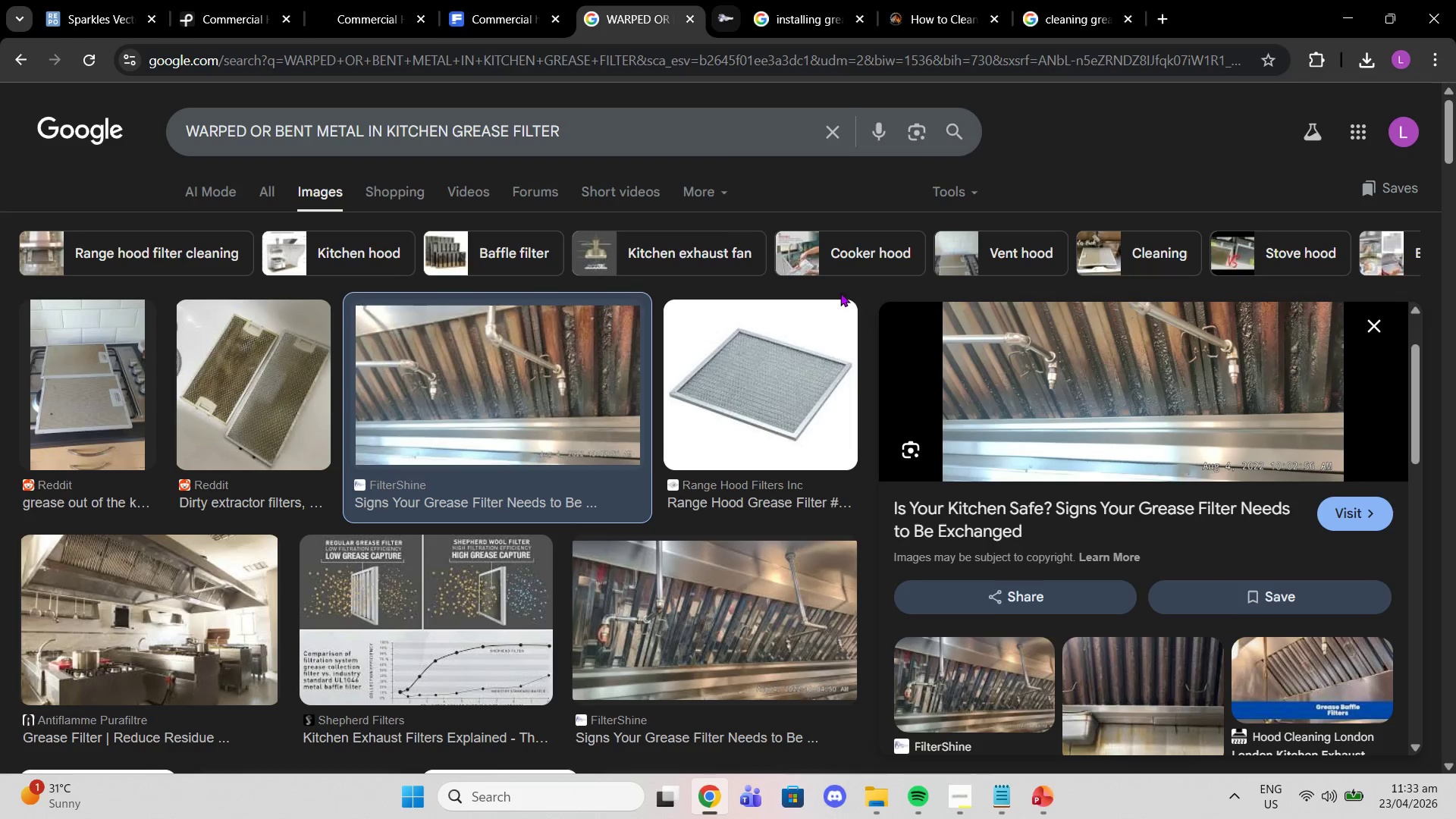 
scroll: coordinate [1013, 374], scroll_direction: down, amount: 9.0
 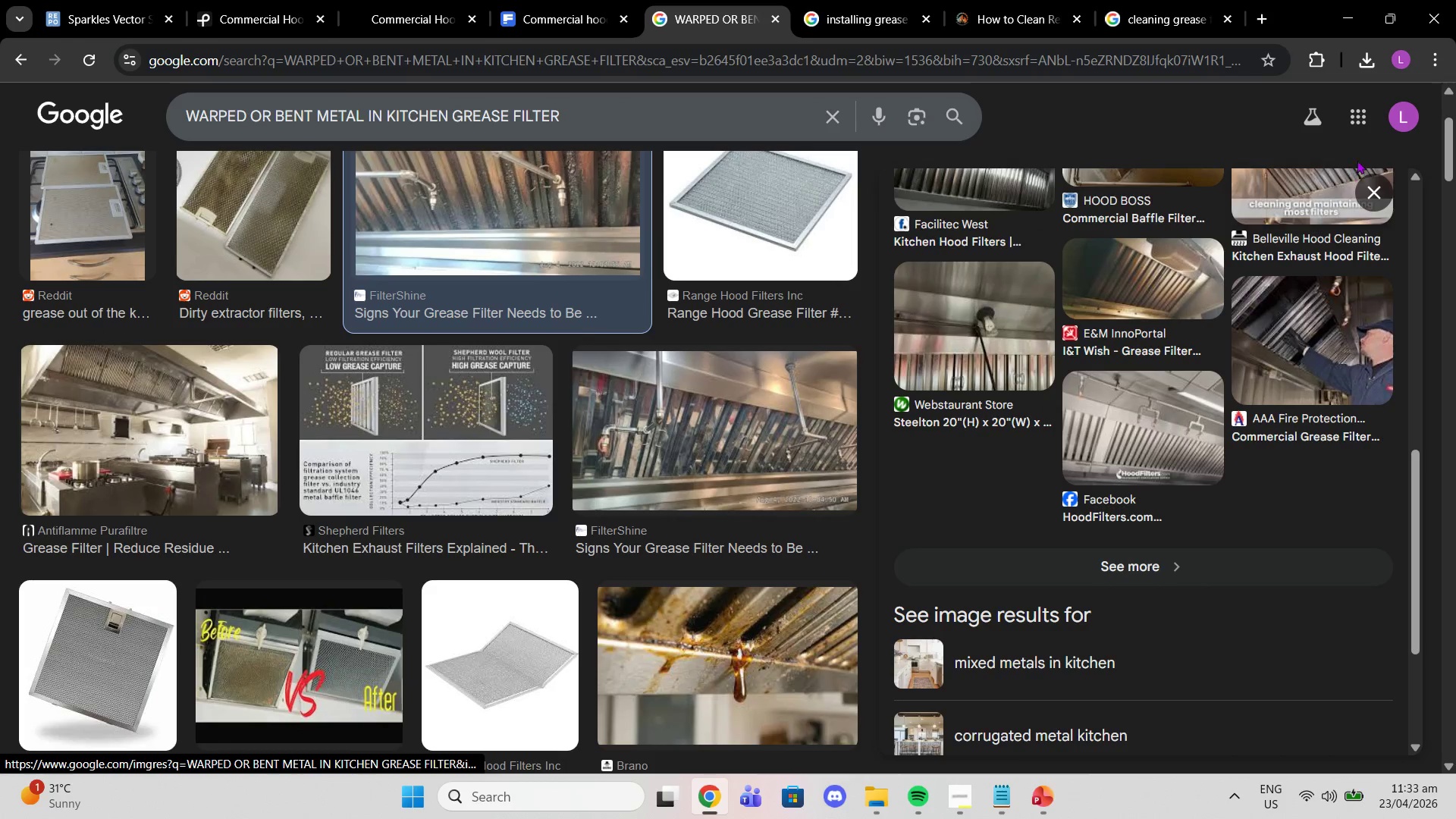 
left_click([1372, 182])
 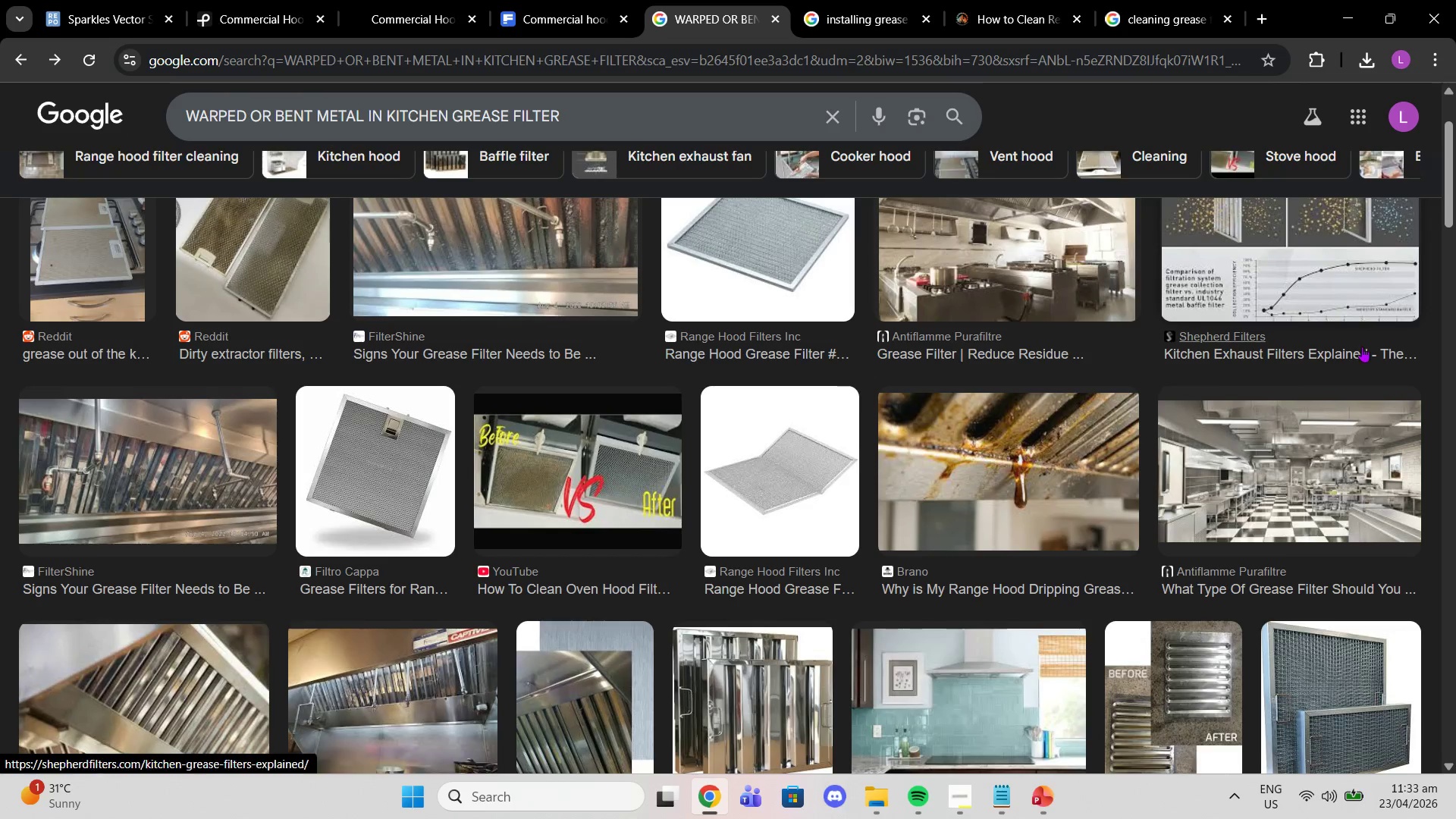 
scroll: coordinate [1088, 503], scroll_direction: down, amount: 1.0
 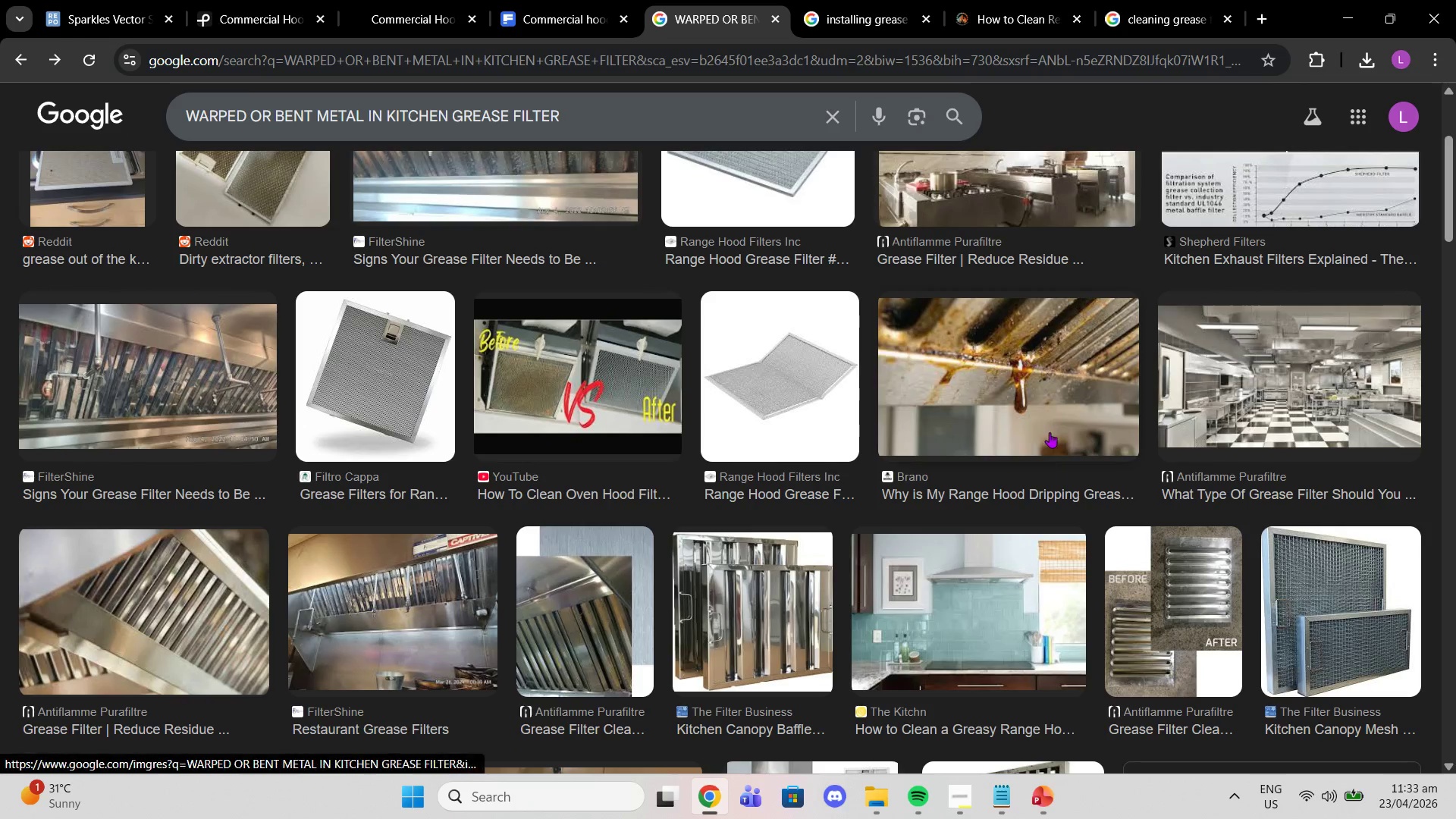 
left_click([1049, 411])
 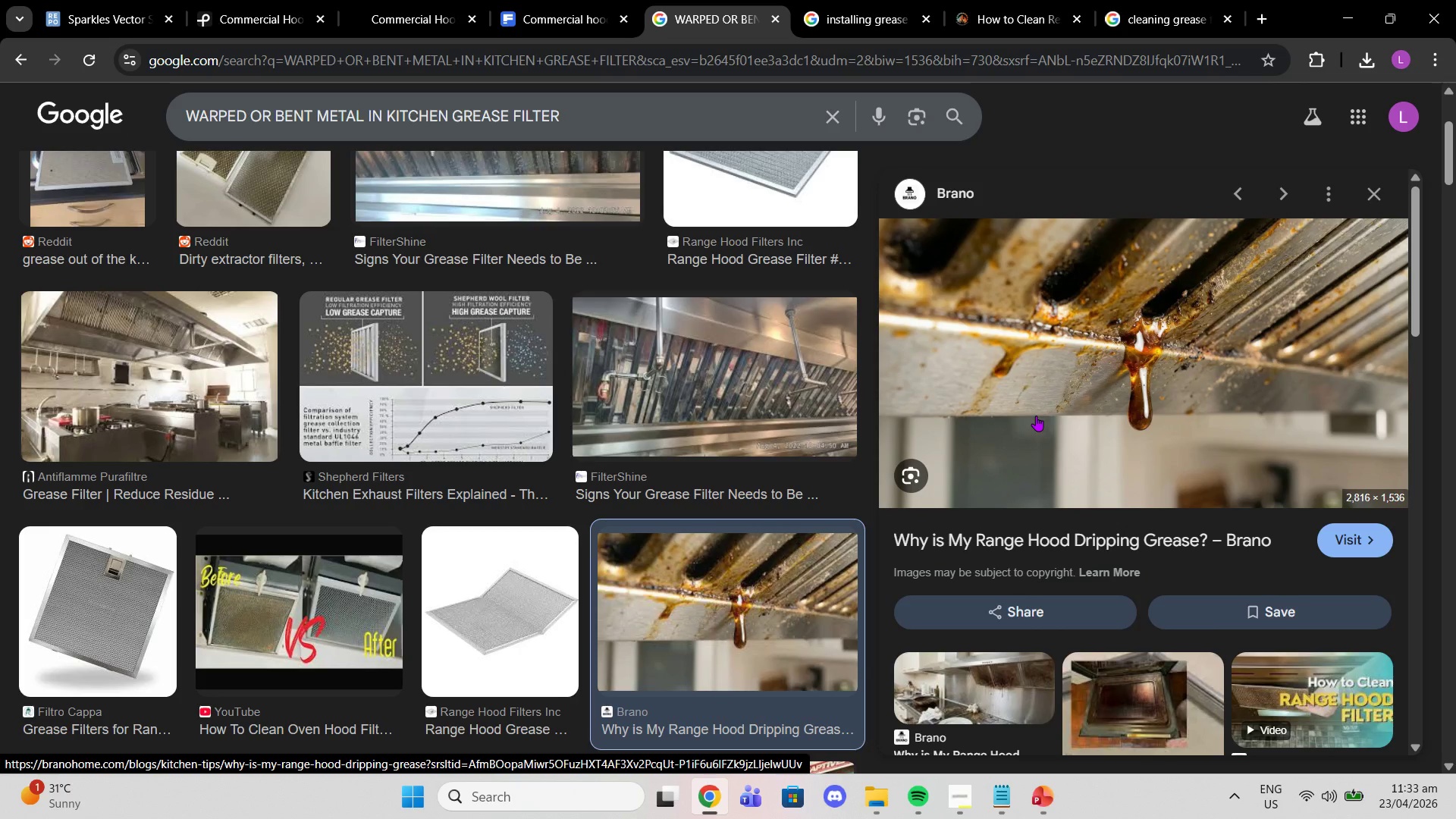 
wait(5.81)
 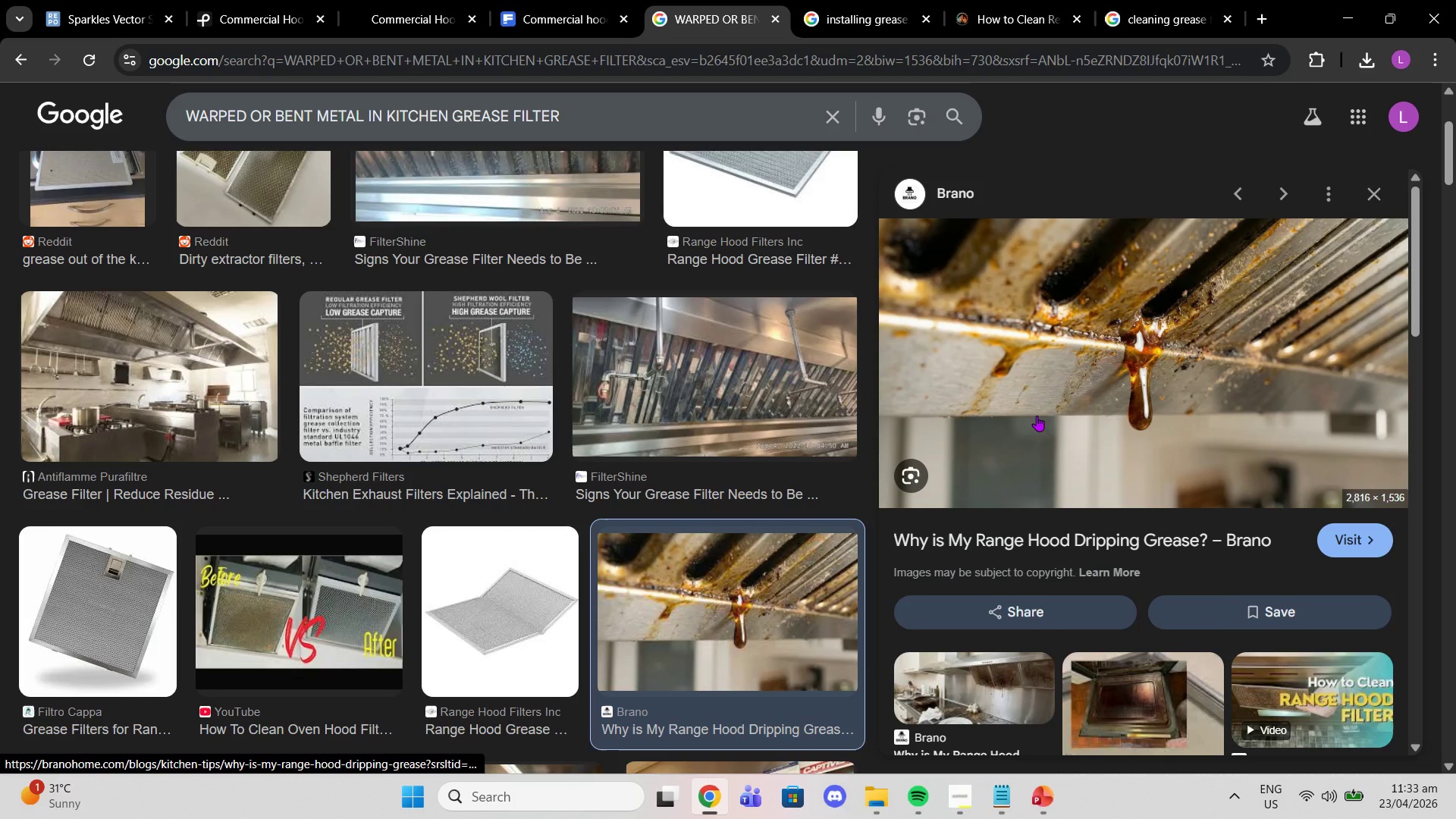 
right_click([1234, 397])
 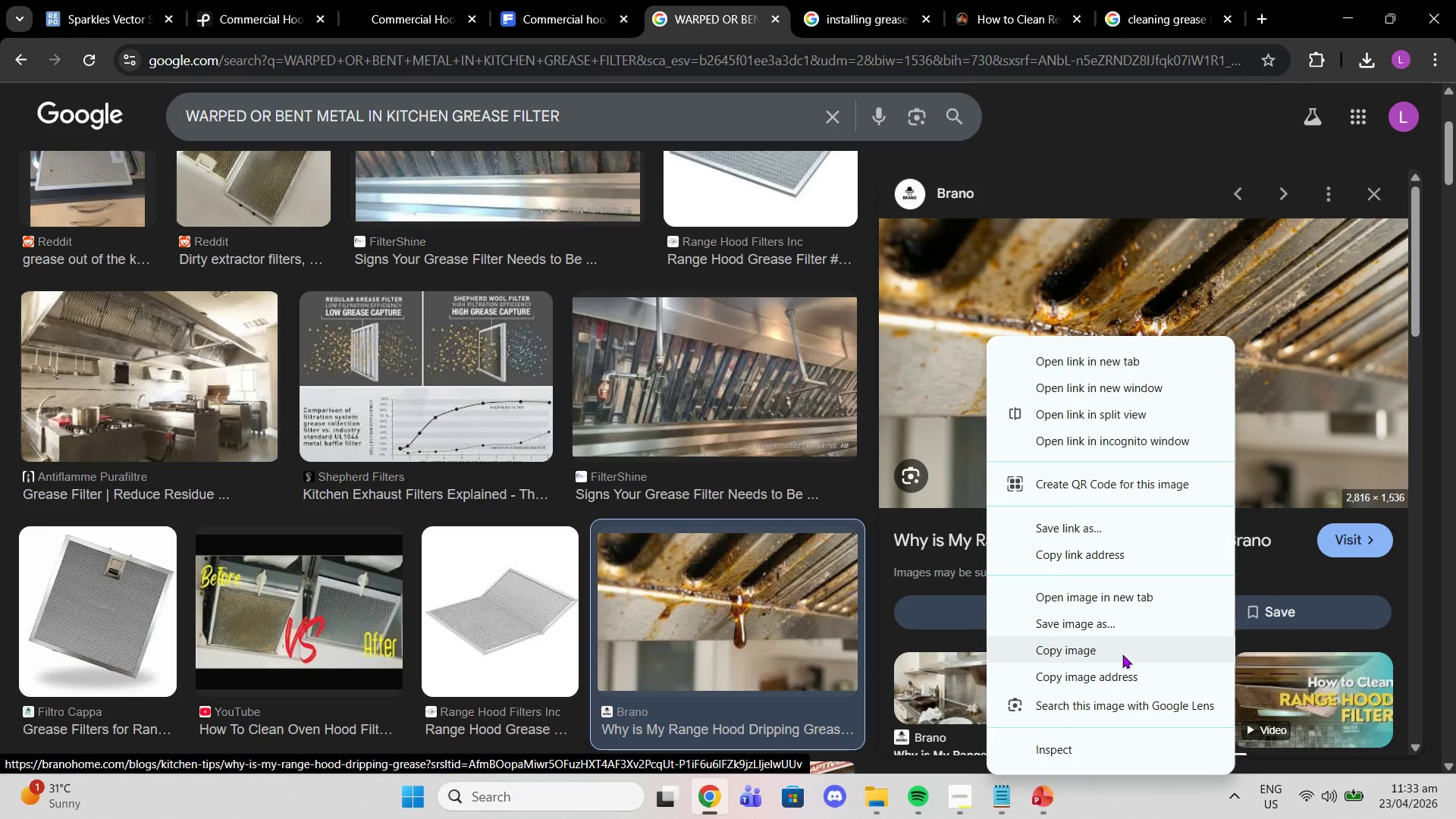 
left_click([1125, 662])
 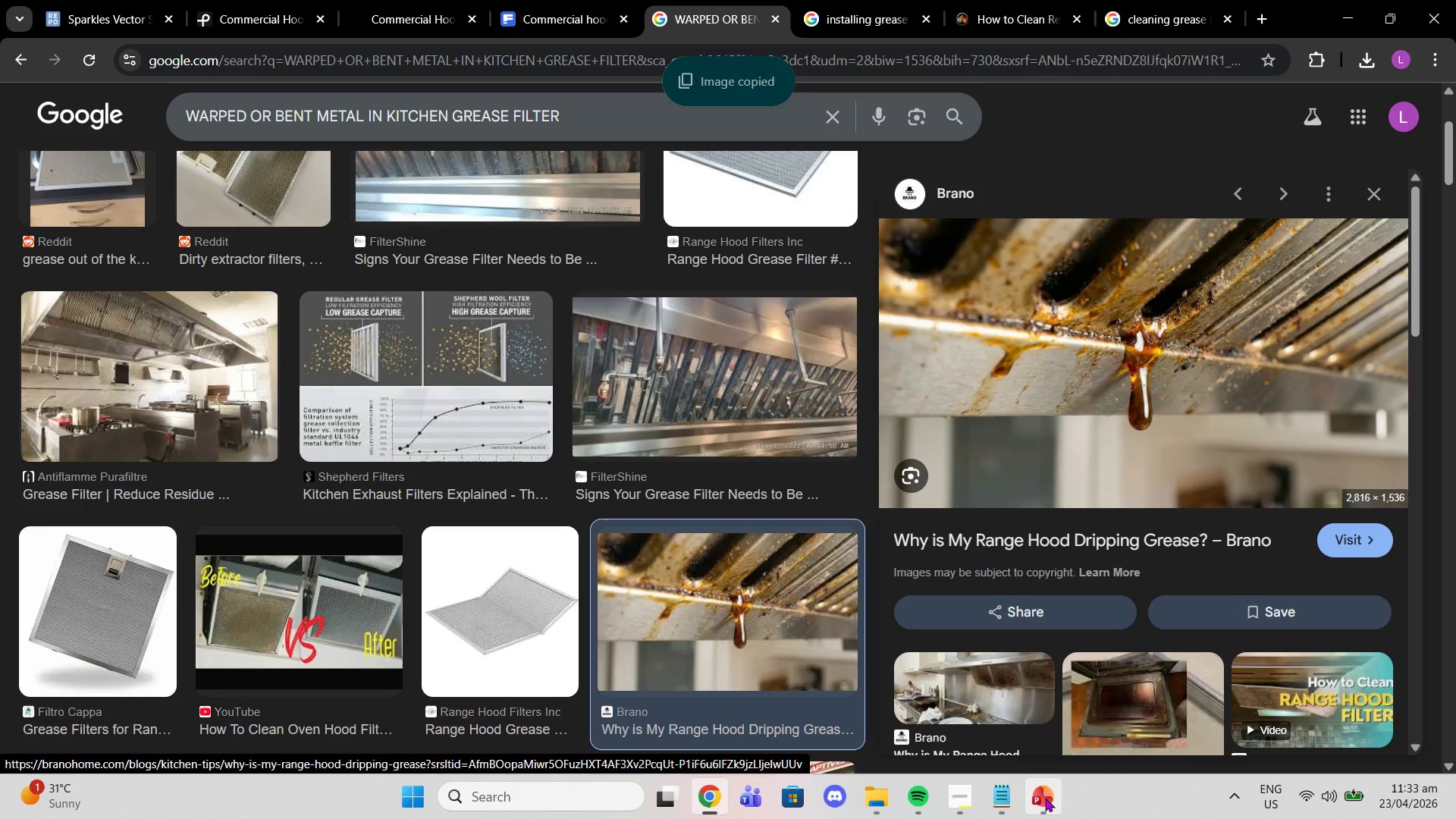 
left_click([1045, 799])
 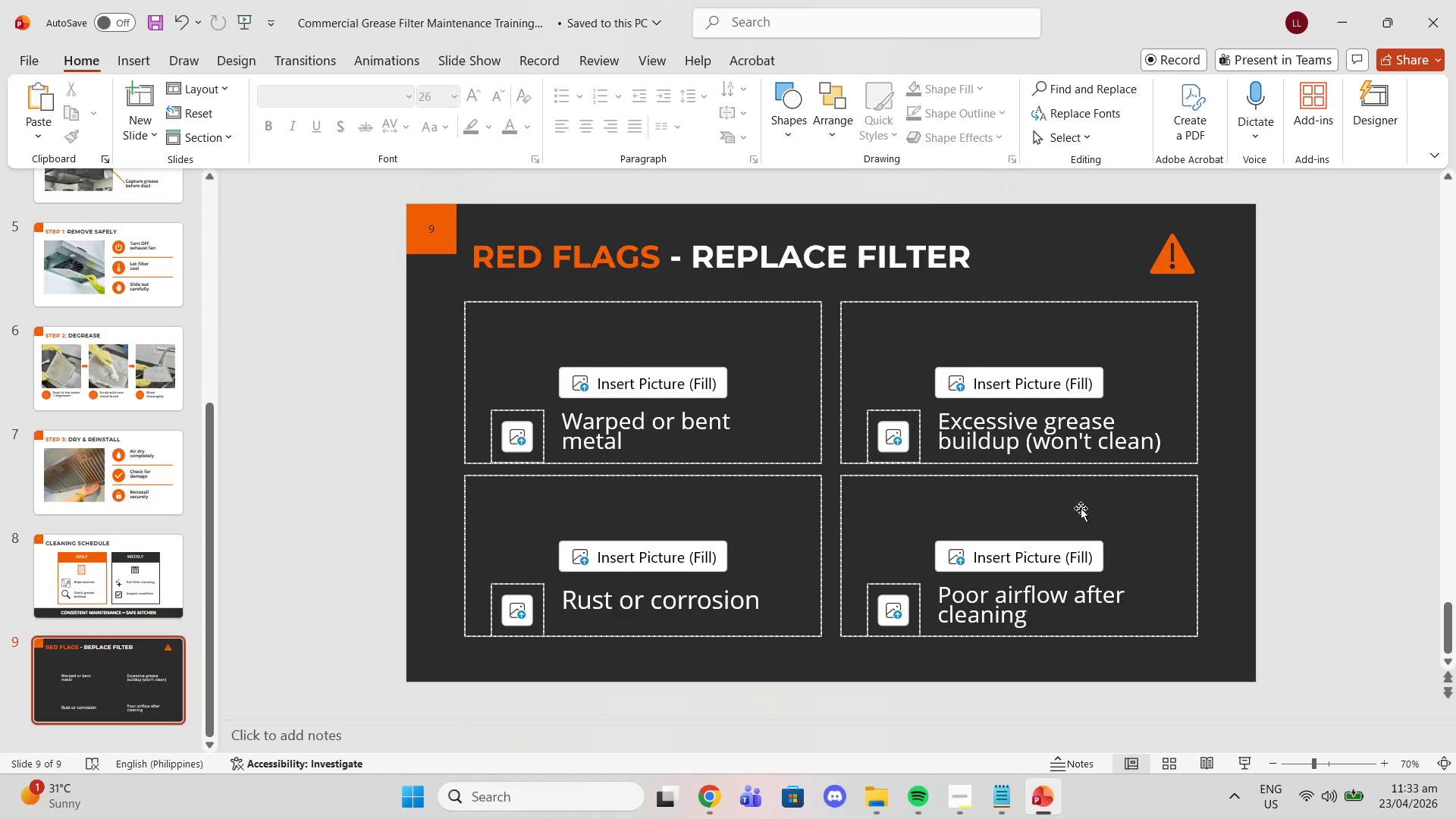 
left_click([1022, 393])
 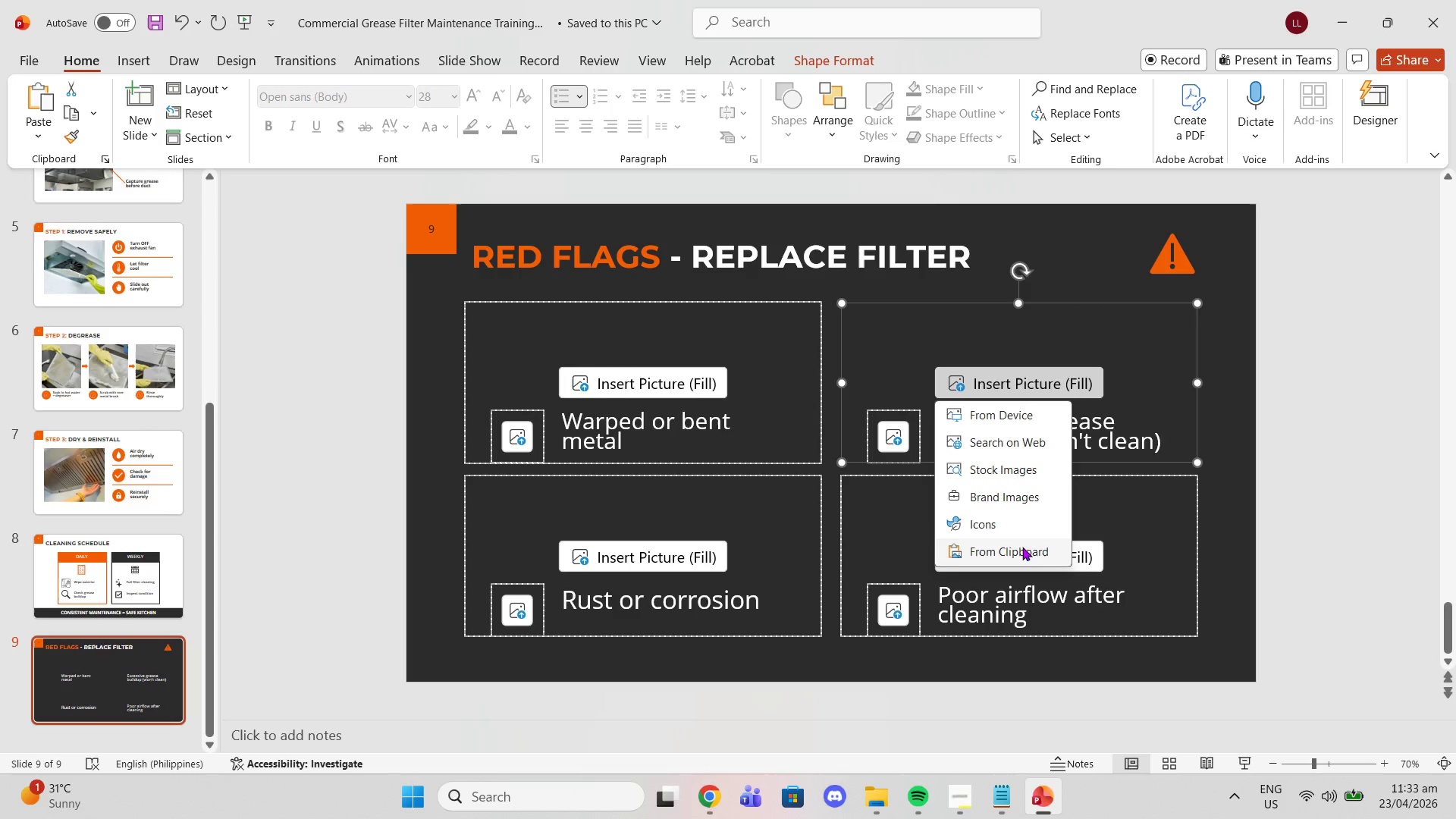 
left_click([1022, 554])
 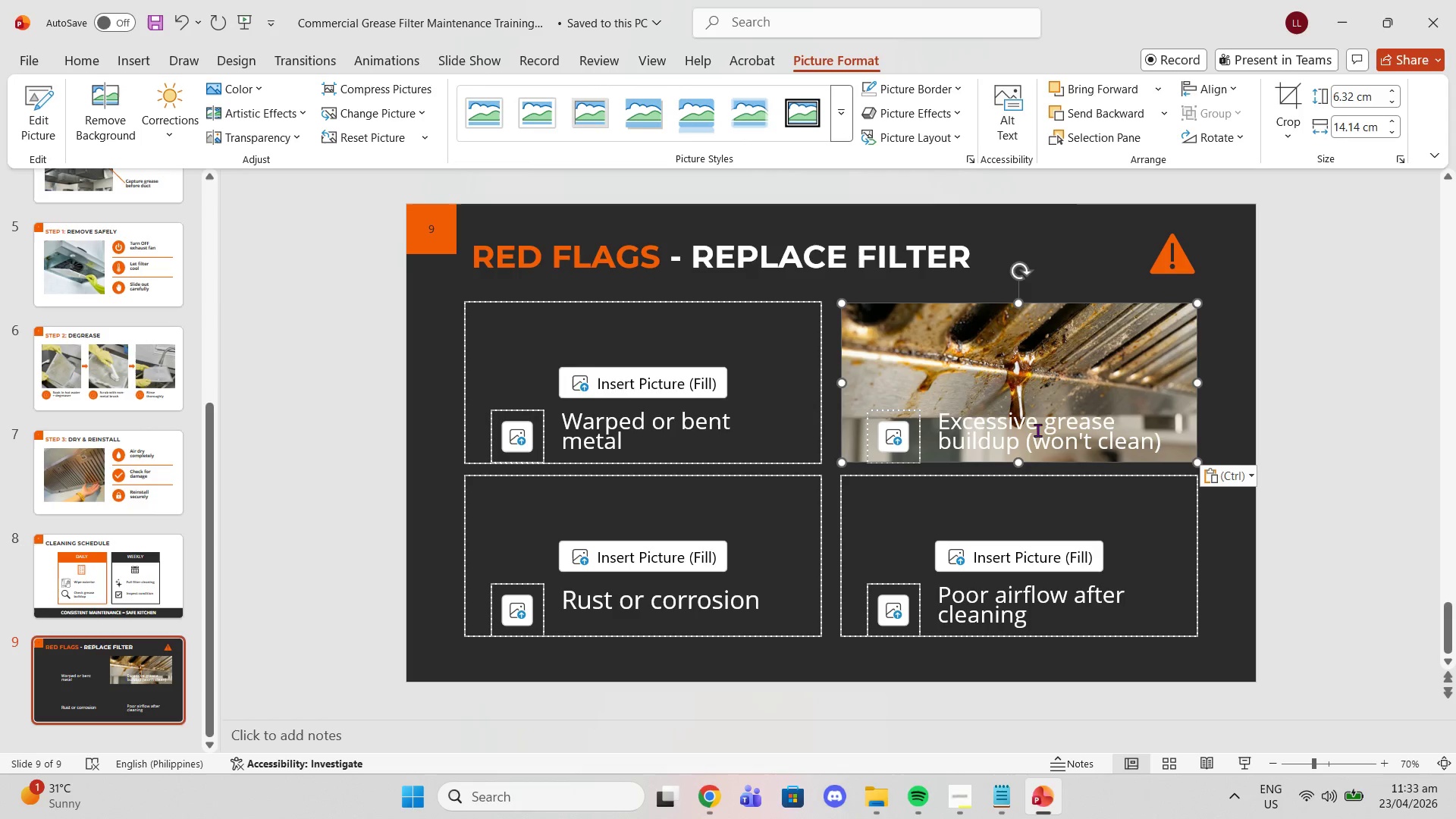 
left_click([721, 343])
 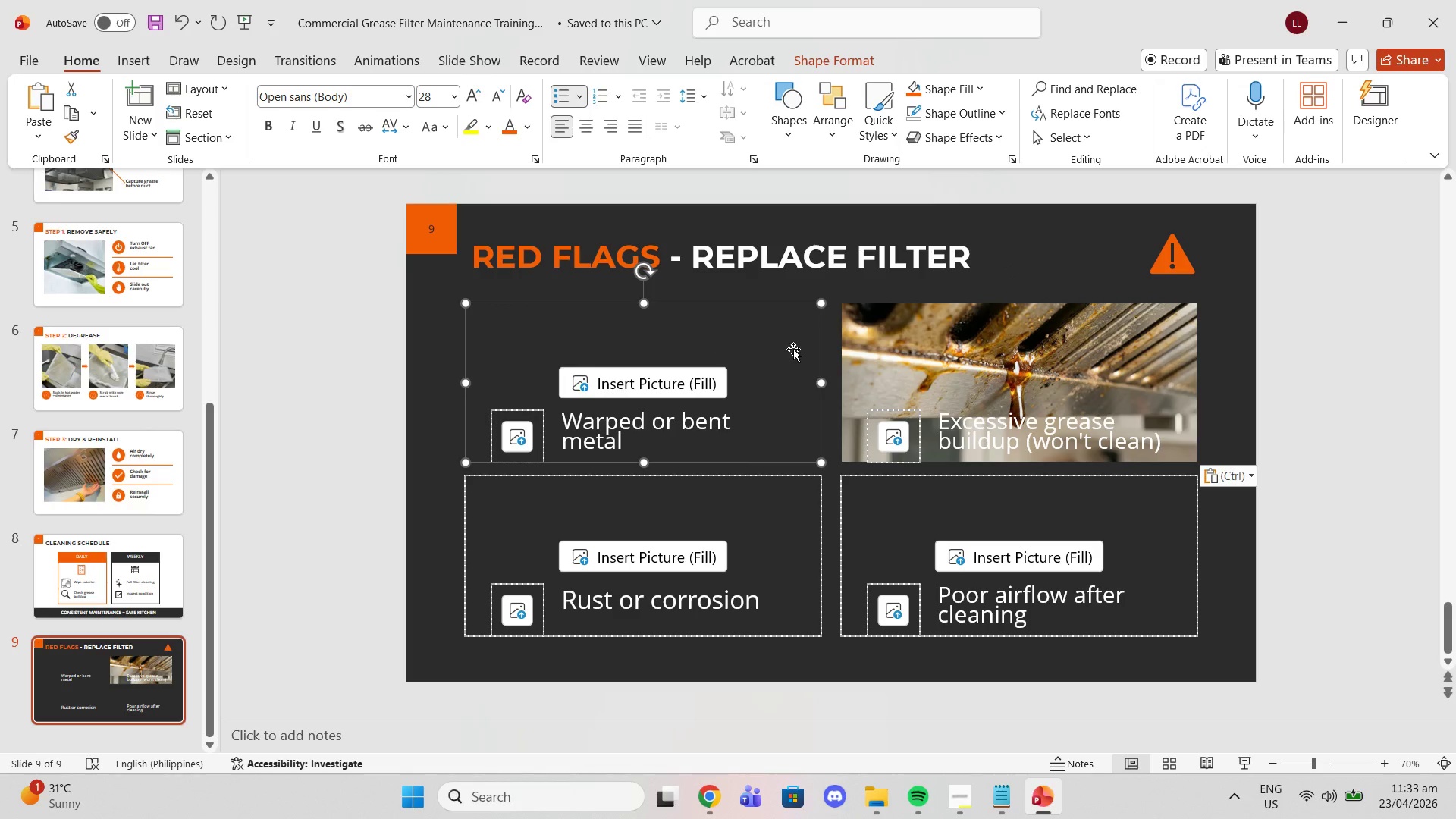 
left_click([897, 349])
 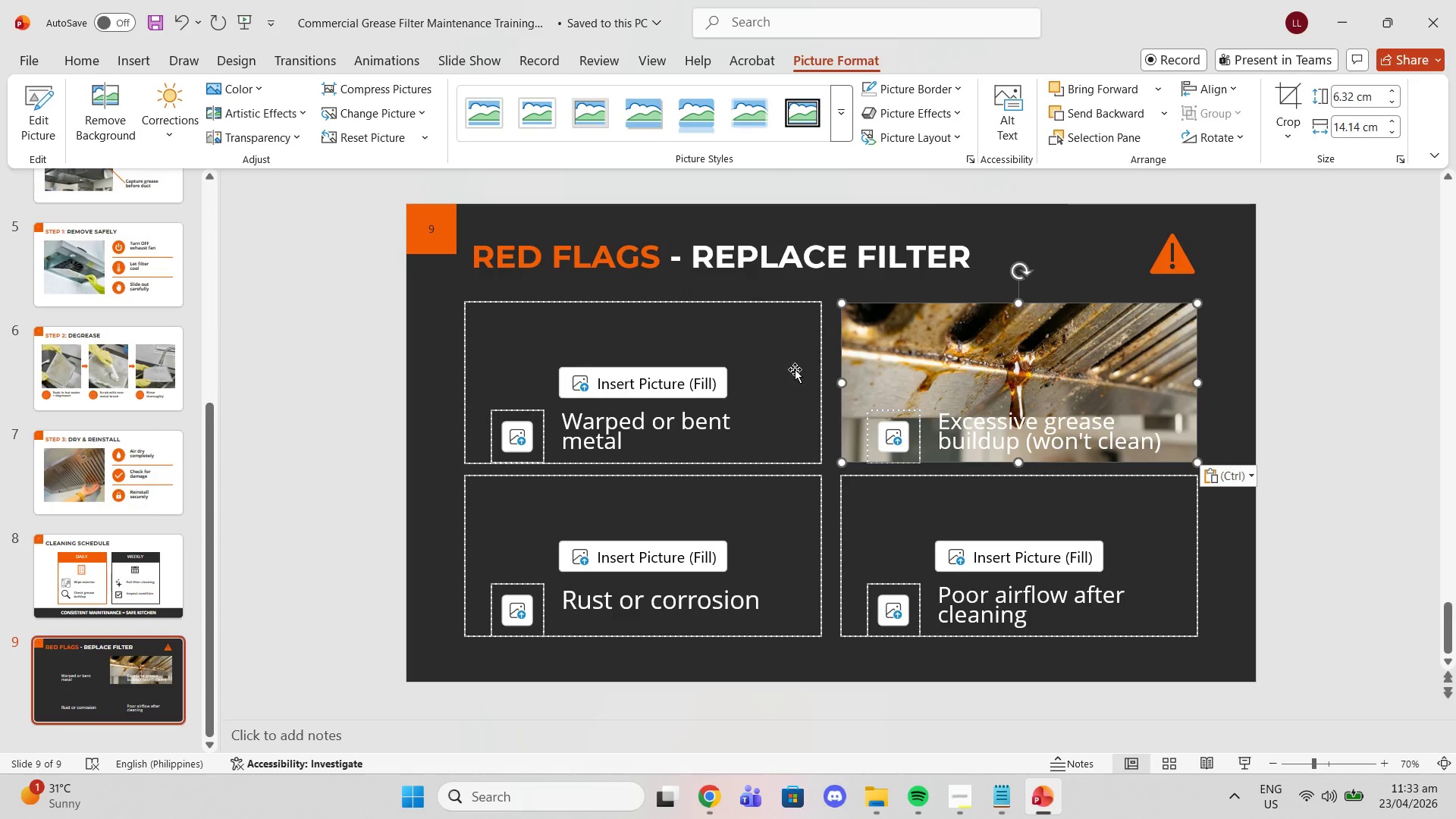 
left_click([755, 369])
 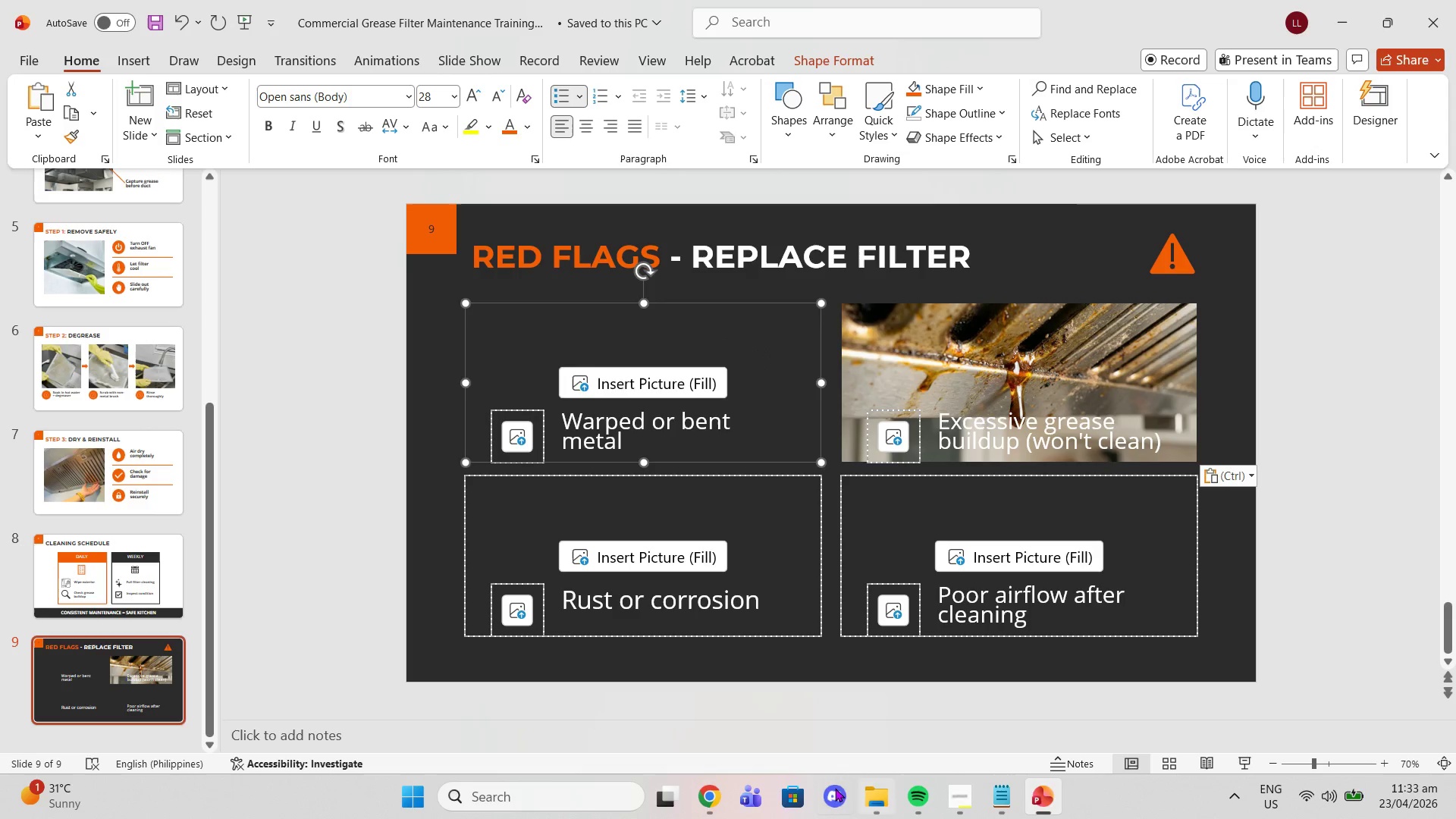 
left_click([698, 795])
 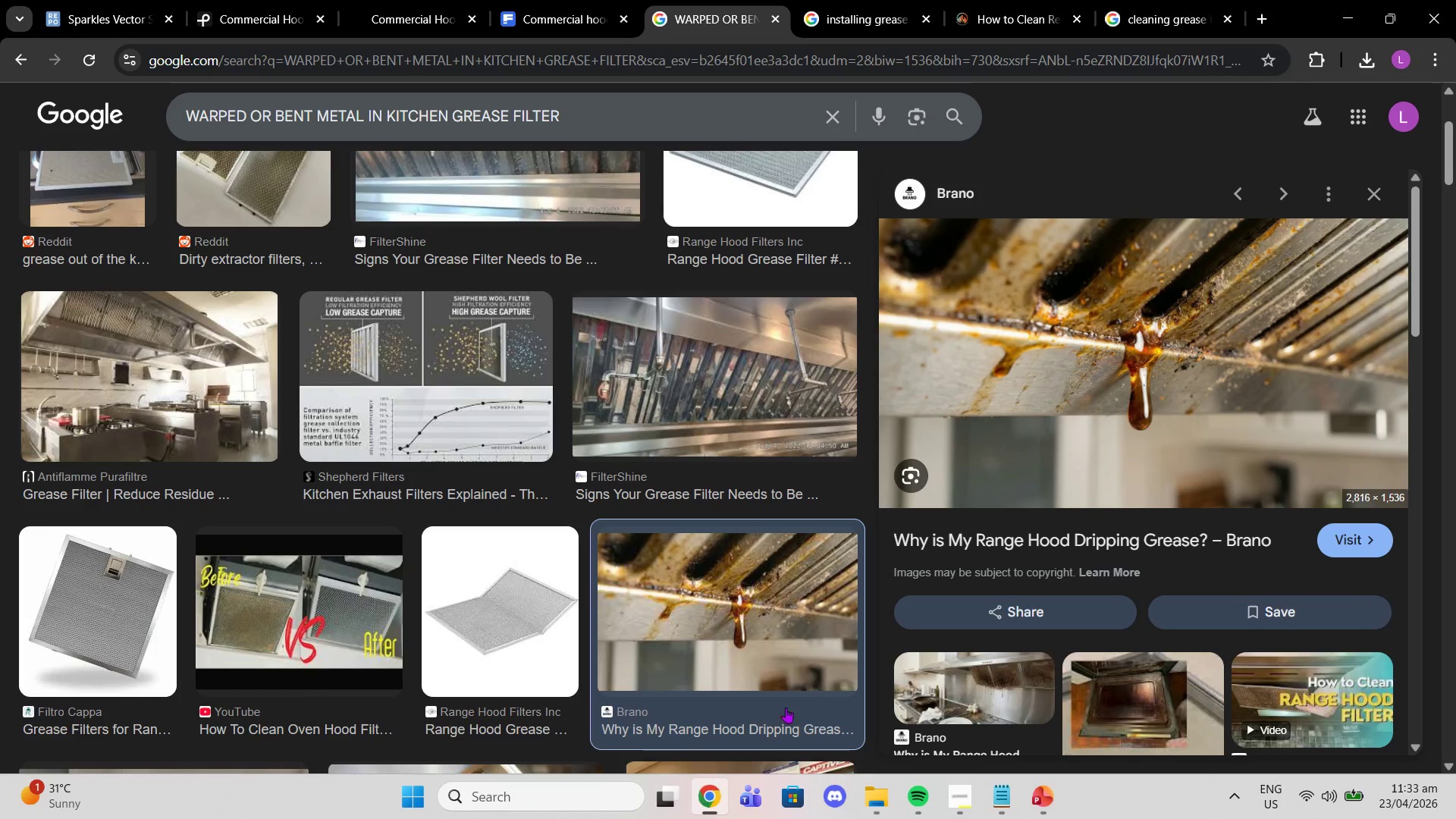 
scroll: coordinate [576, 411], scroll_direction: down, amount: 13.0
 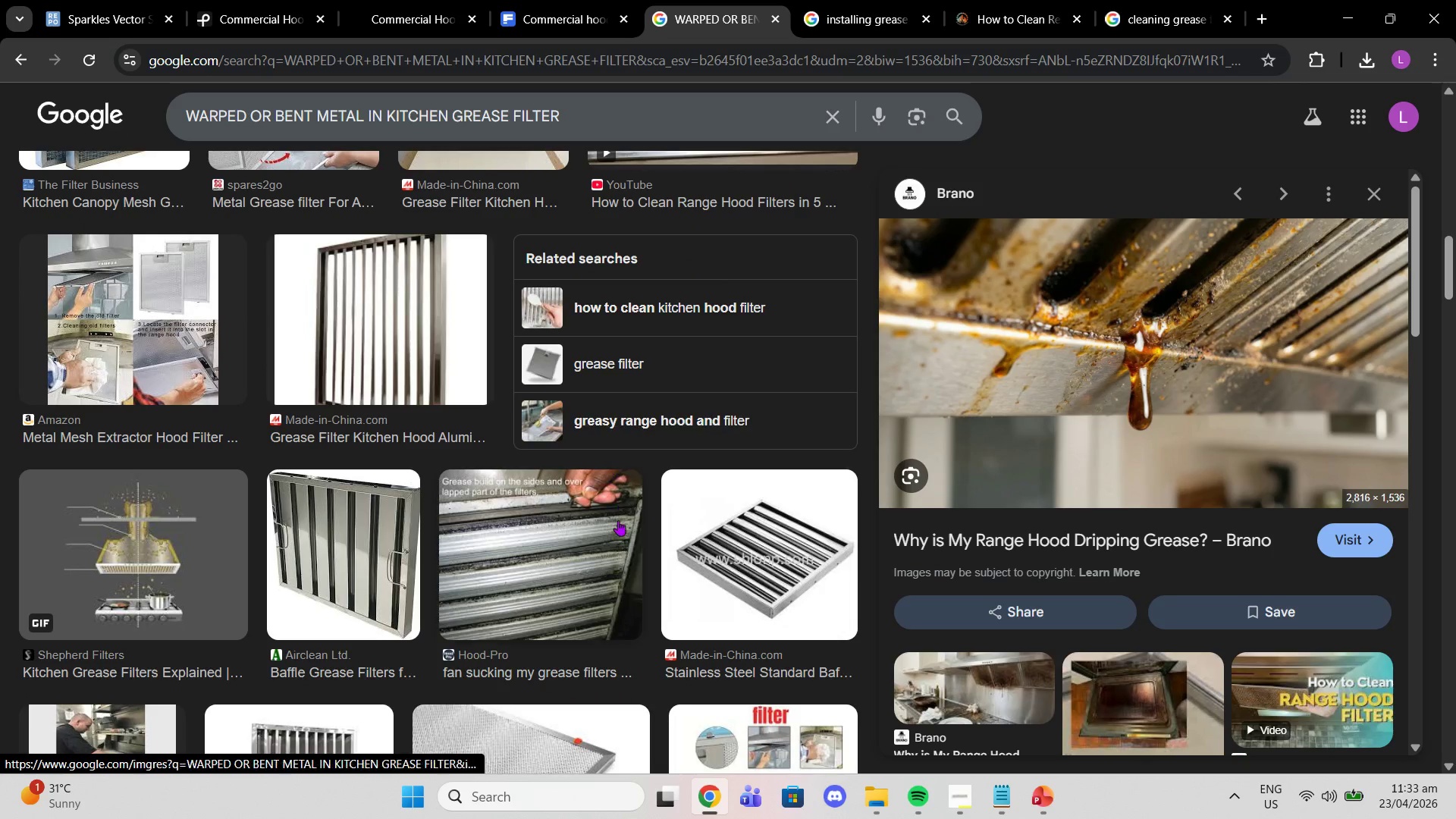 
left_click([617, 551])
 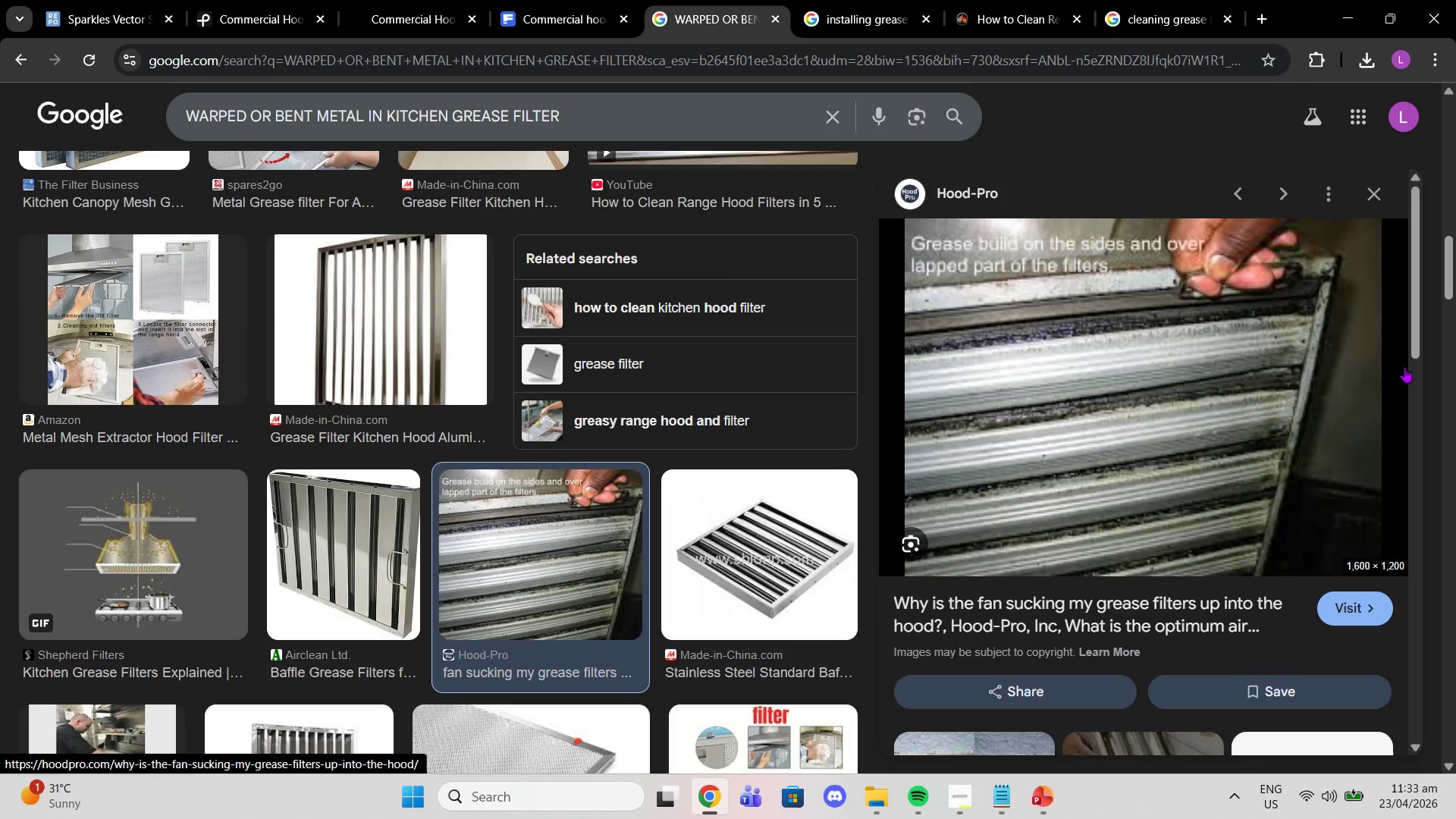 
wait(5.31)
 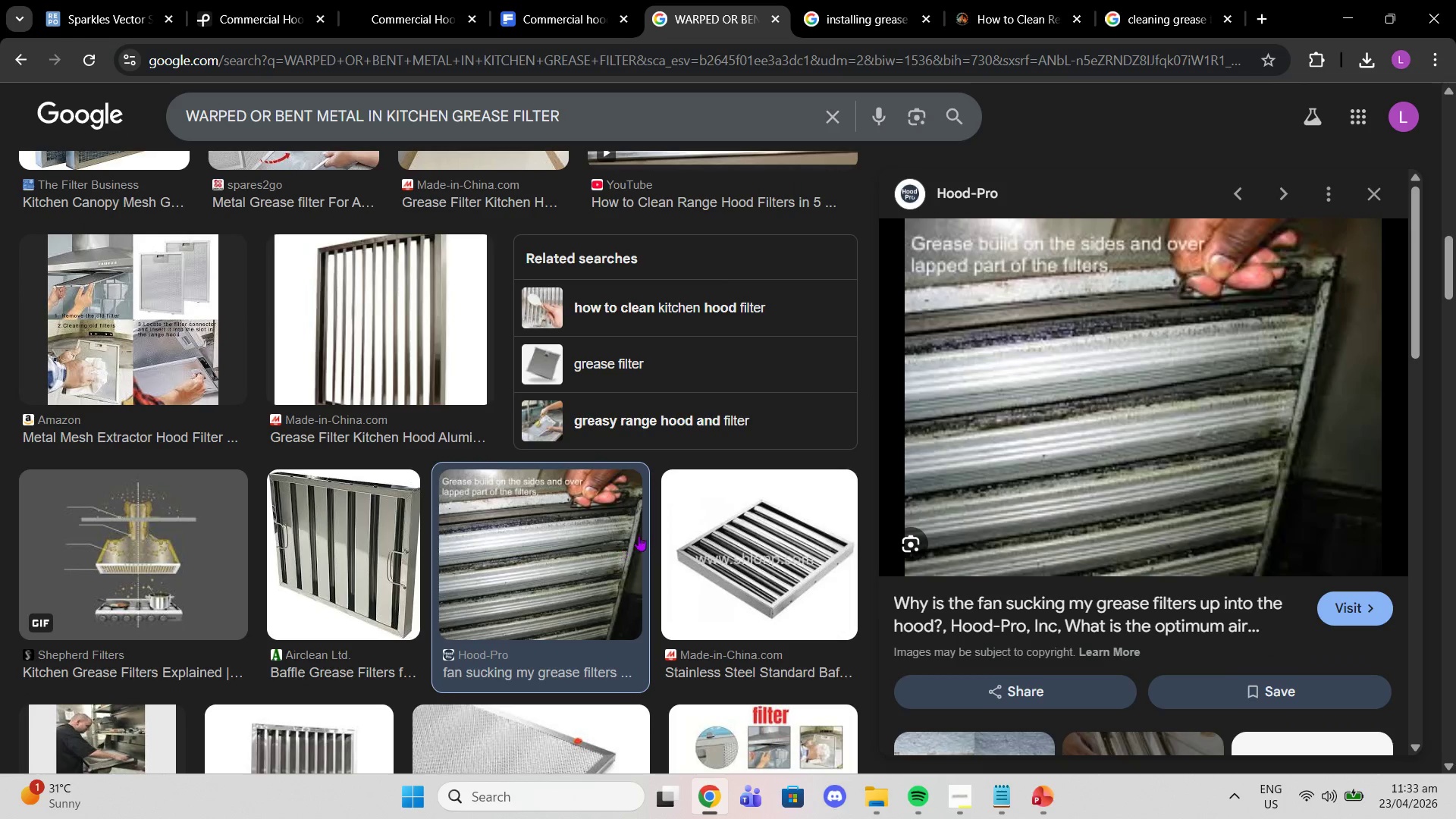 
left_click([1387, 178])
 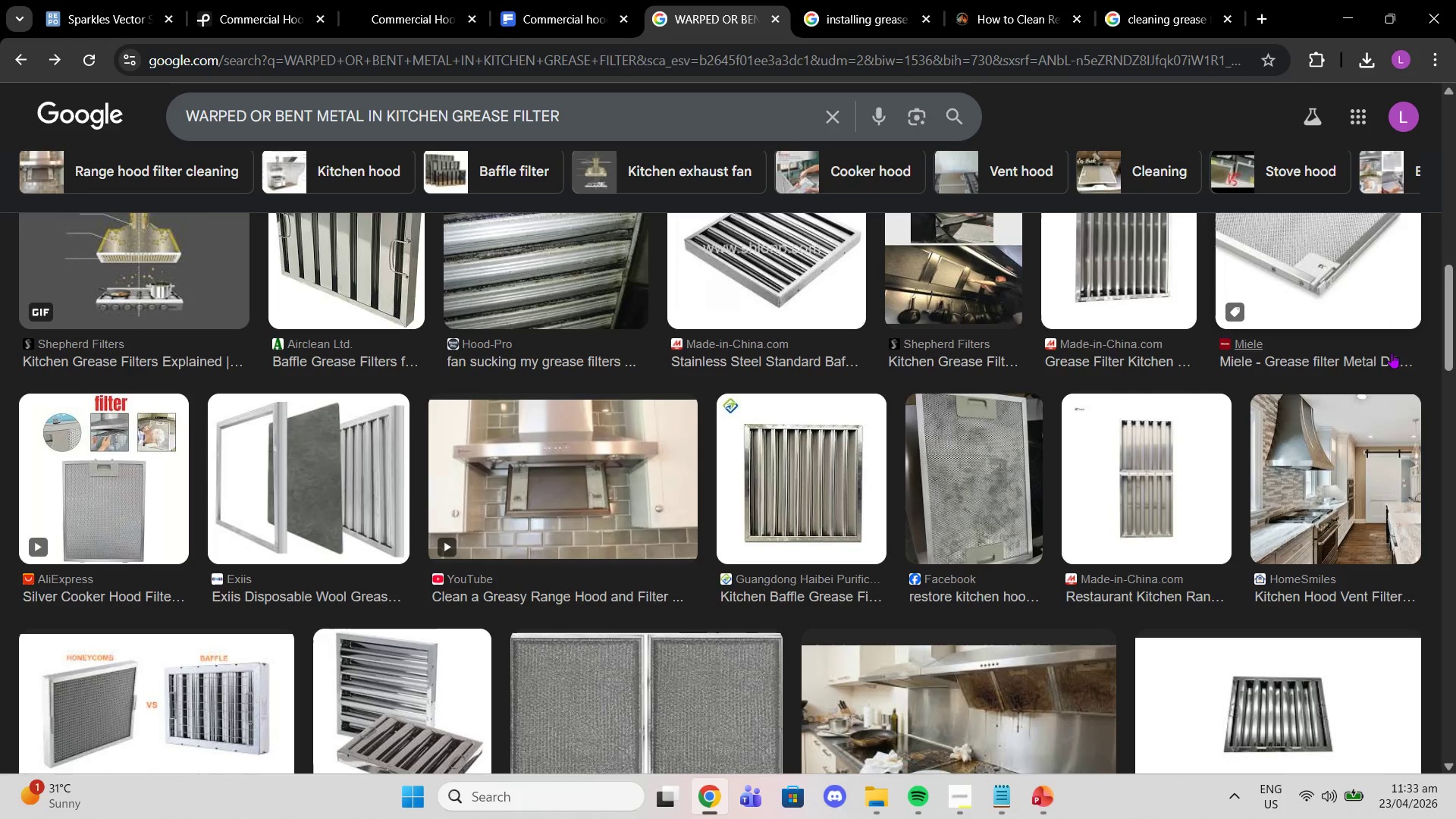 
scroll: coordinate [1394, 414], scroll_direction: down, amount: 3.0
 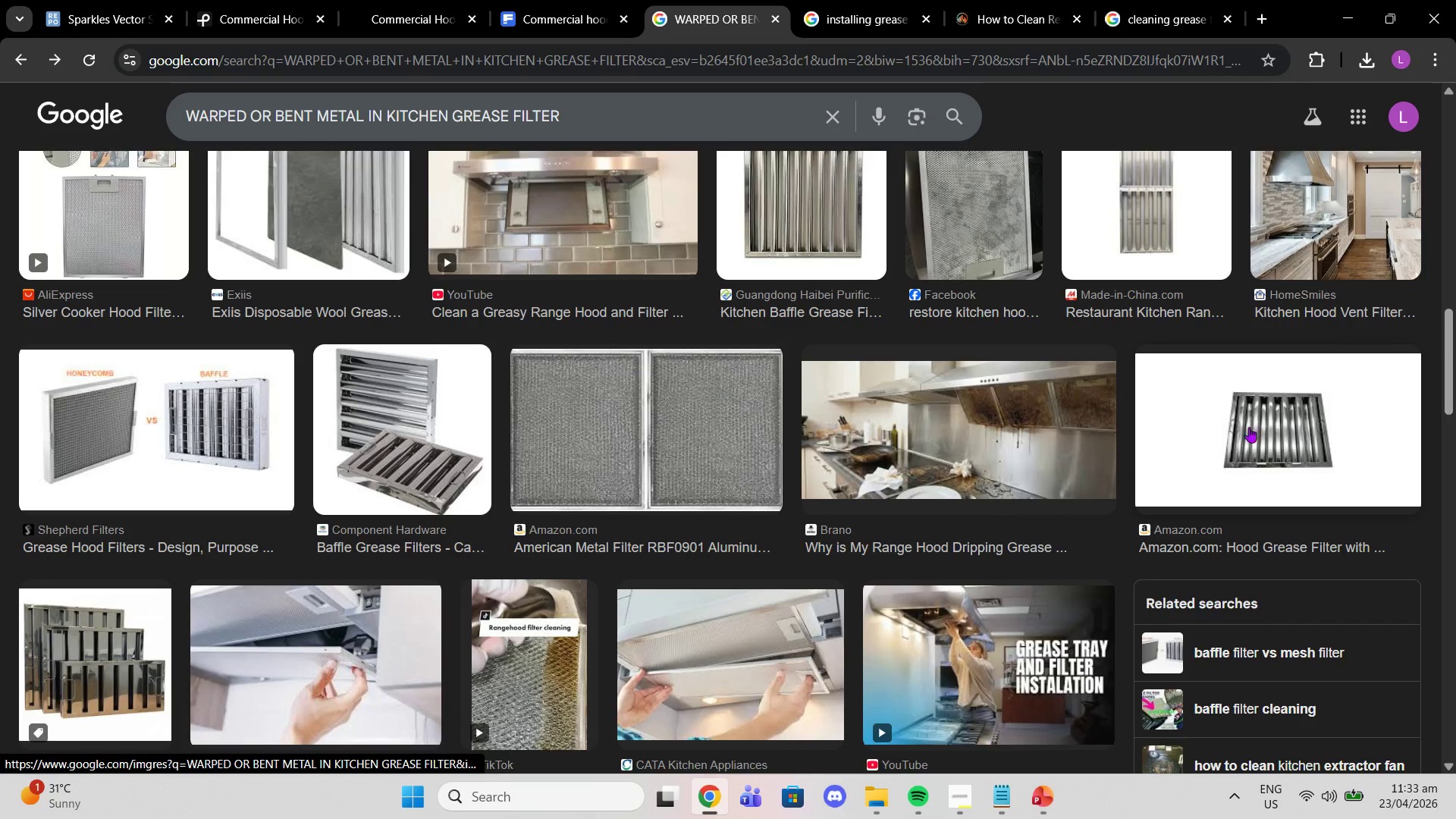 
left_click([1046, 450])
 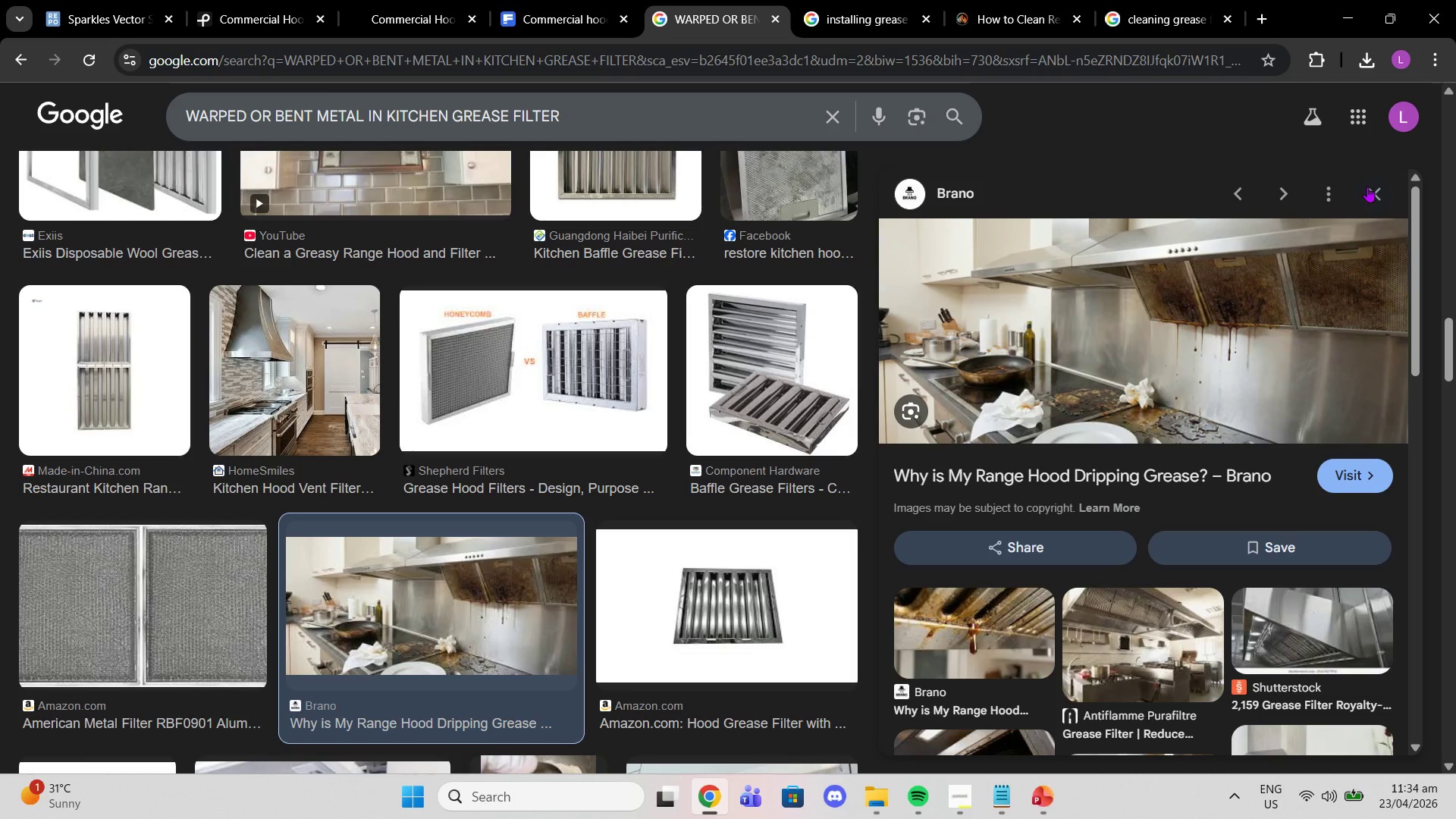 
wait(6.84)
 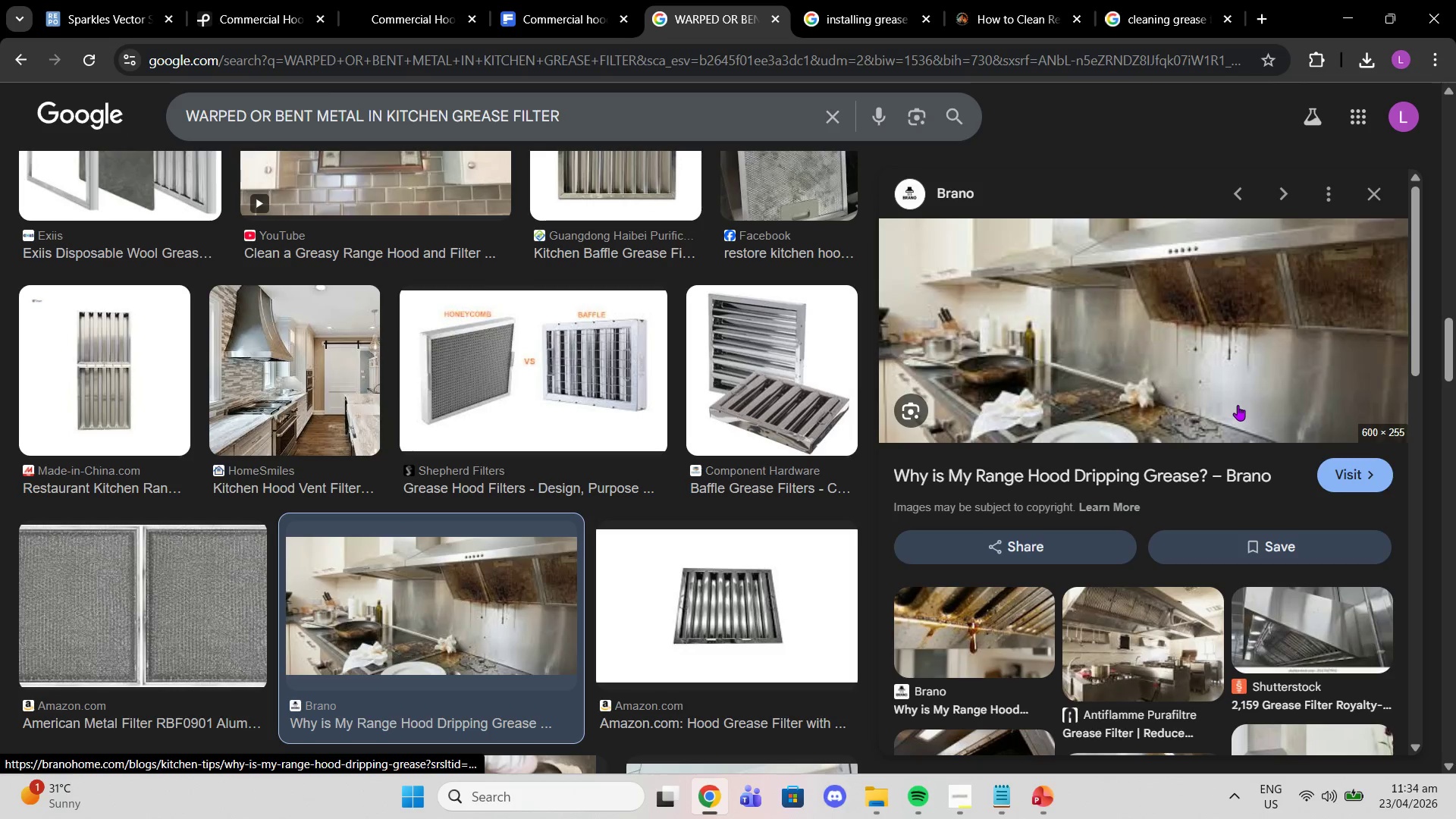 
left_click([1379, 177])
 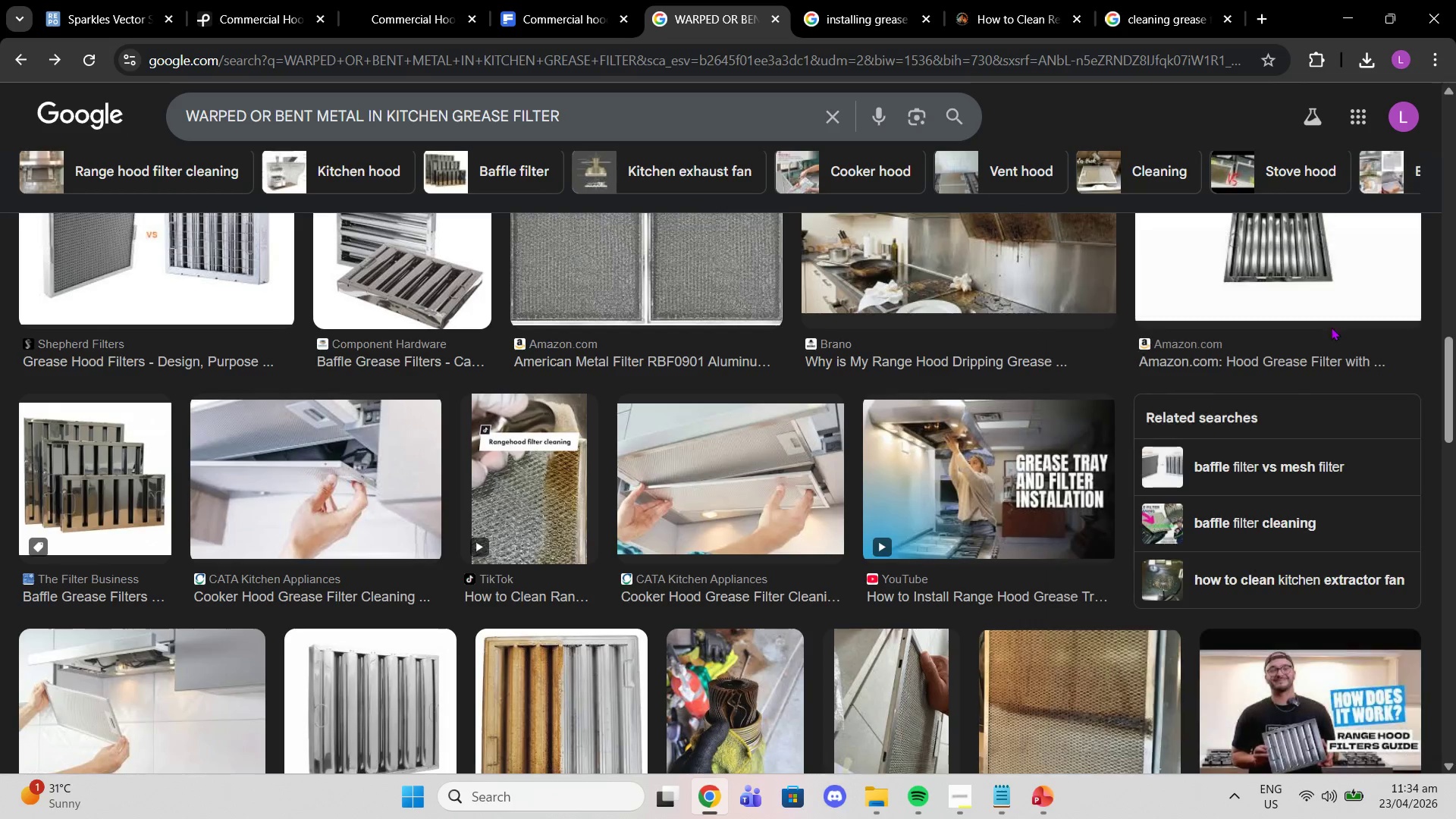 
scroll: coordinate [1262, 431], scroll_direction: down, amount: 4.0
 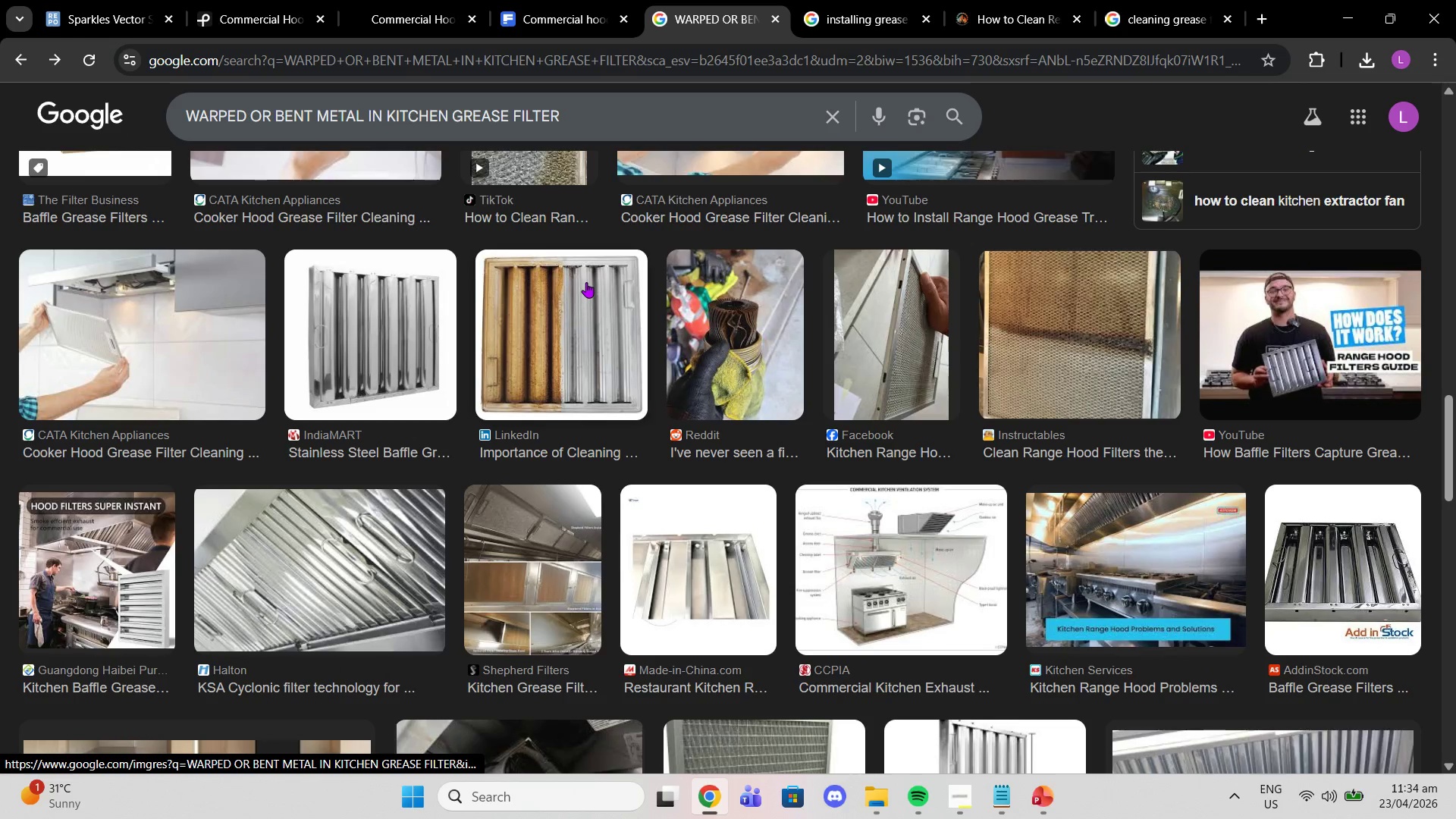 
left_click_drag(start_coordinate=[553, 123], to_coordinate=[99, 101])
 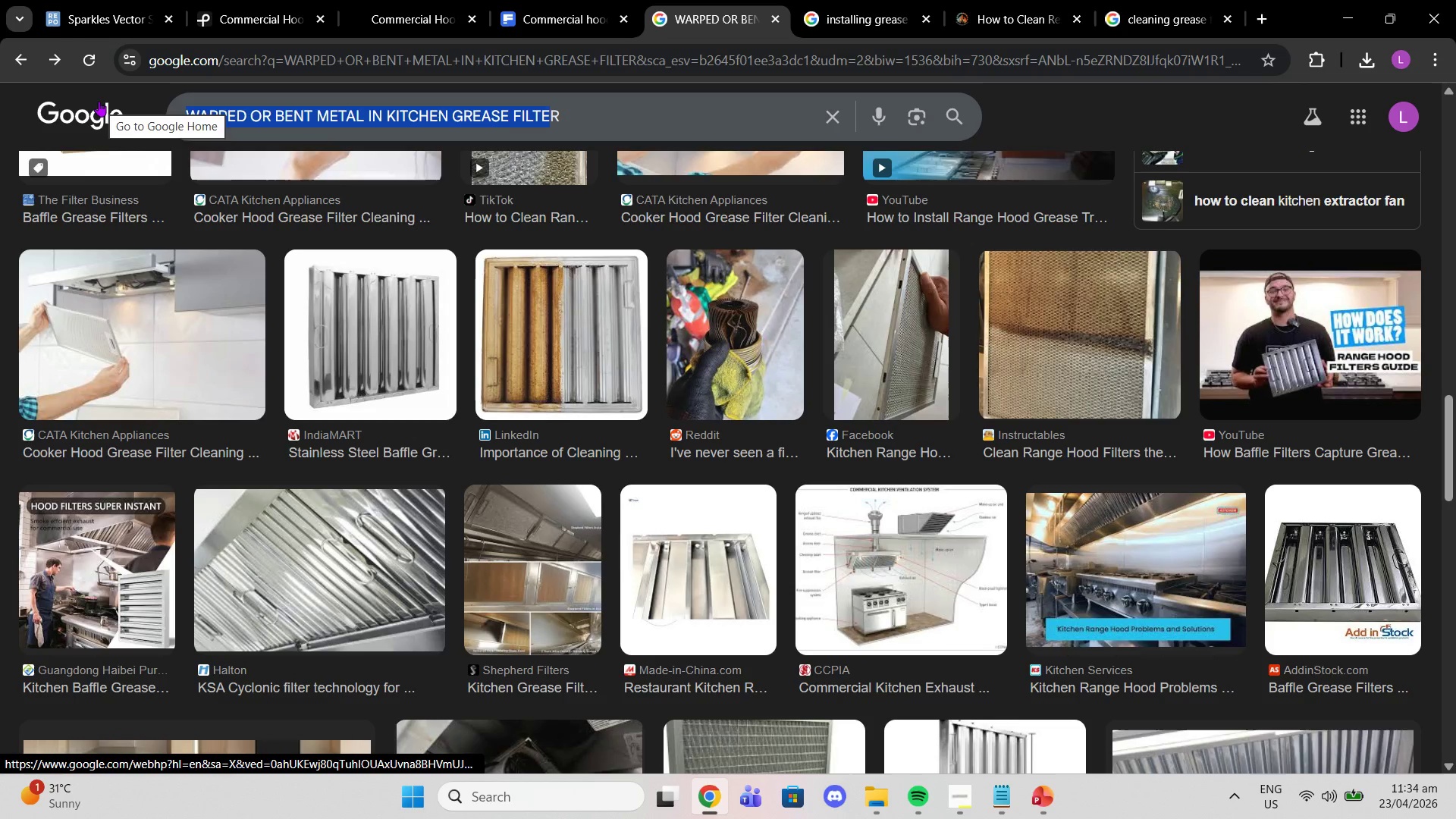 
type(WARPED OR BENT GRE)
key(Backspace)
 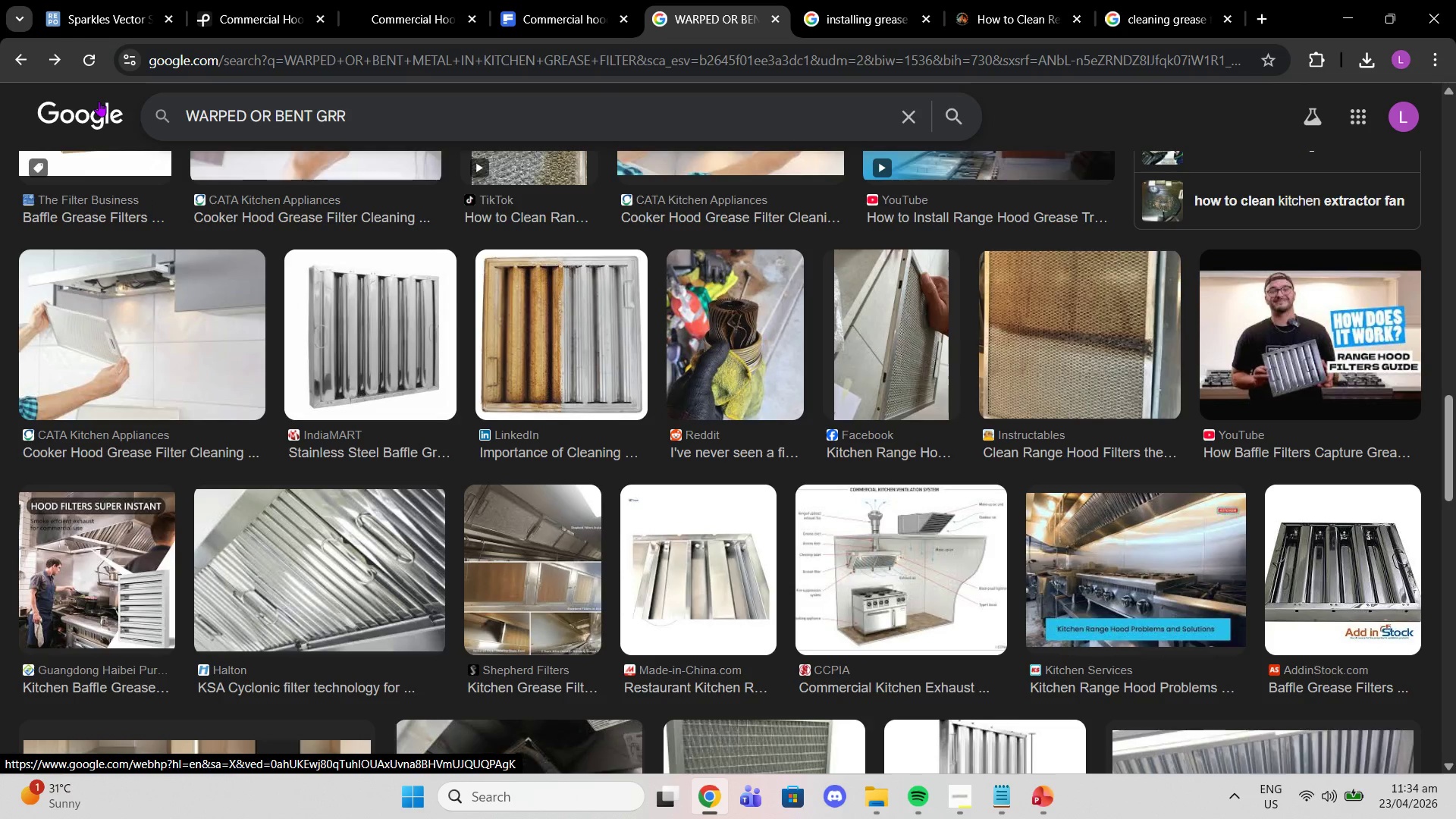 
key(ArrowDown)
 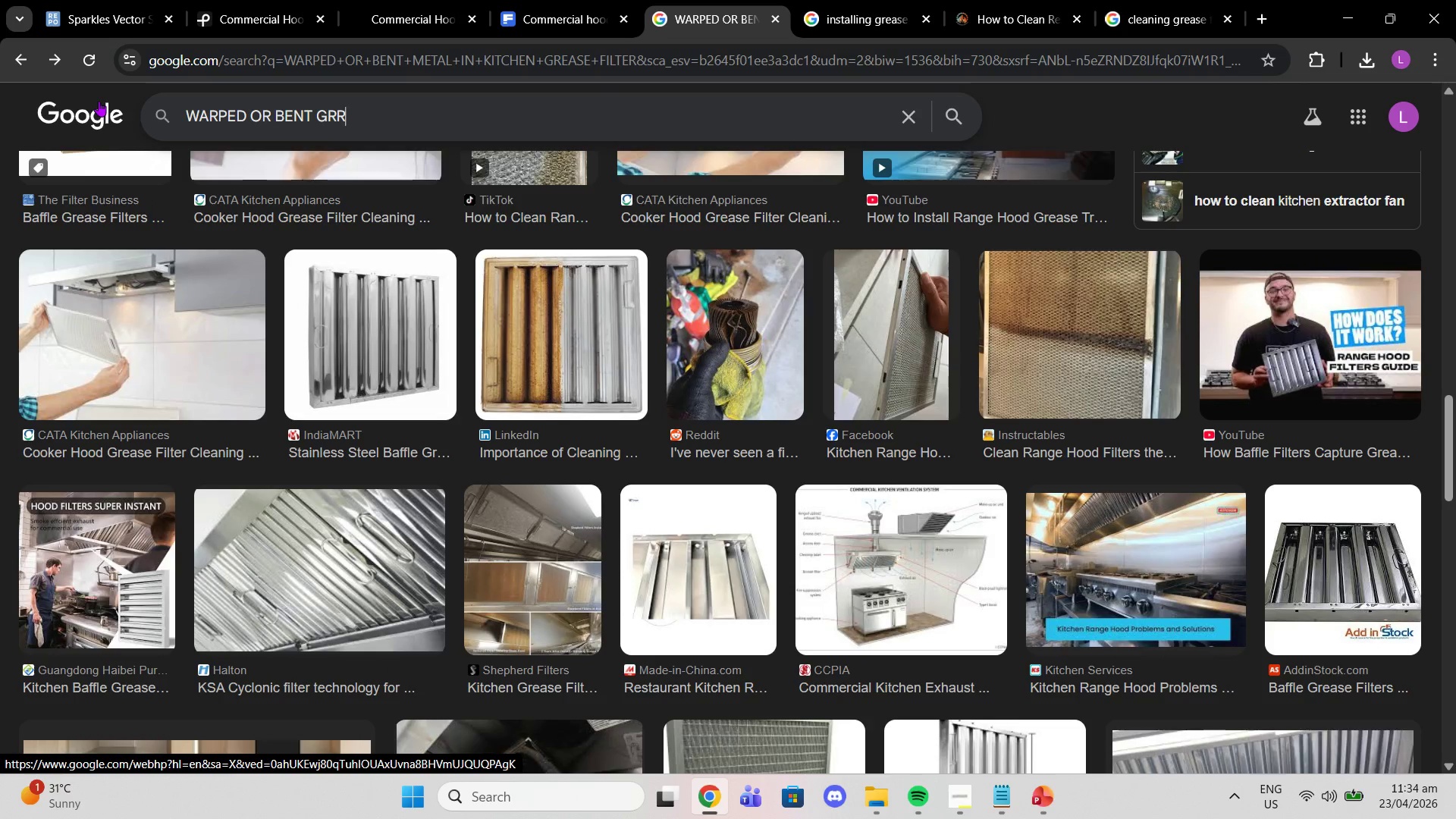 
key(Backspace)
type(EASE FILTER)
 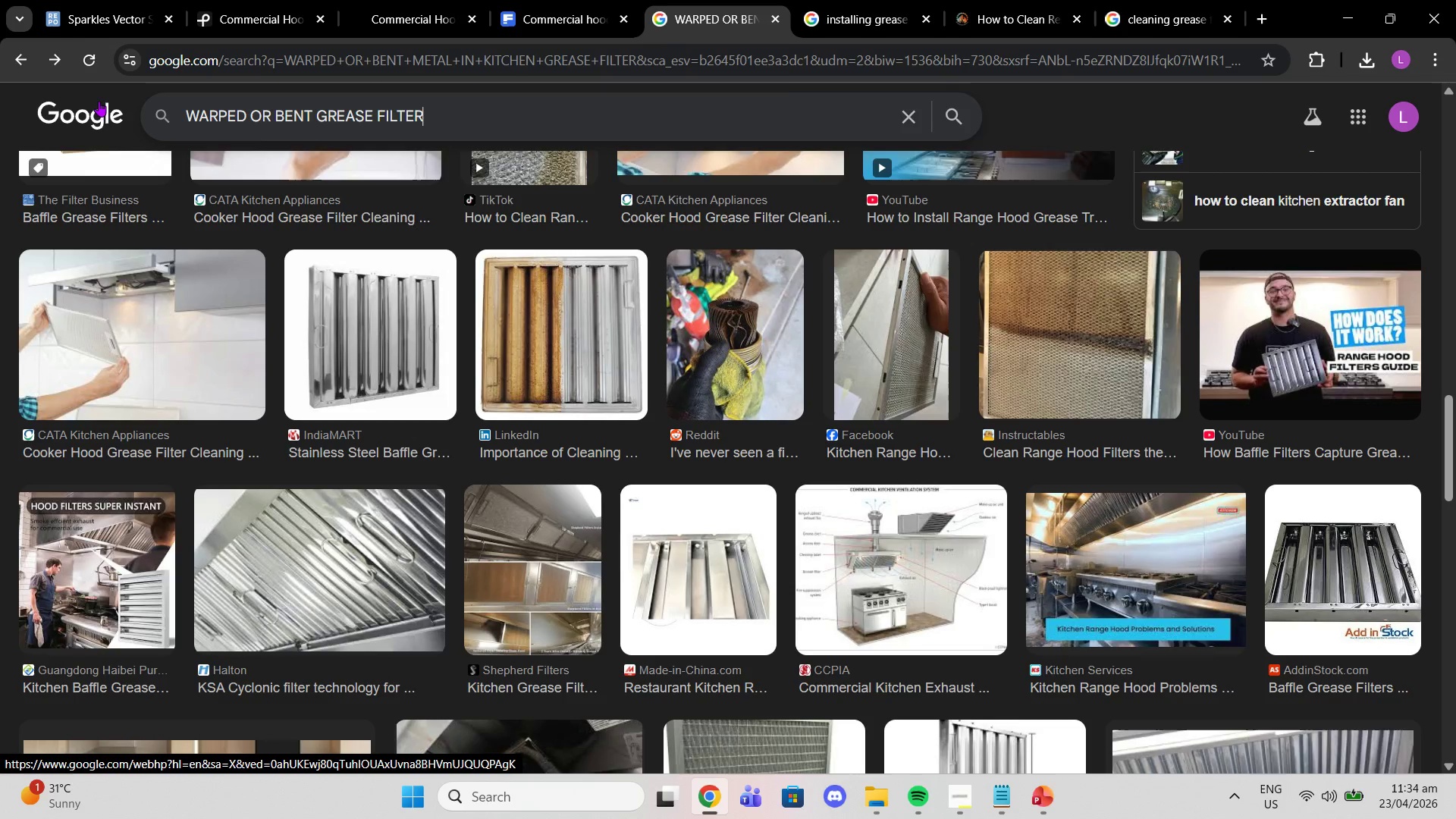 
key(Enter)
 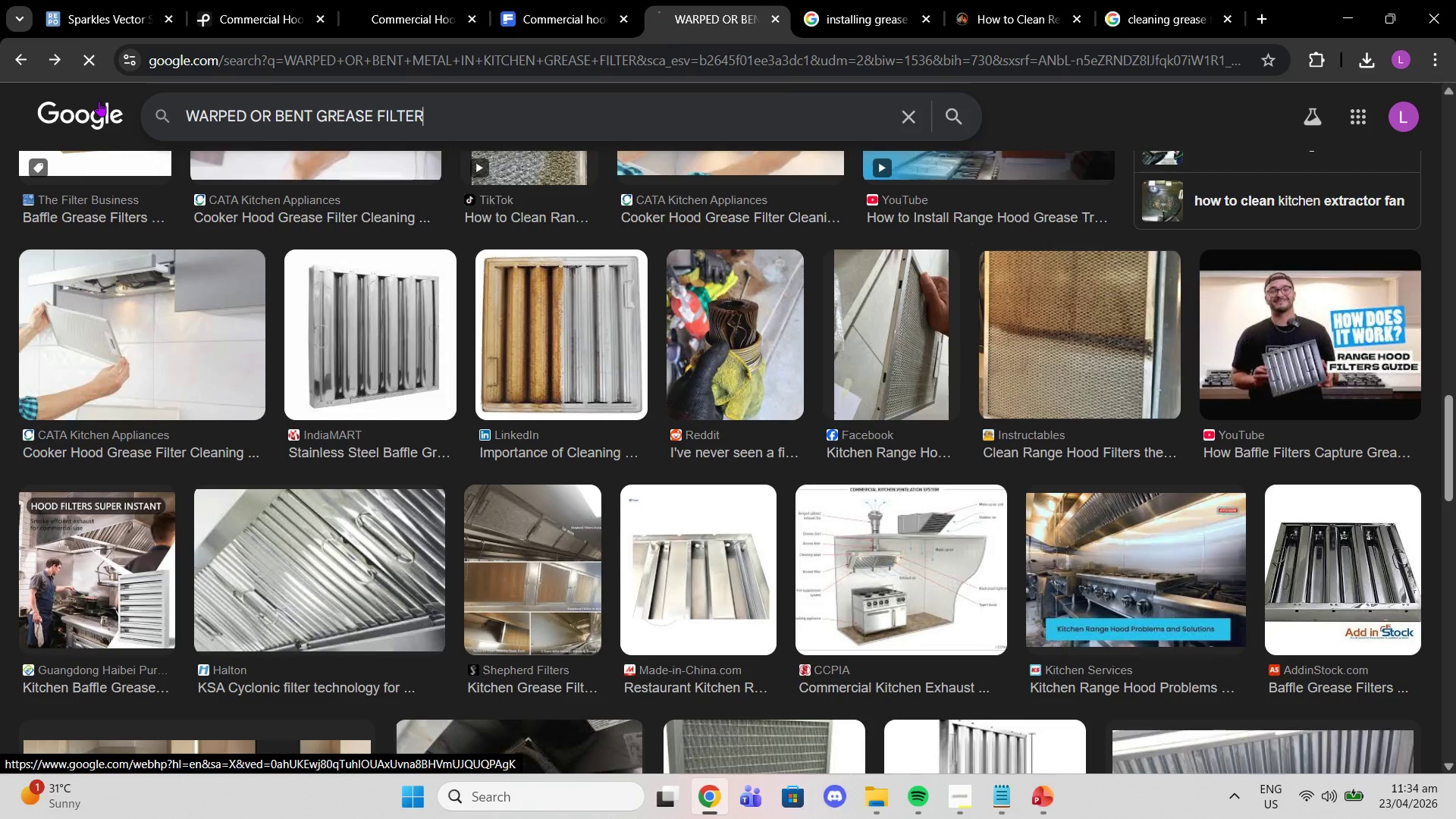 
key(CapsLock)
 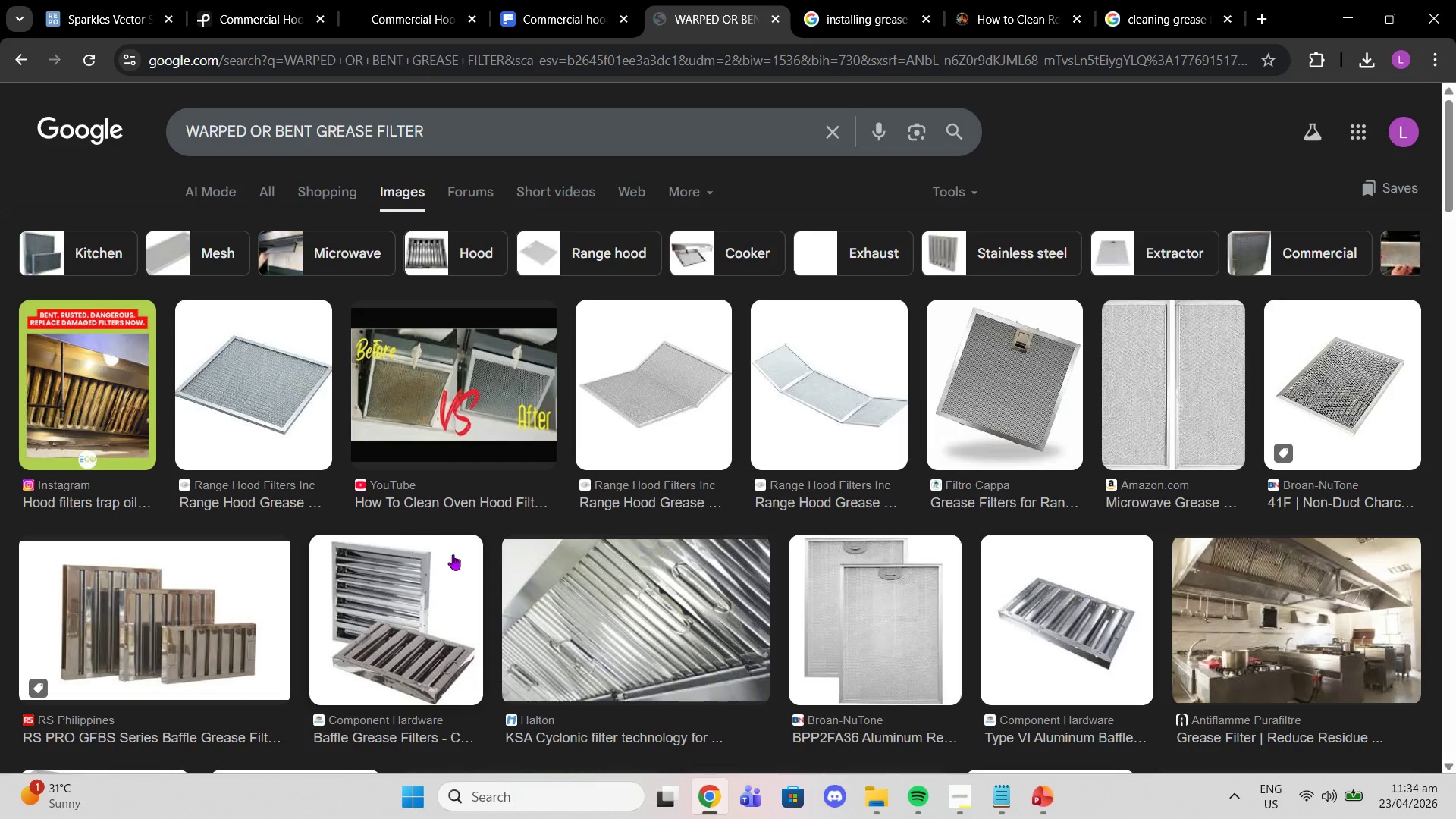 
scroll: coordinate [574, 573], scroll_direction: down, amount: 1.0
 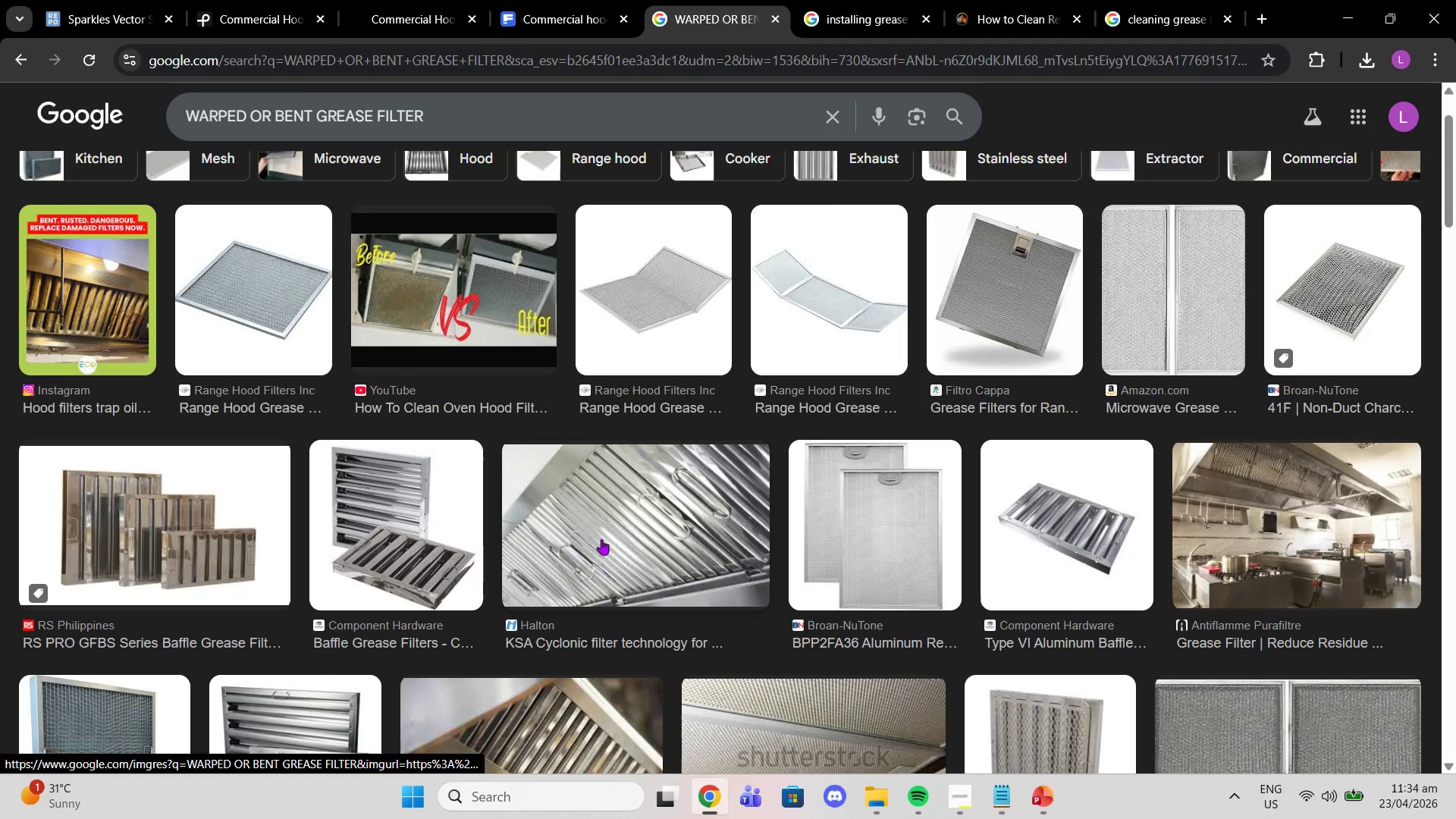 
left_click([597, 531])
 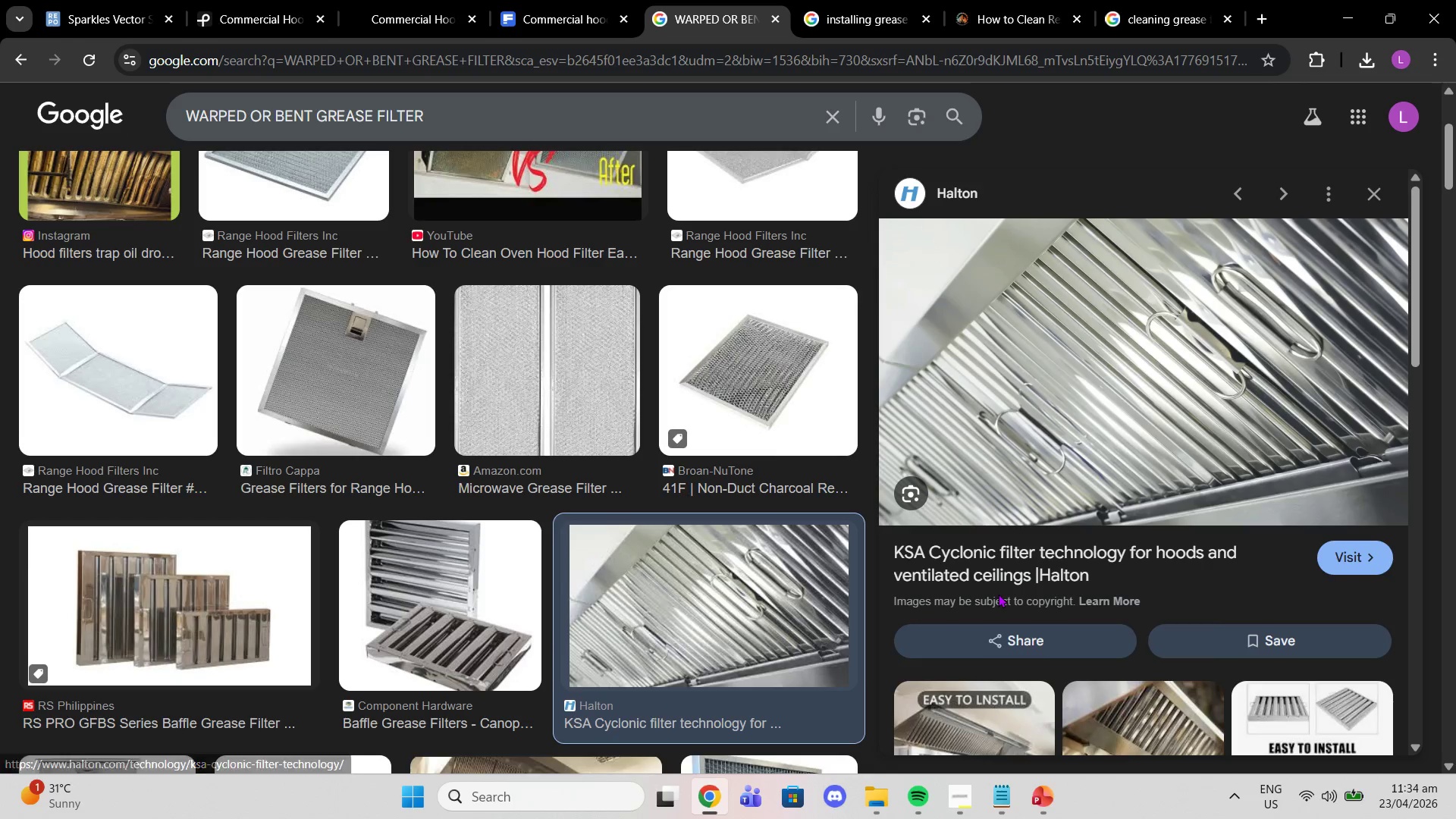 
scroll: coordinate [1175, 428], scroll_direction: down, amount: 3.0
 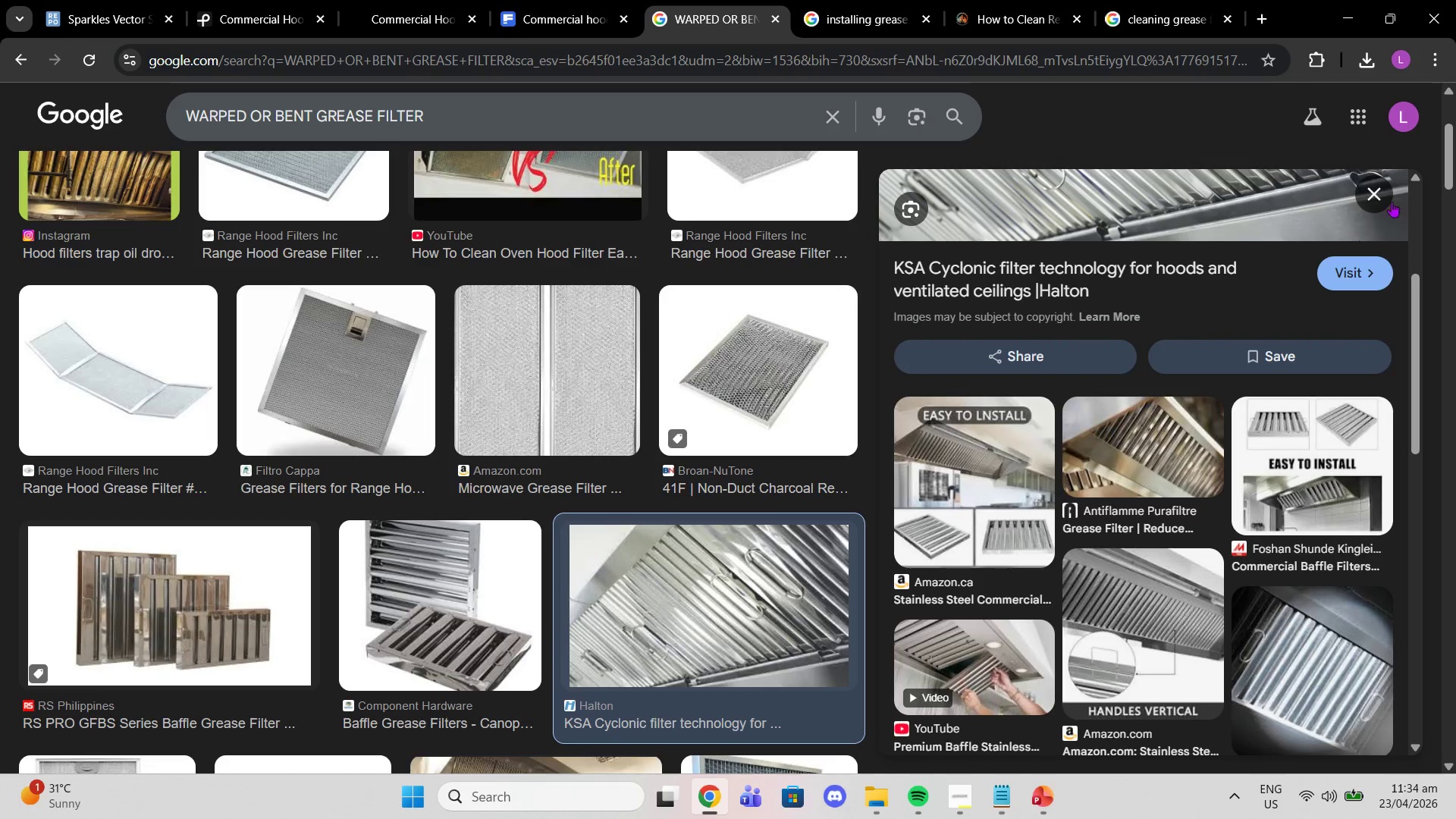 
left_click([1374, 192])
 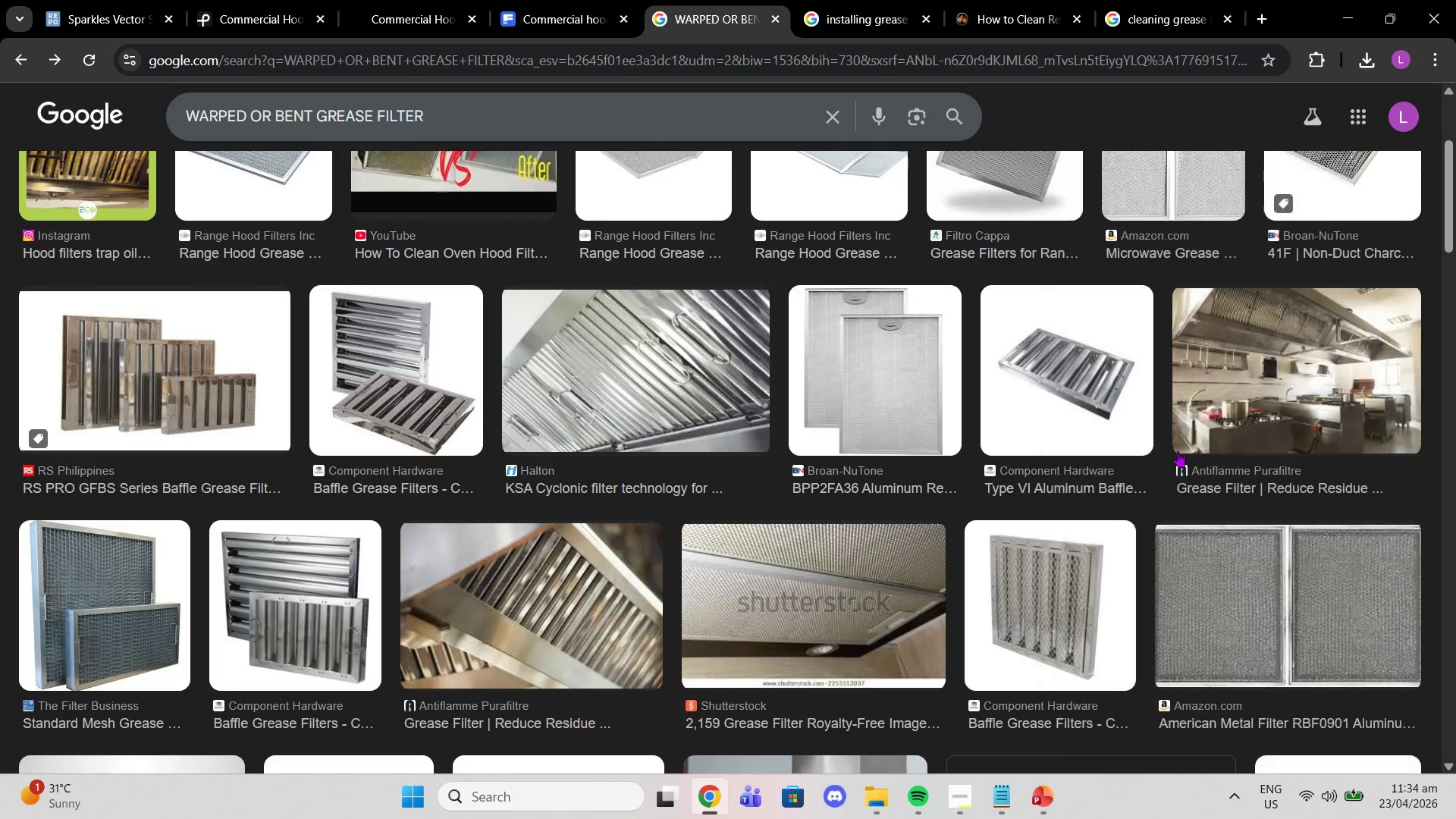 
scroll: coordinate [1165, 476], scroll_direction: down, amount: 11.0
 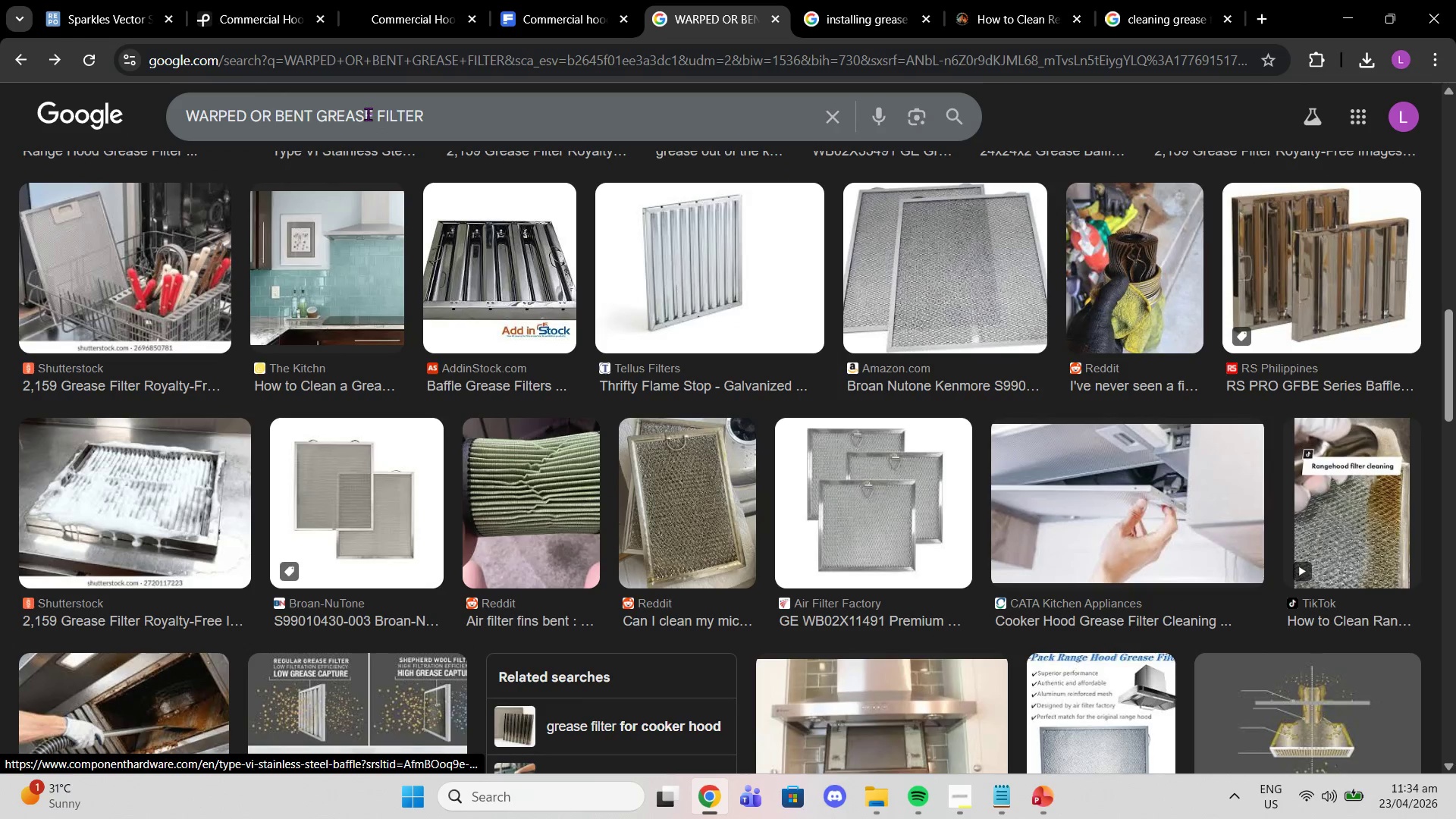 
left_click_drag(start_coordinate=[475, 119], to_coordinate=[174, 126])
 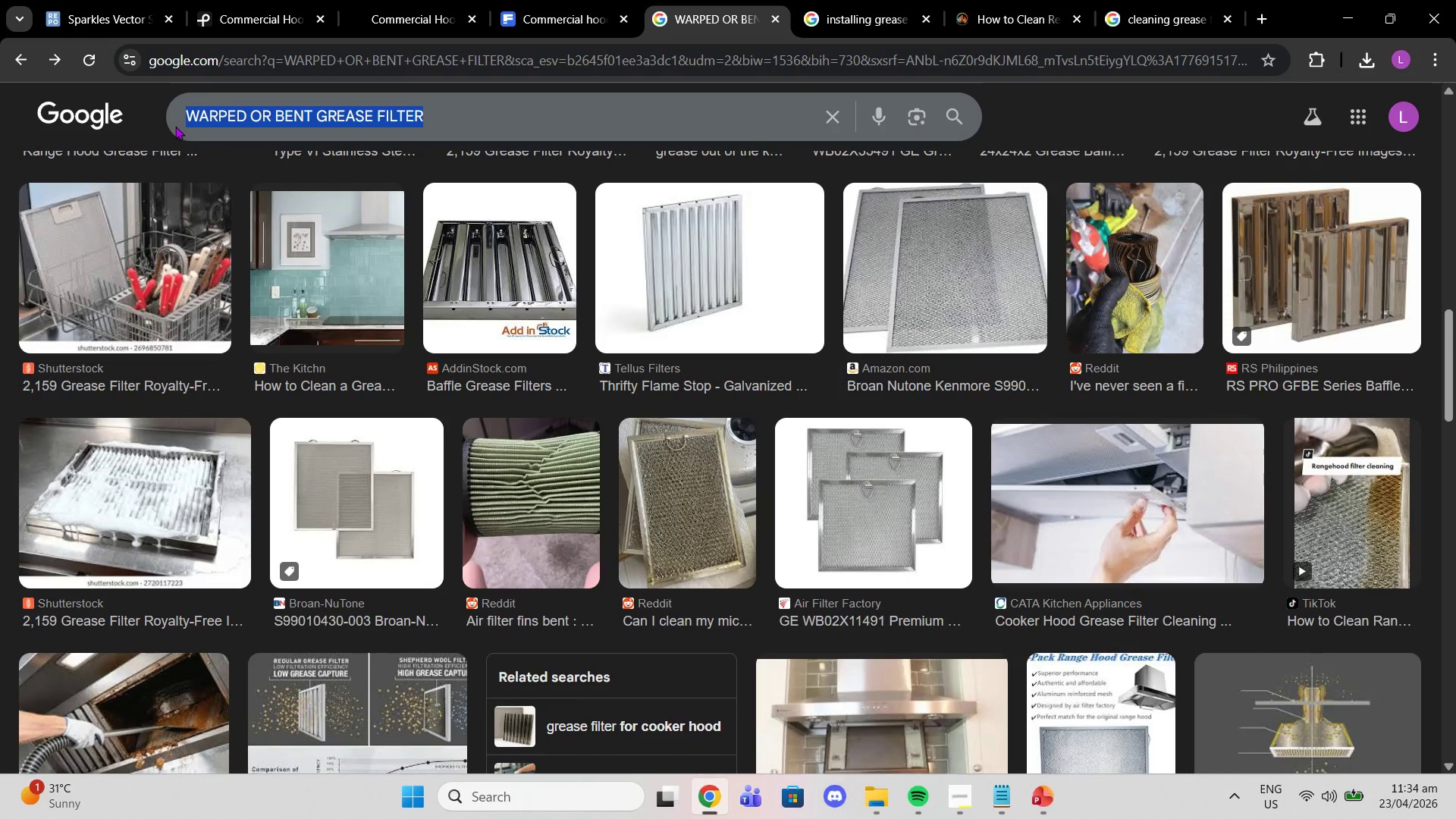 
type(greae filter damaged)
 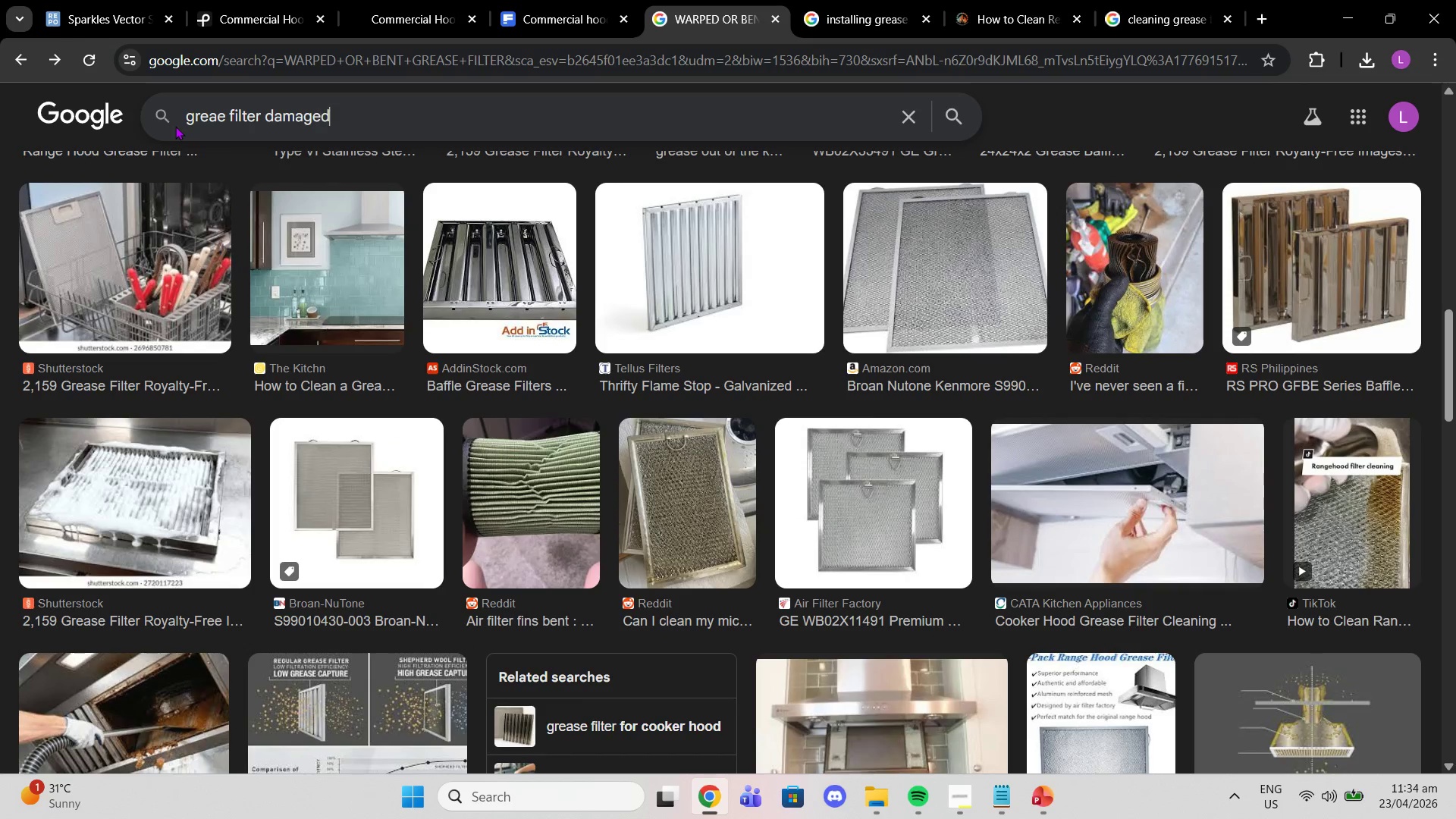 
key(Enter)
 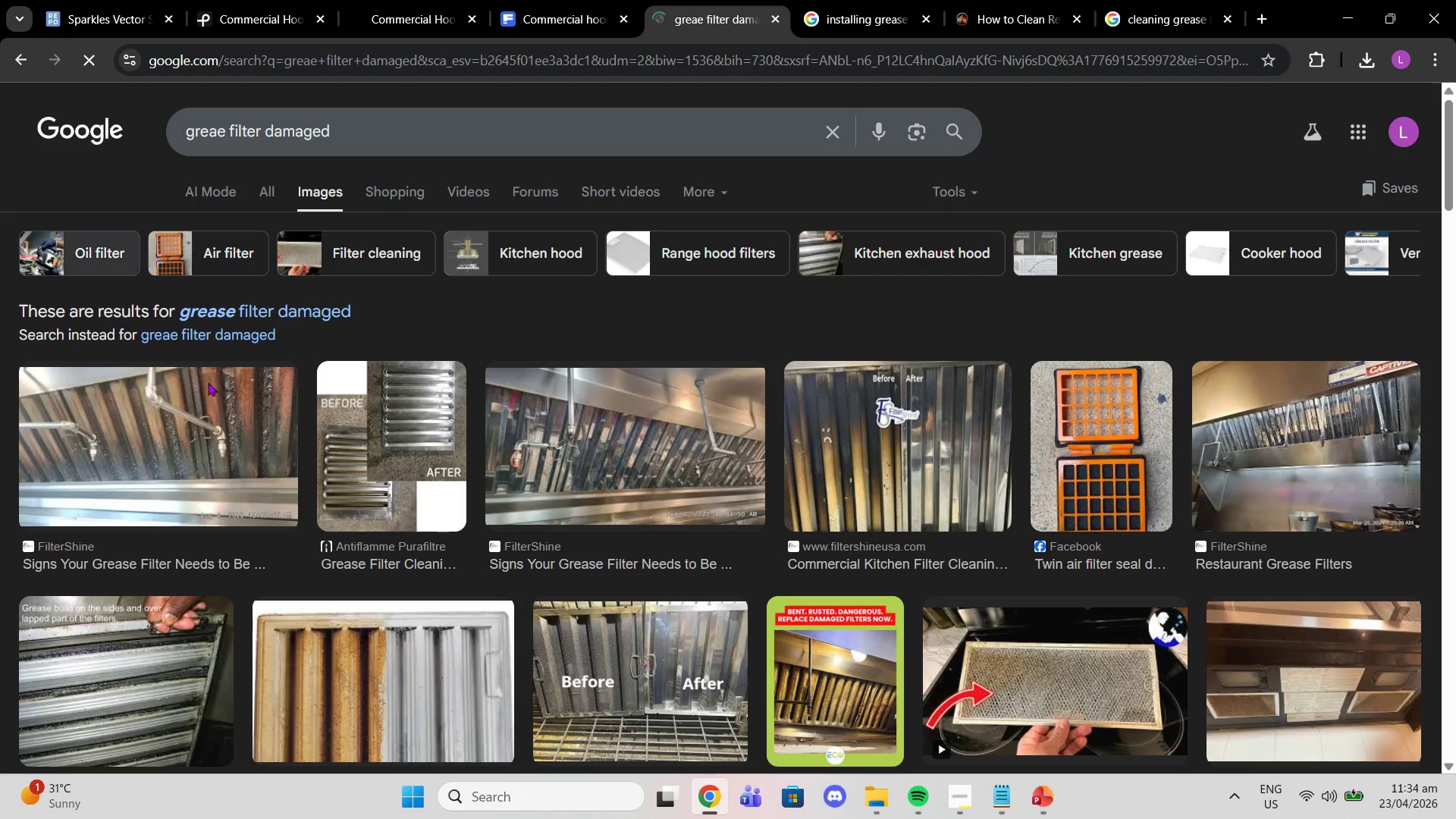 
left_click([292, 311])
 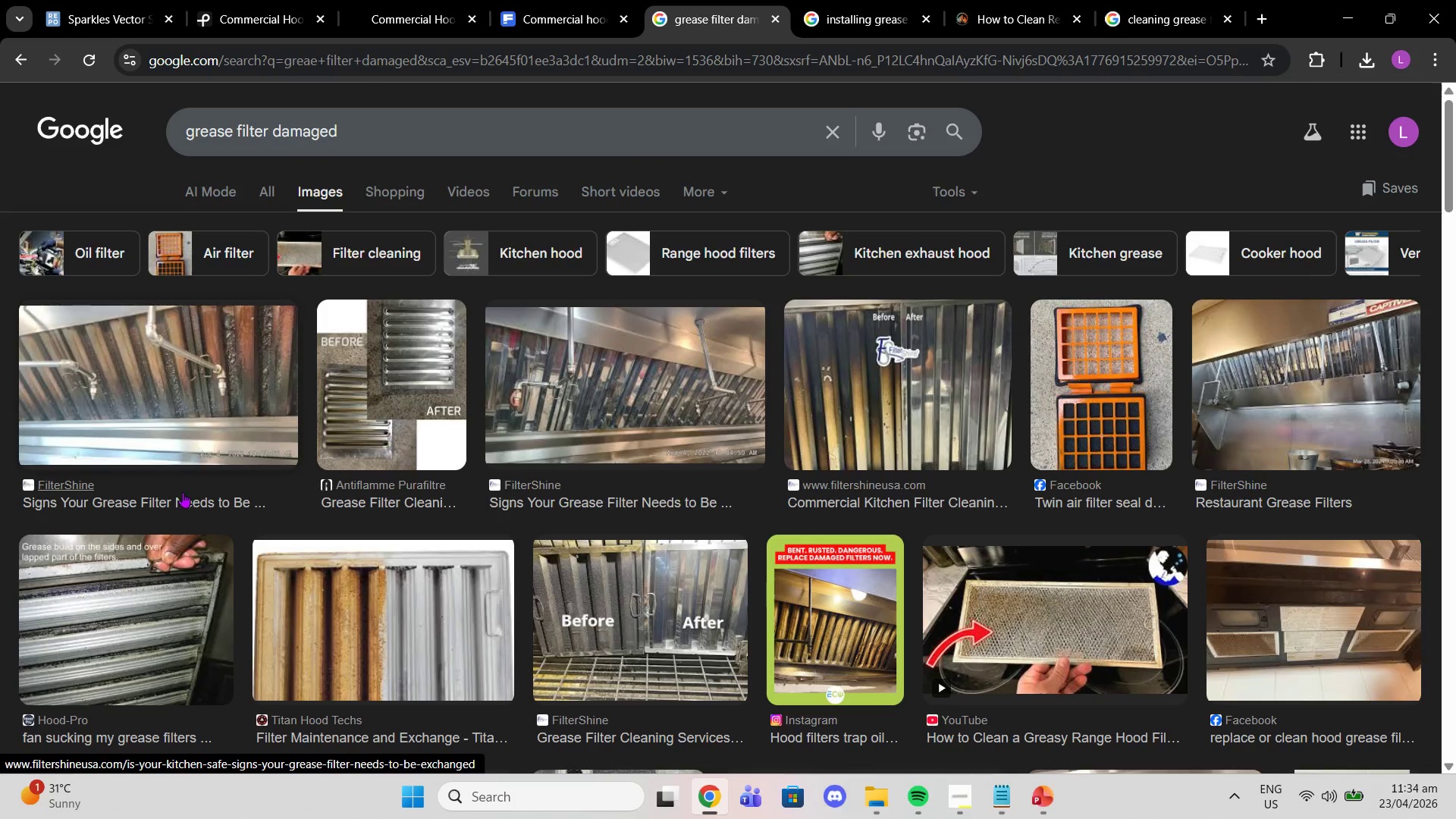 
left_click([246, 400])
 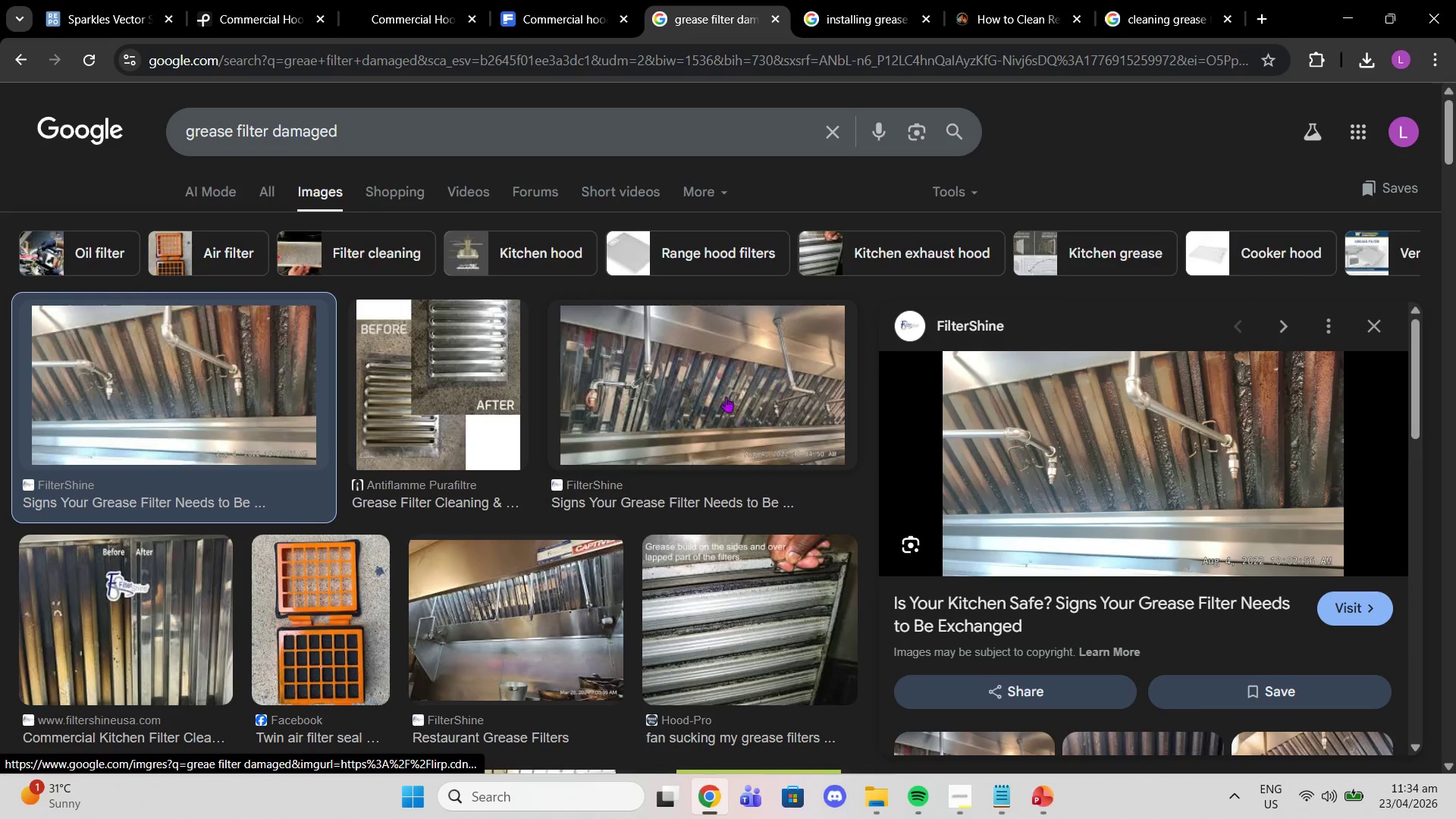 
right_click([1128, 510])
 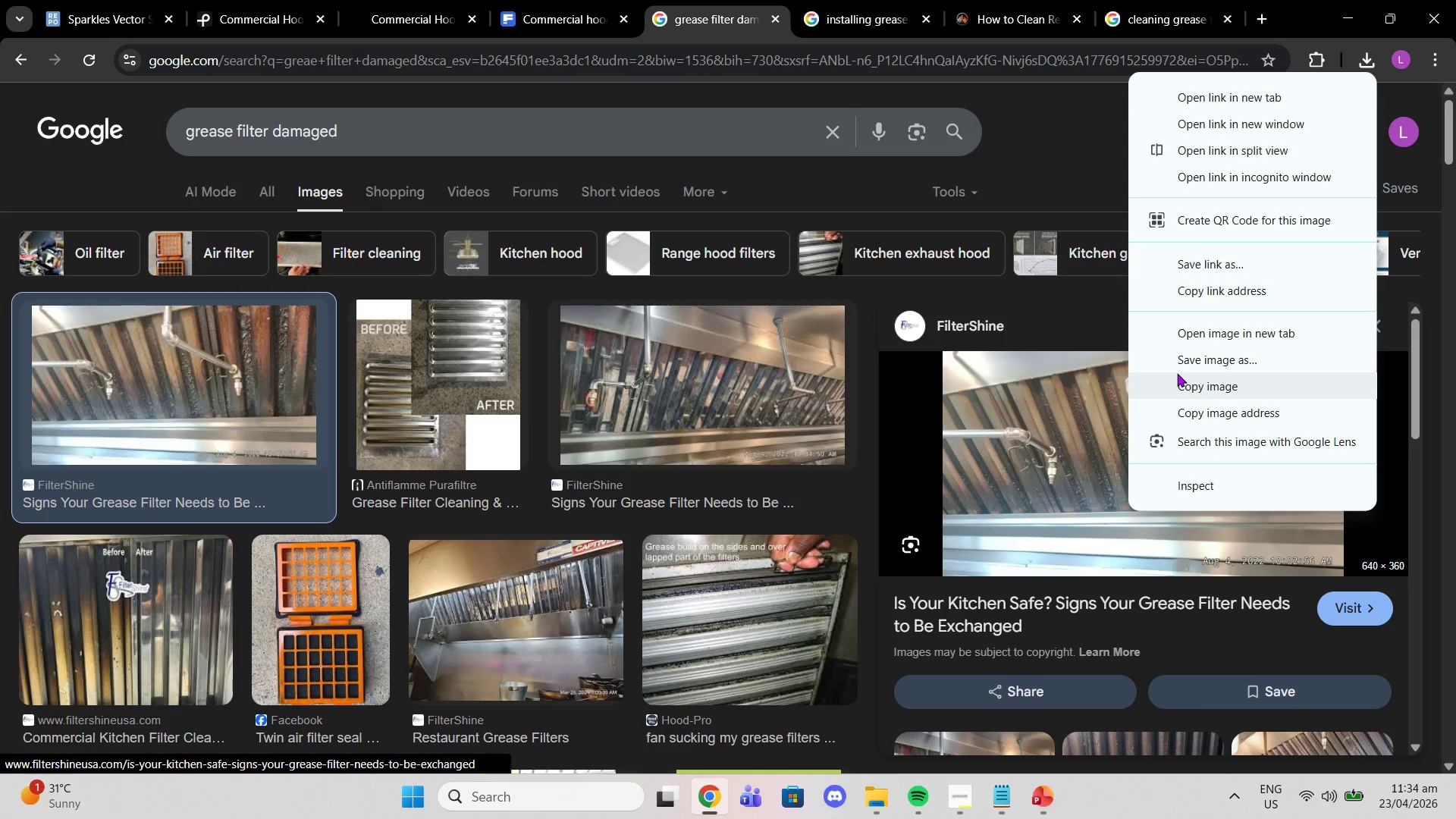 
left_click([1177, 373])
 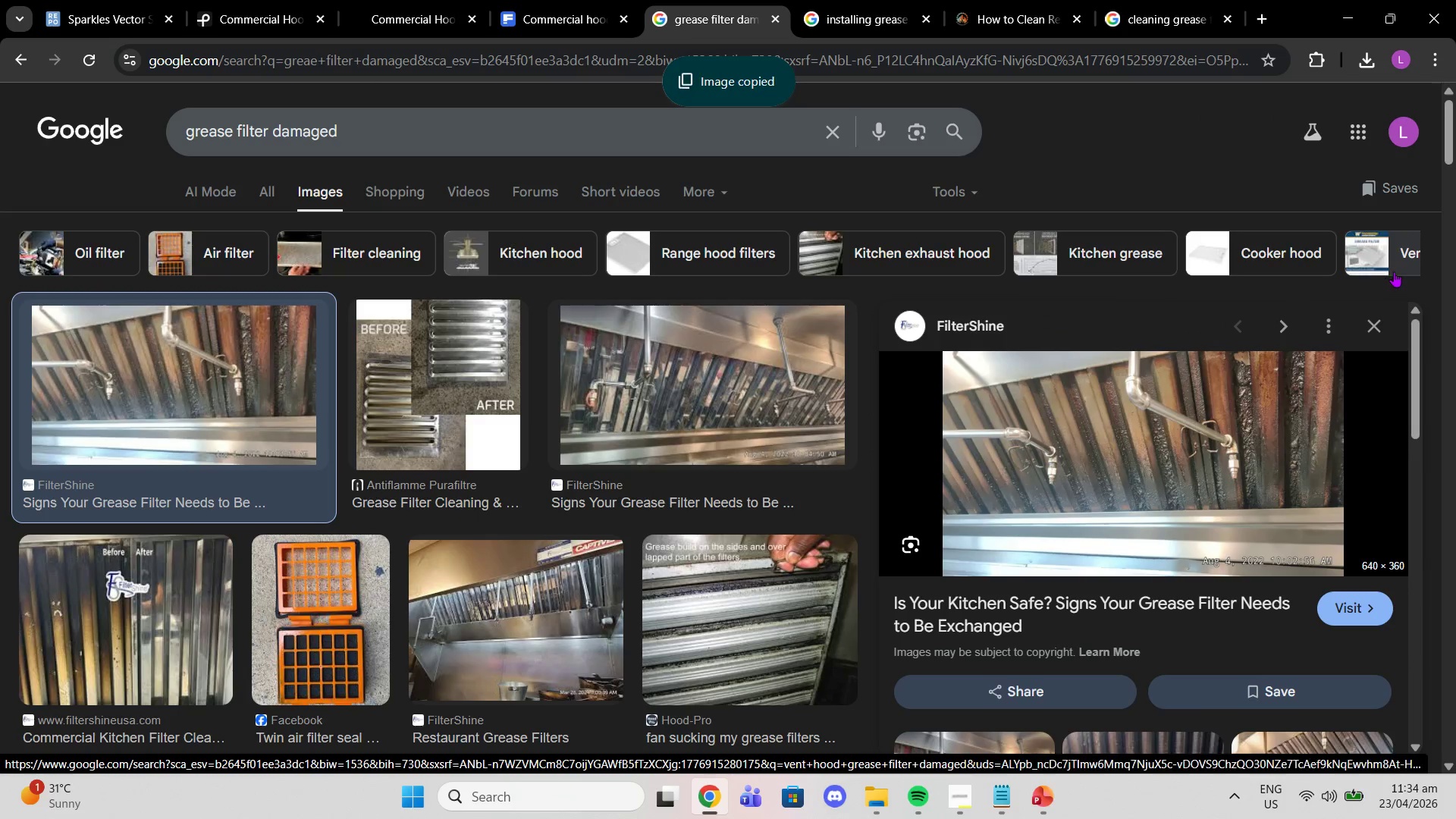 
left_click([1376, 314])
 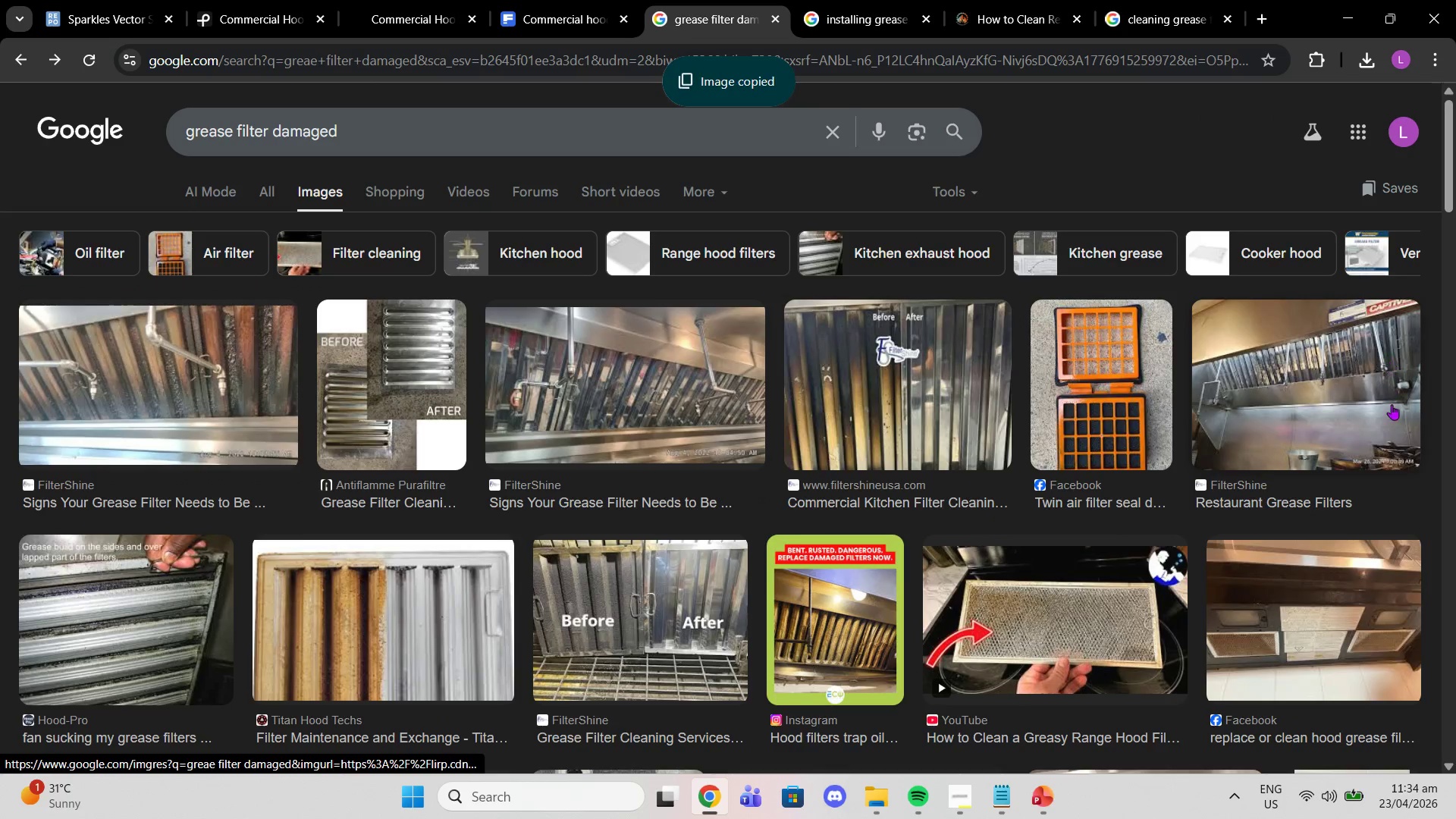 
scroll: coordinate [1241, 601], scroll_direction: down, amount: 6.0
 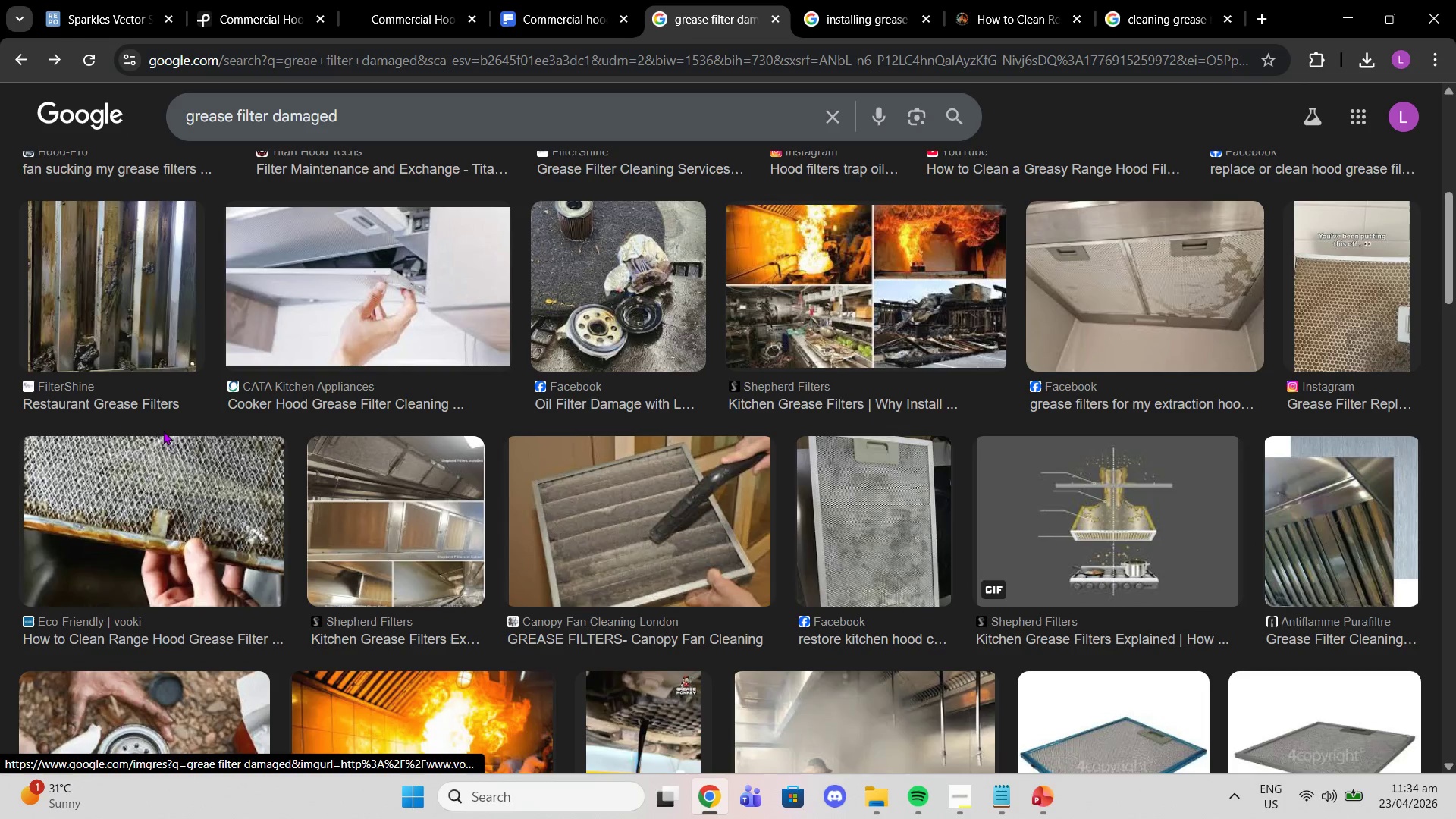 
left_click([88, 321])
 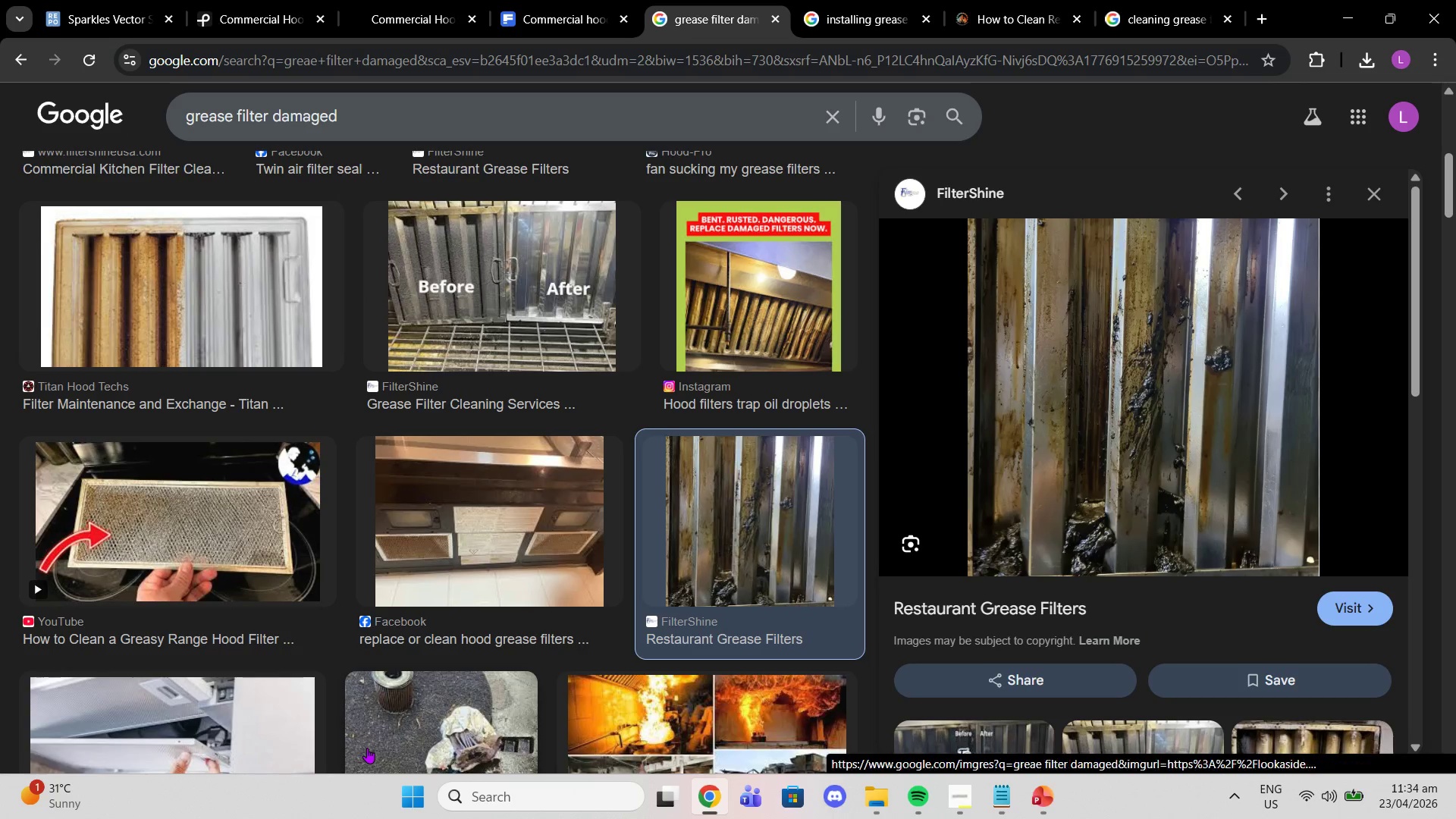 
scroll: coordinate [383, 531], scroll_direction: down, amount: 4.0
 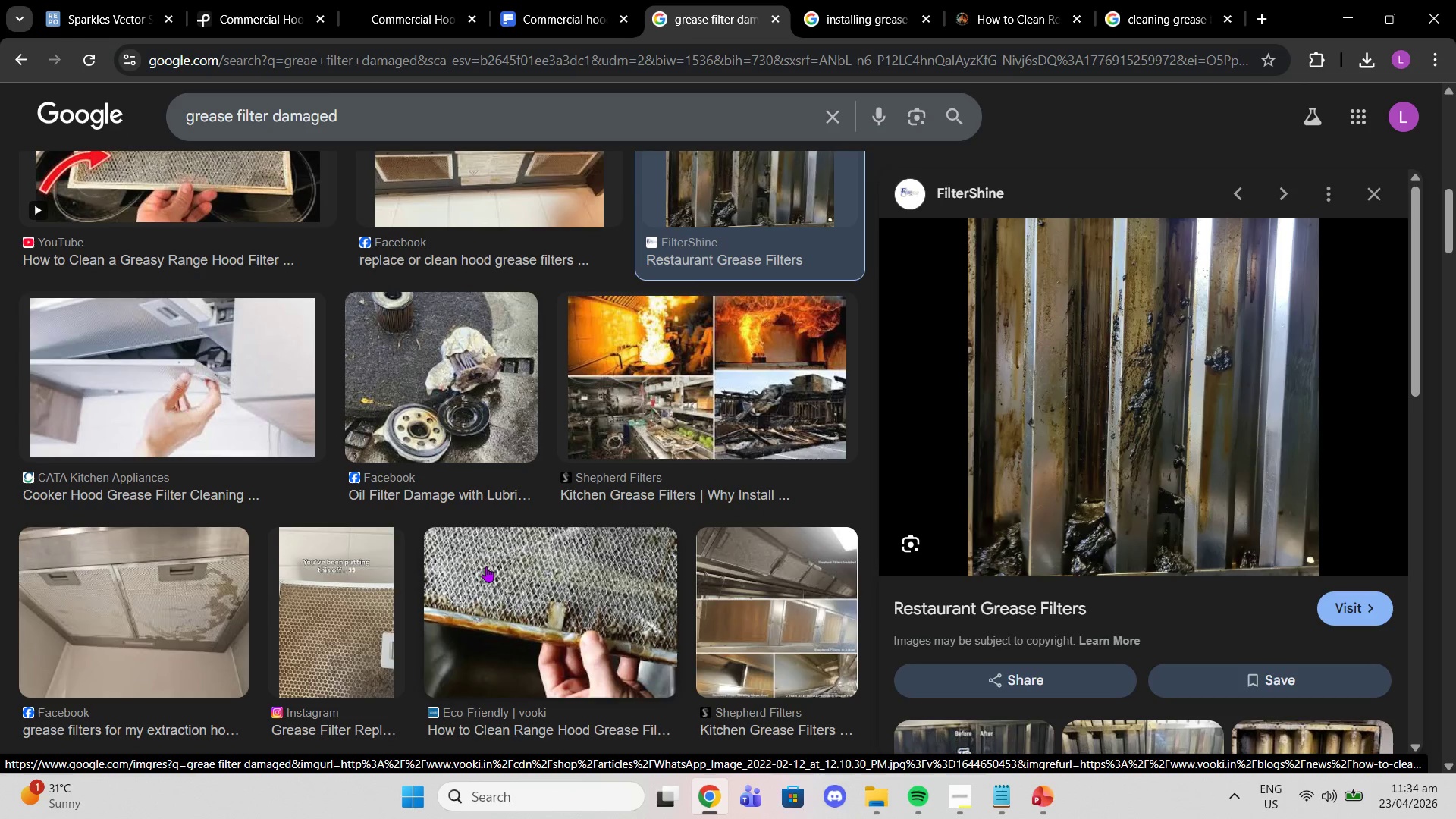 
left_click([525, 570])
 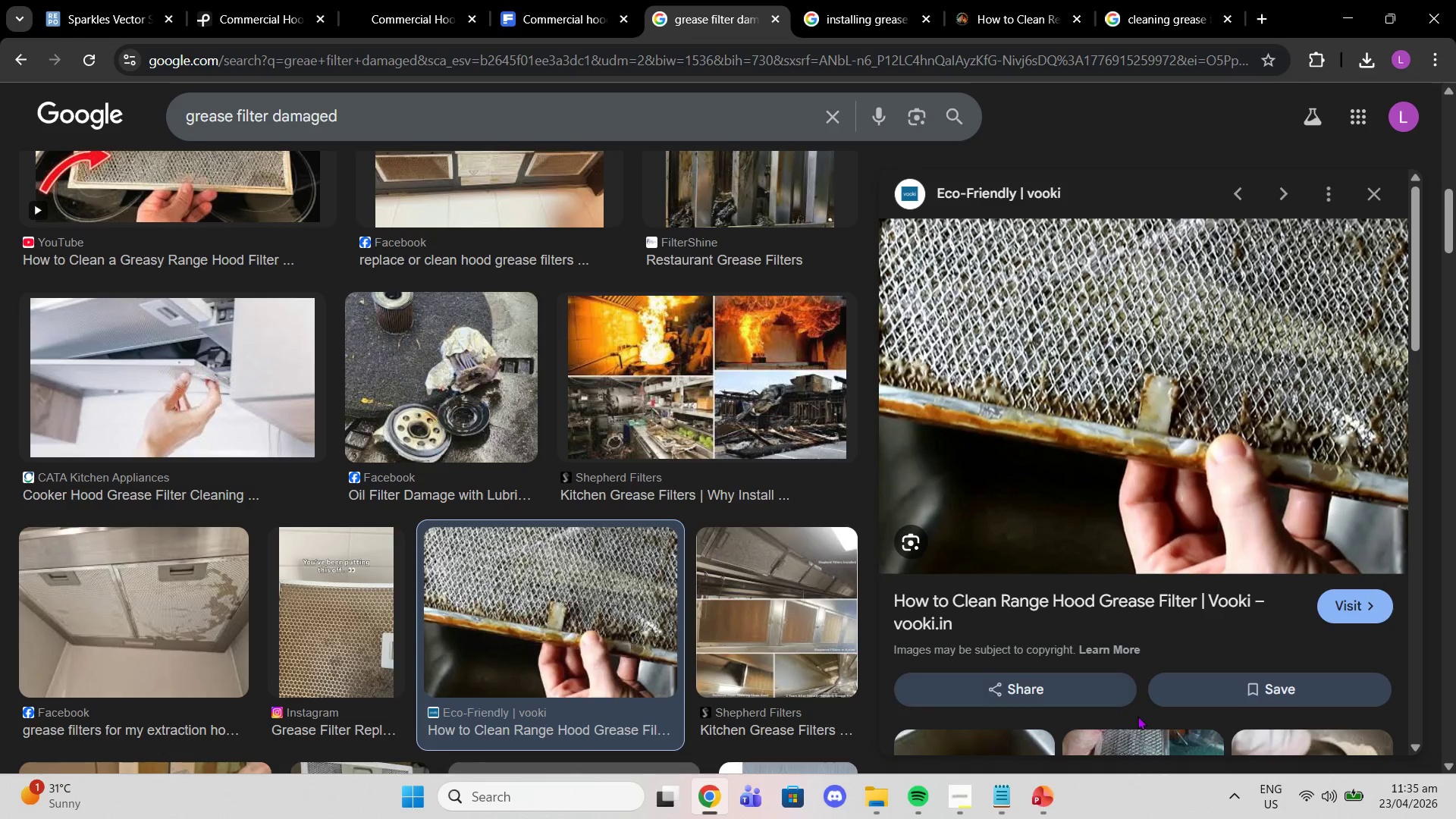 
wait(5.05)
 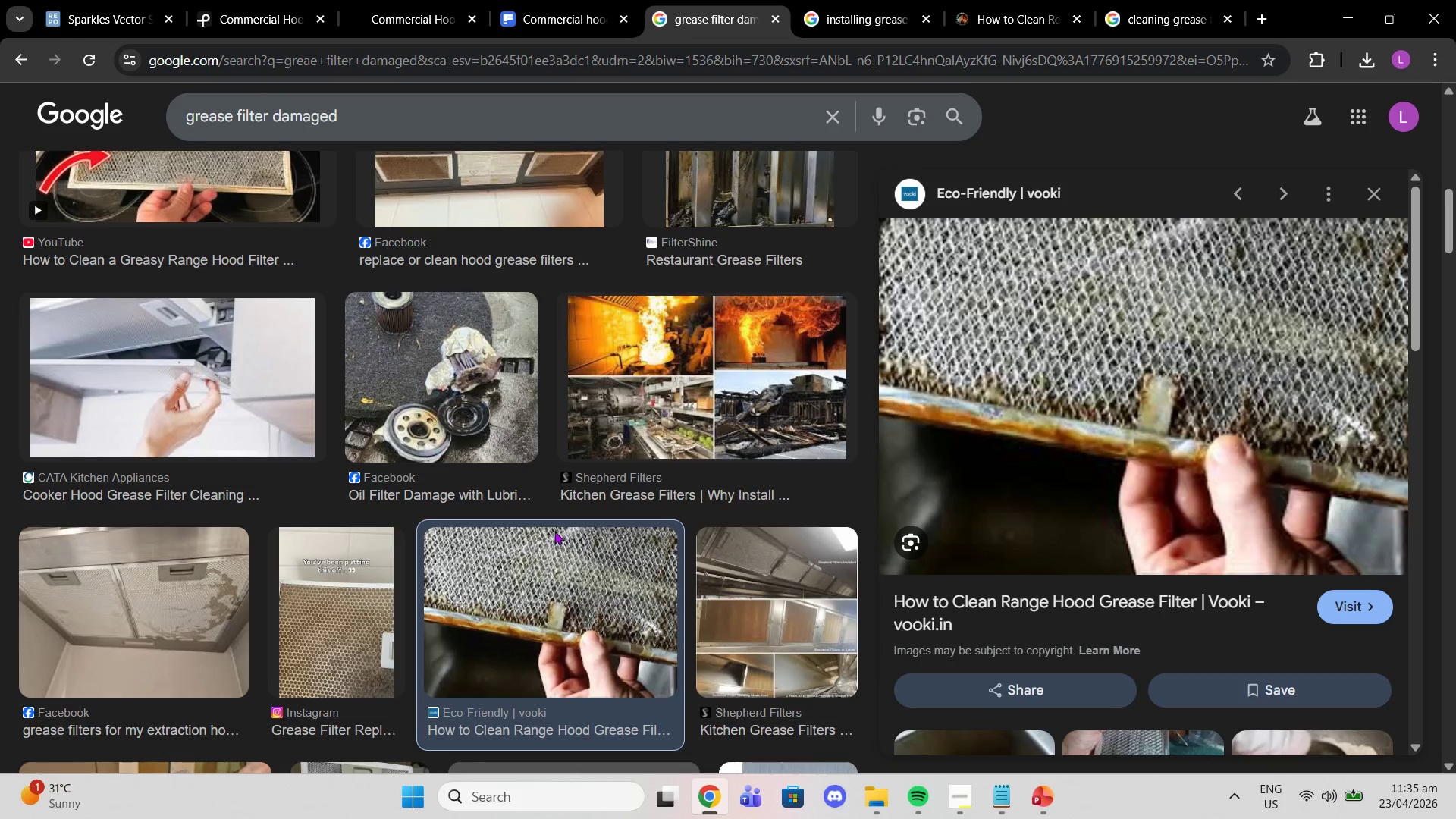 
left_click([1033, 812])
 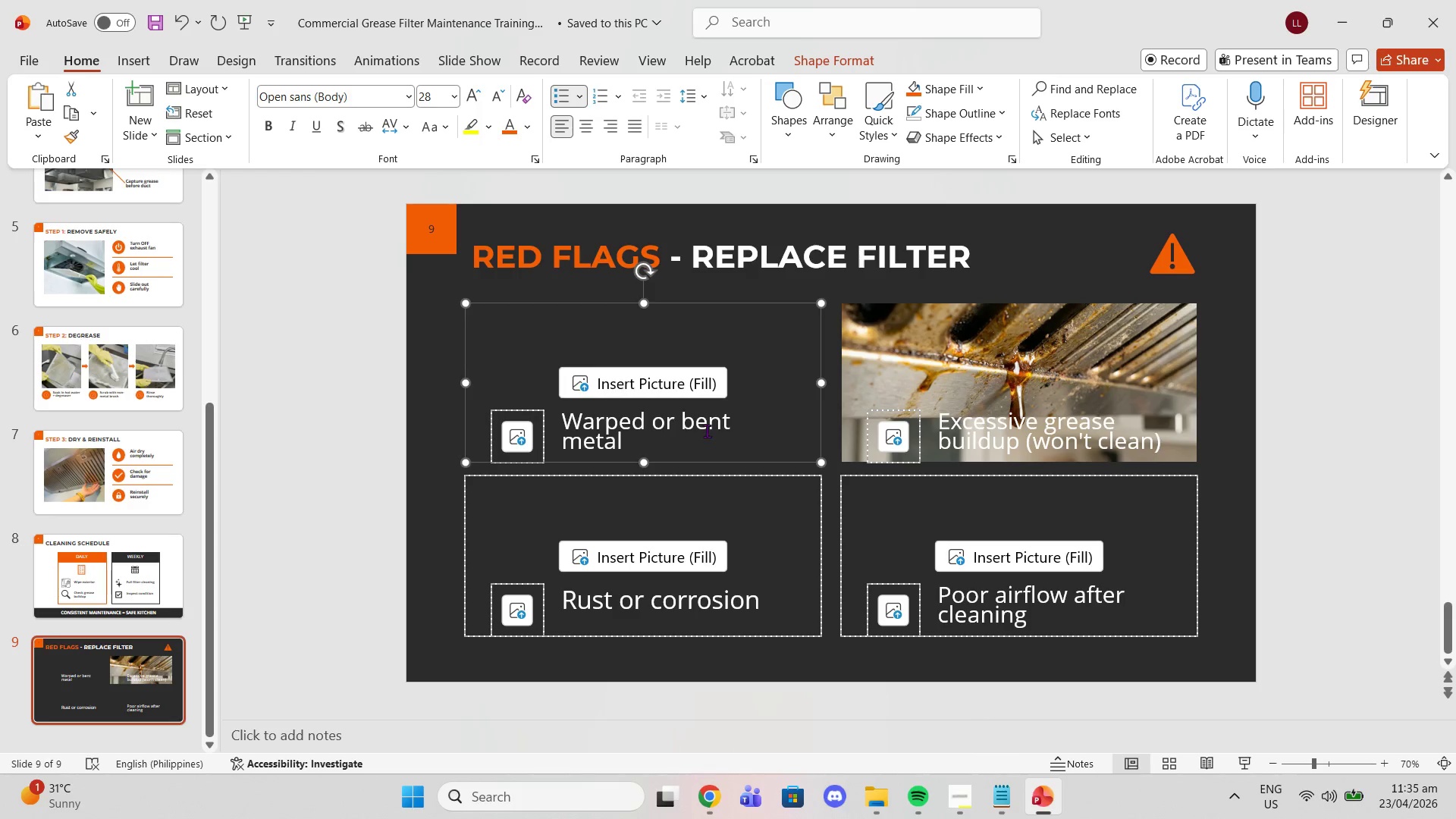 
left_click([692, 404])
 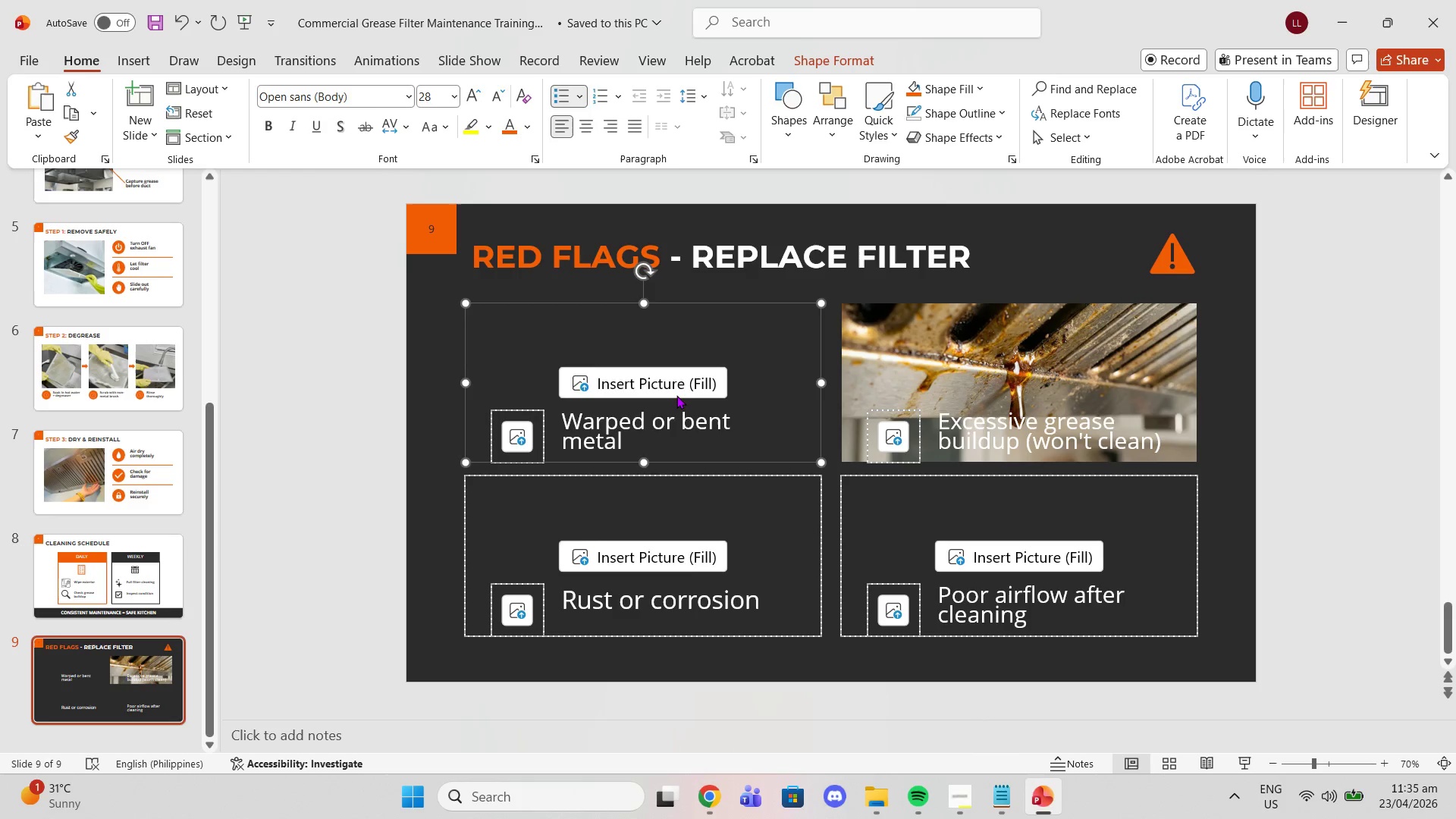 
left_click([676, 395])
 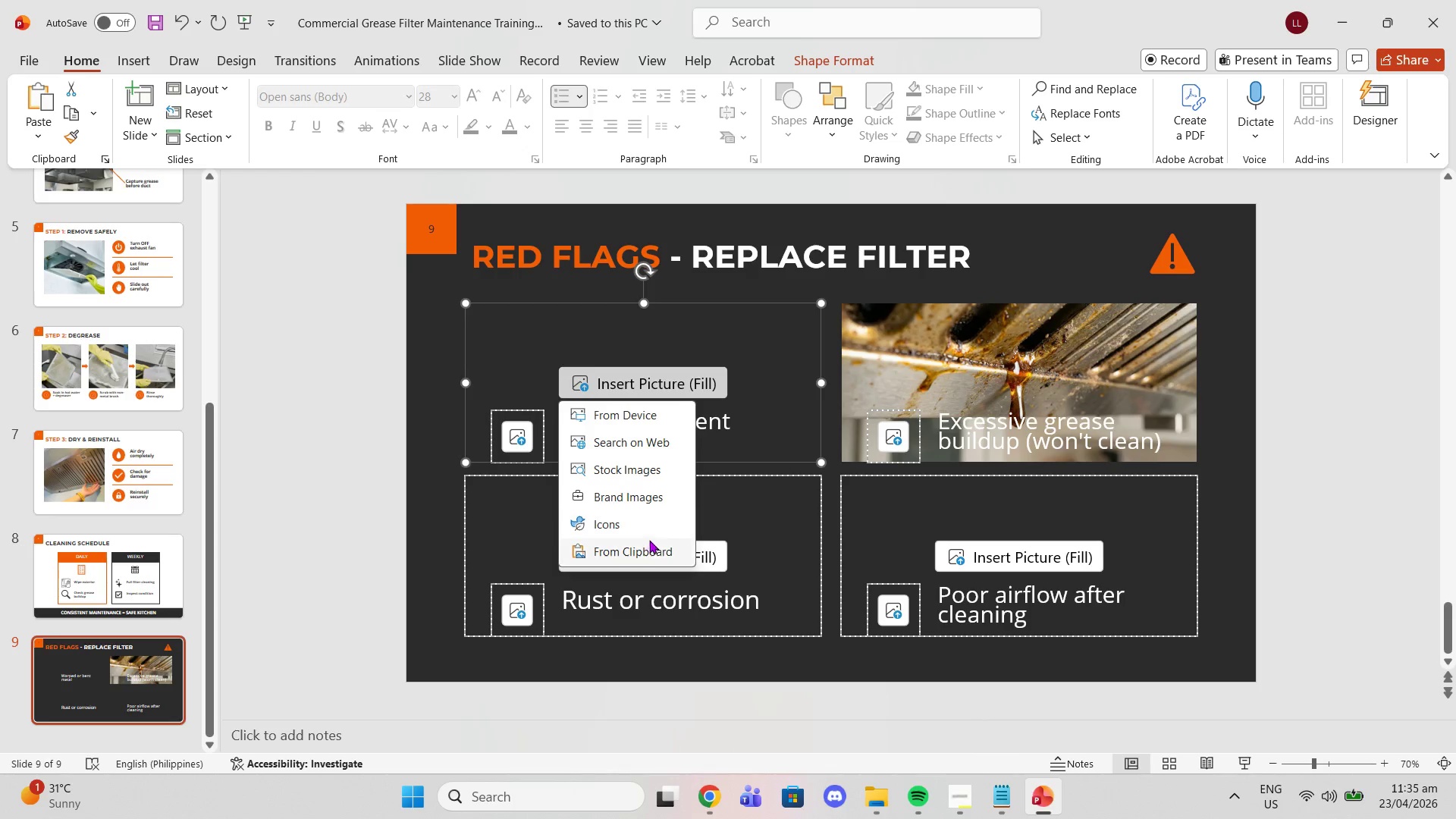 
left_click([647, 555])
 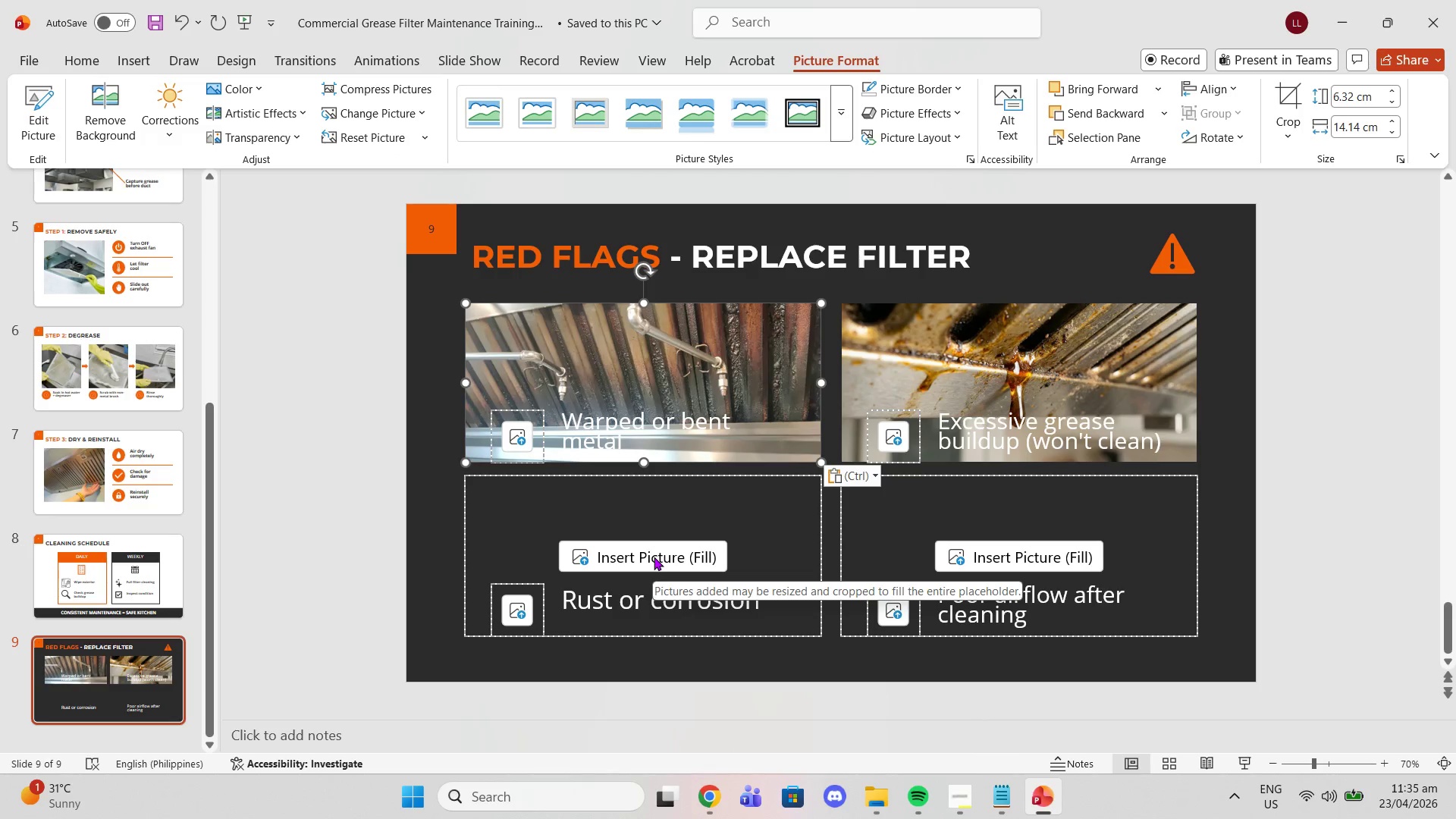 
right_click([723, 394])
 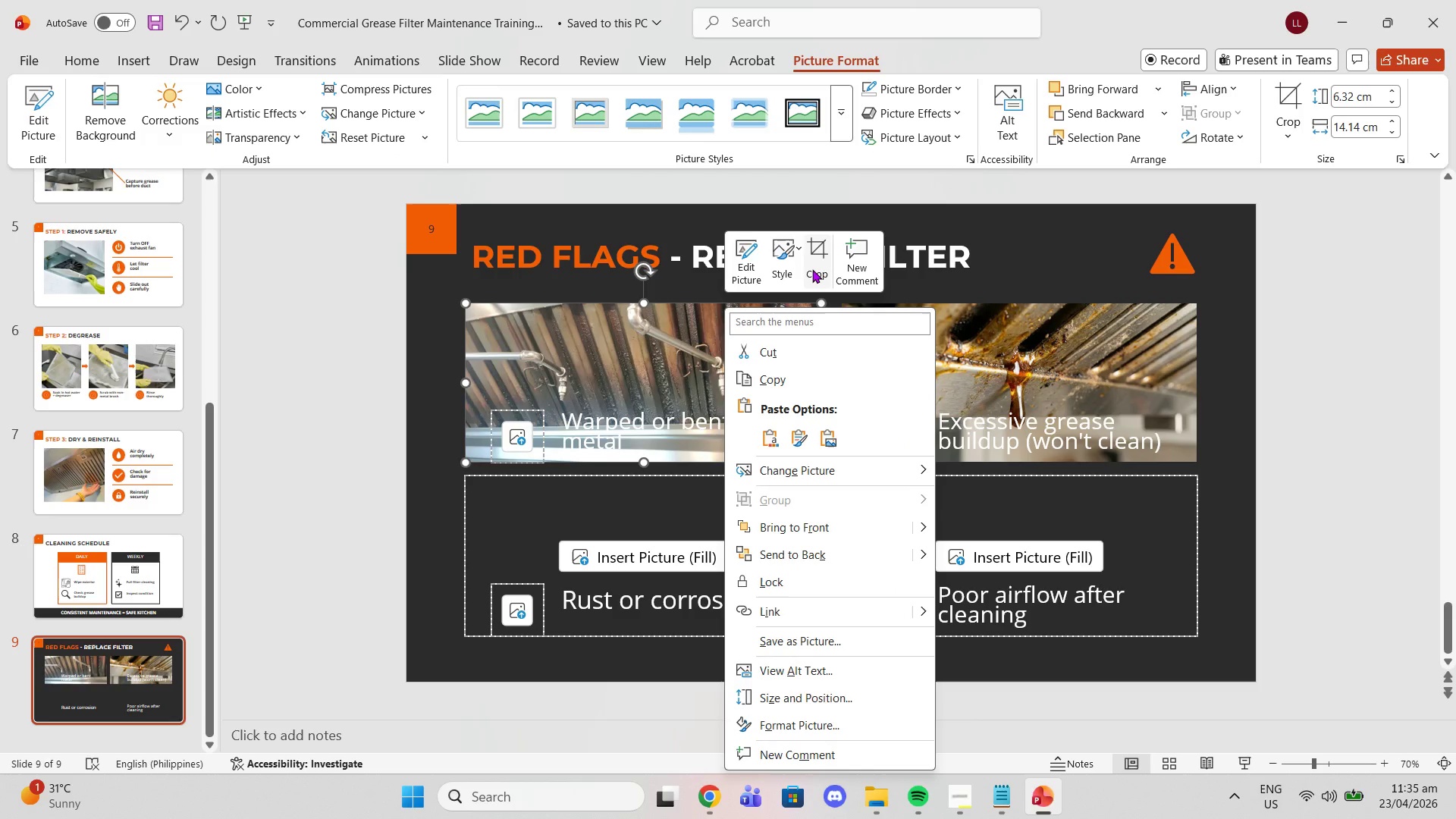 
left_click([812, 269])
 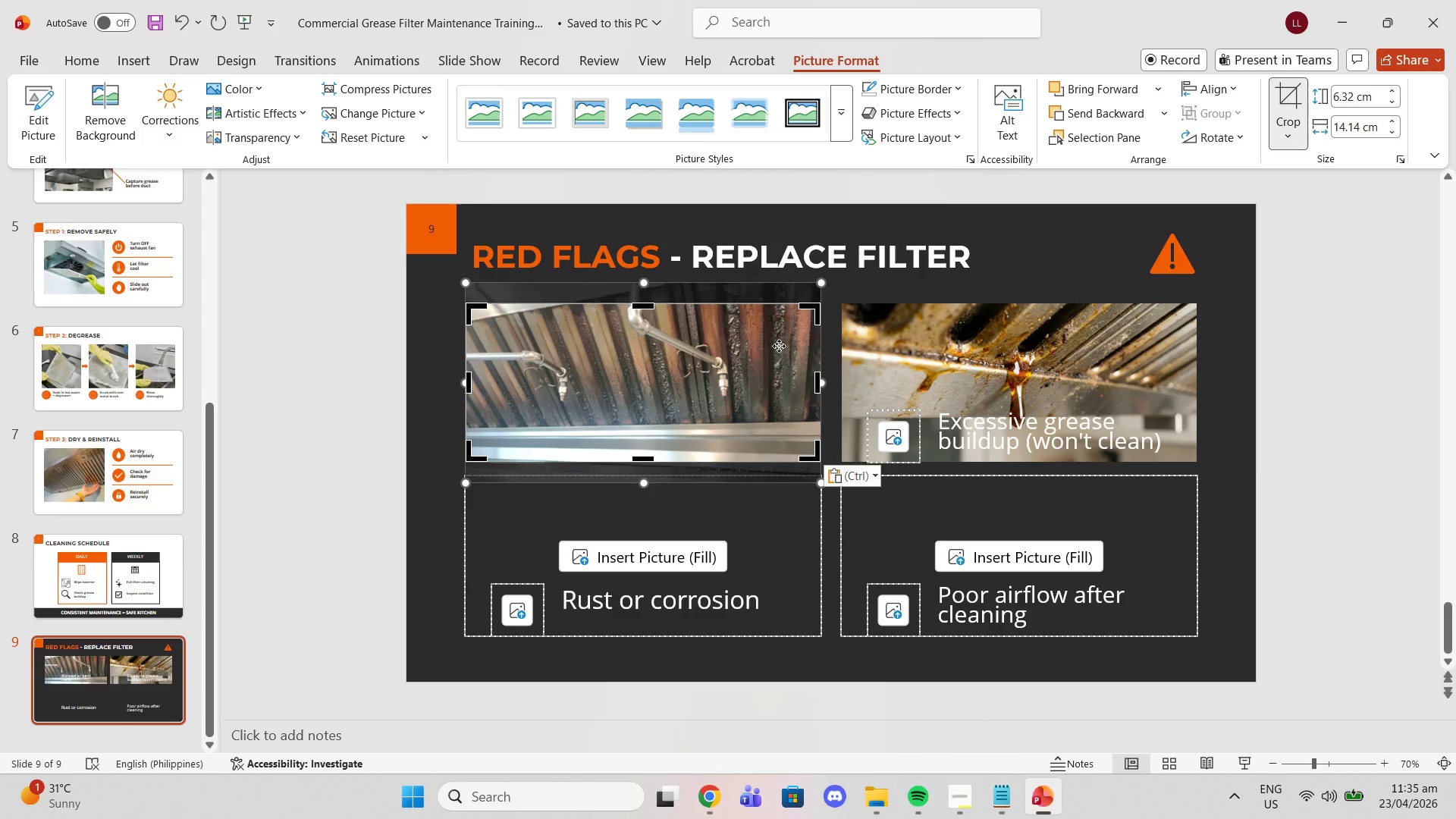 
left_click_drag(start_coordinate=[777, 348], to_coordinate=[777, 367])
 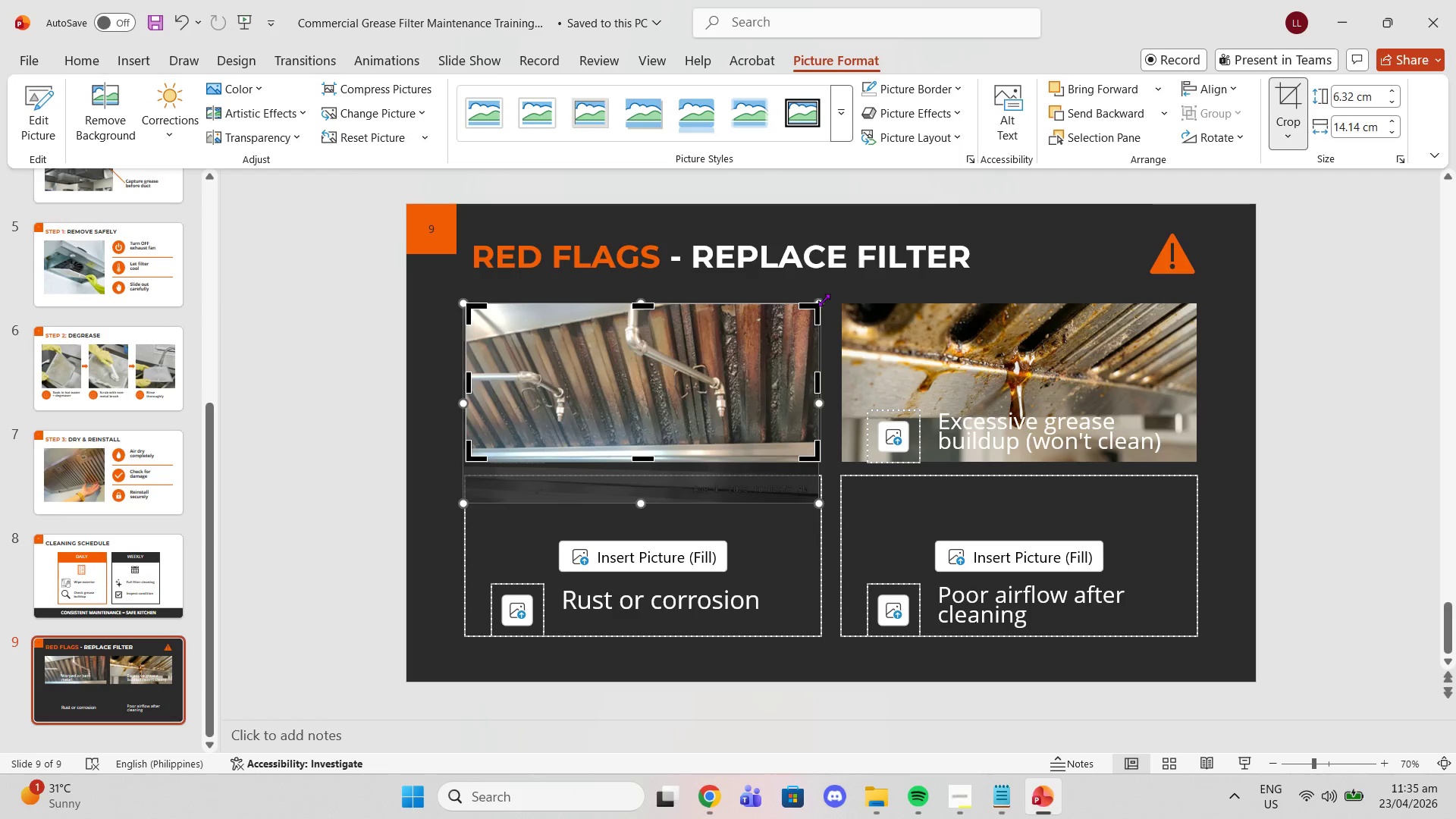 
left_click_drag(start_coordinate=[824, 300], to_coordinate=[828, 293])
 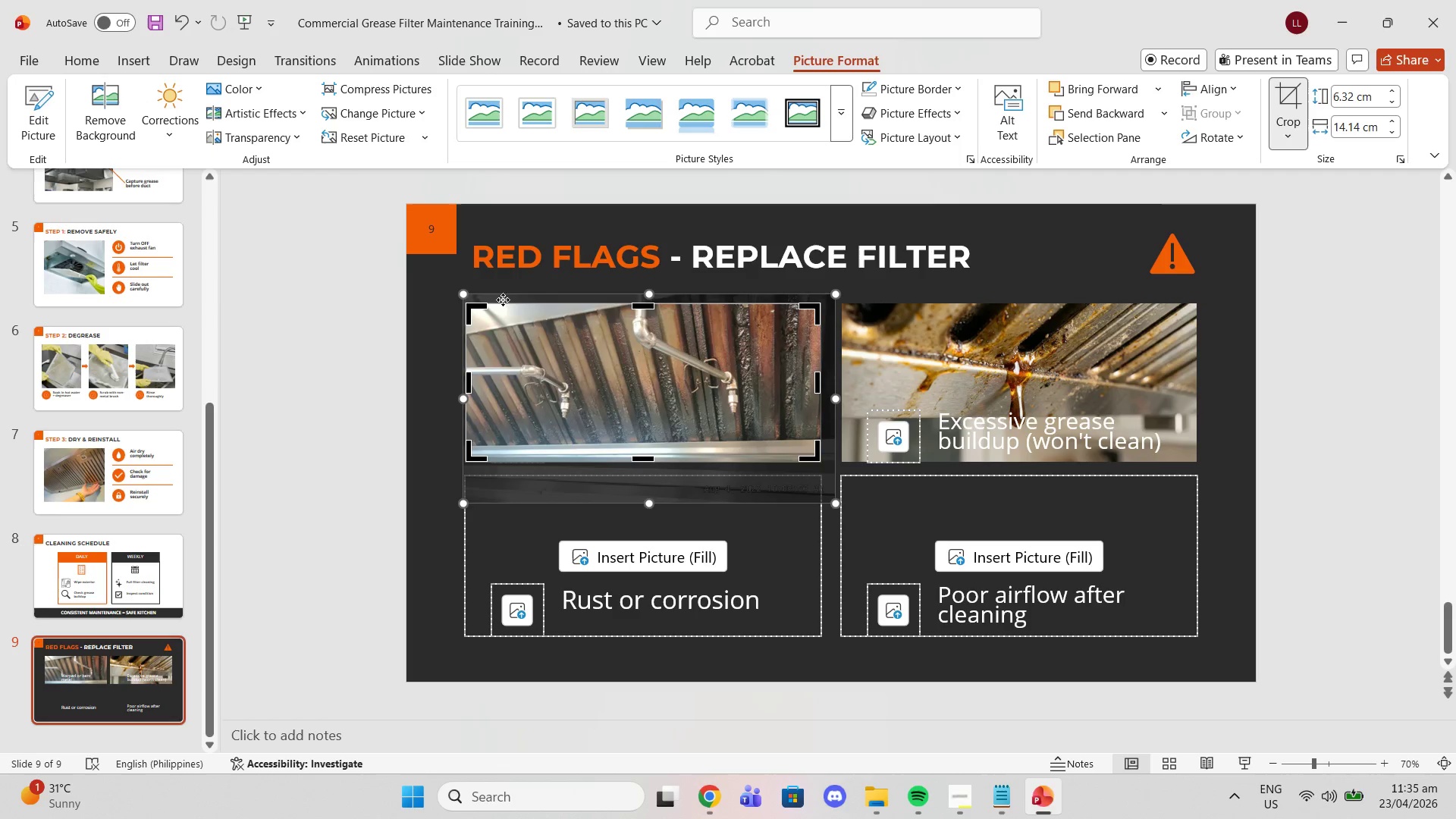 
left_click_drag(start_coordinate=[562, 348], to_coordinate=[558, 348])
 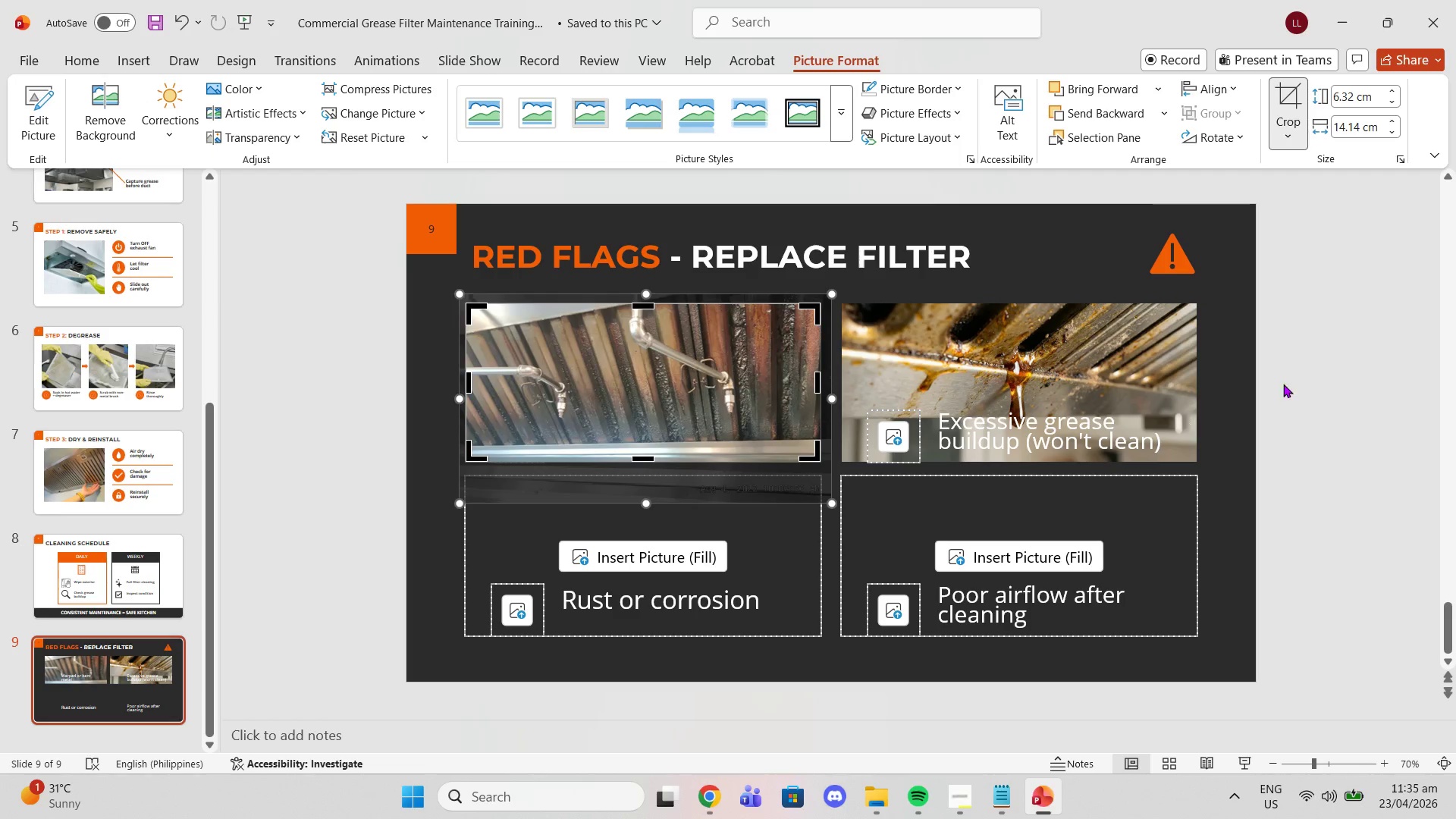 
left_click([1355, 353])
 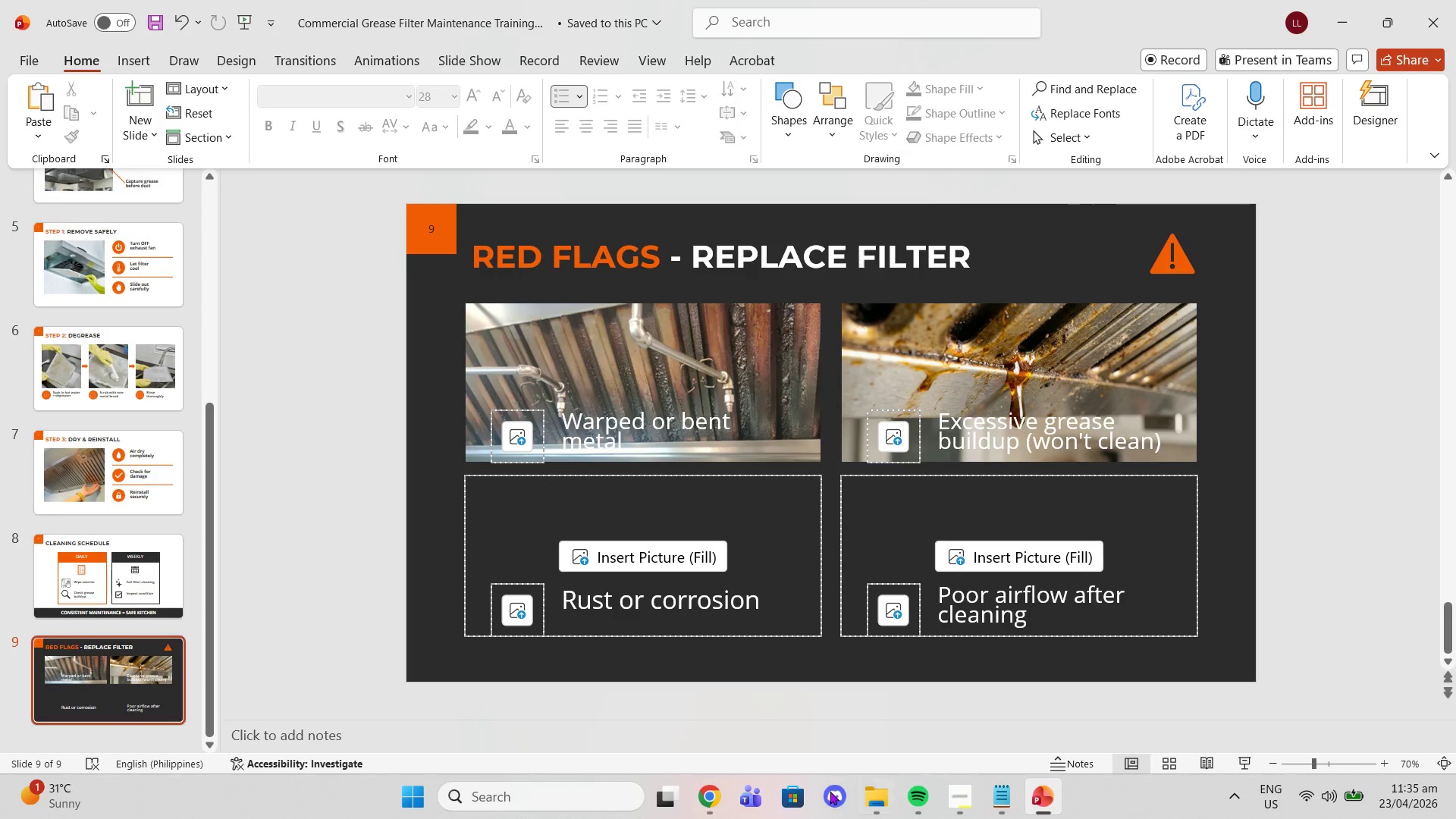 
left_click([726, 792])
 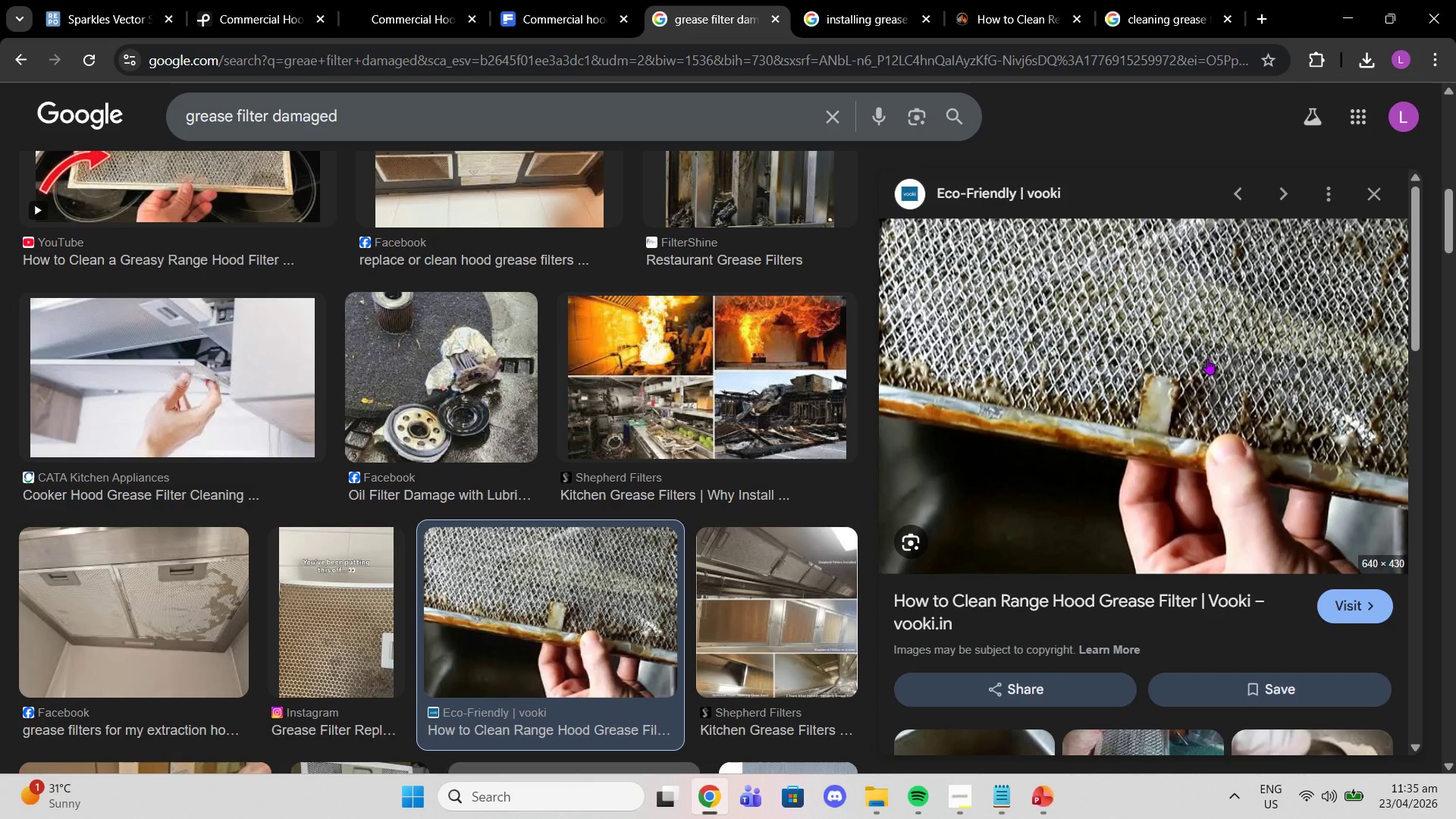 
right_click([1232, 382])
 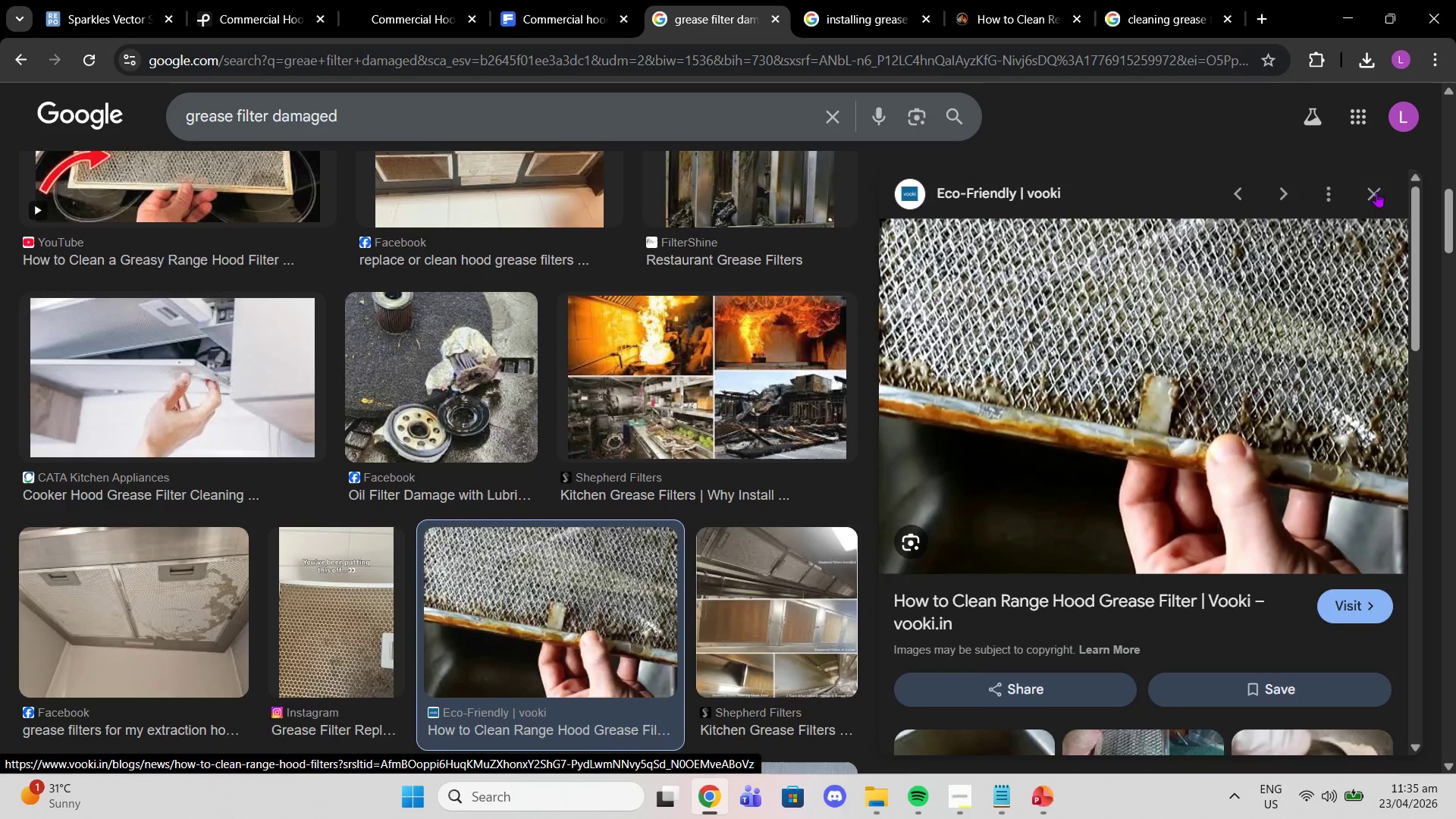 
scroll: coordinate [1210, 356], scroll_direction: down, amount: 5.0
 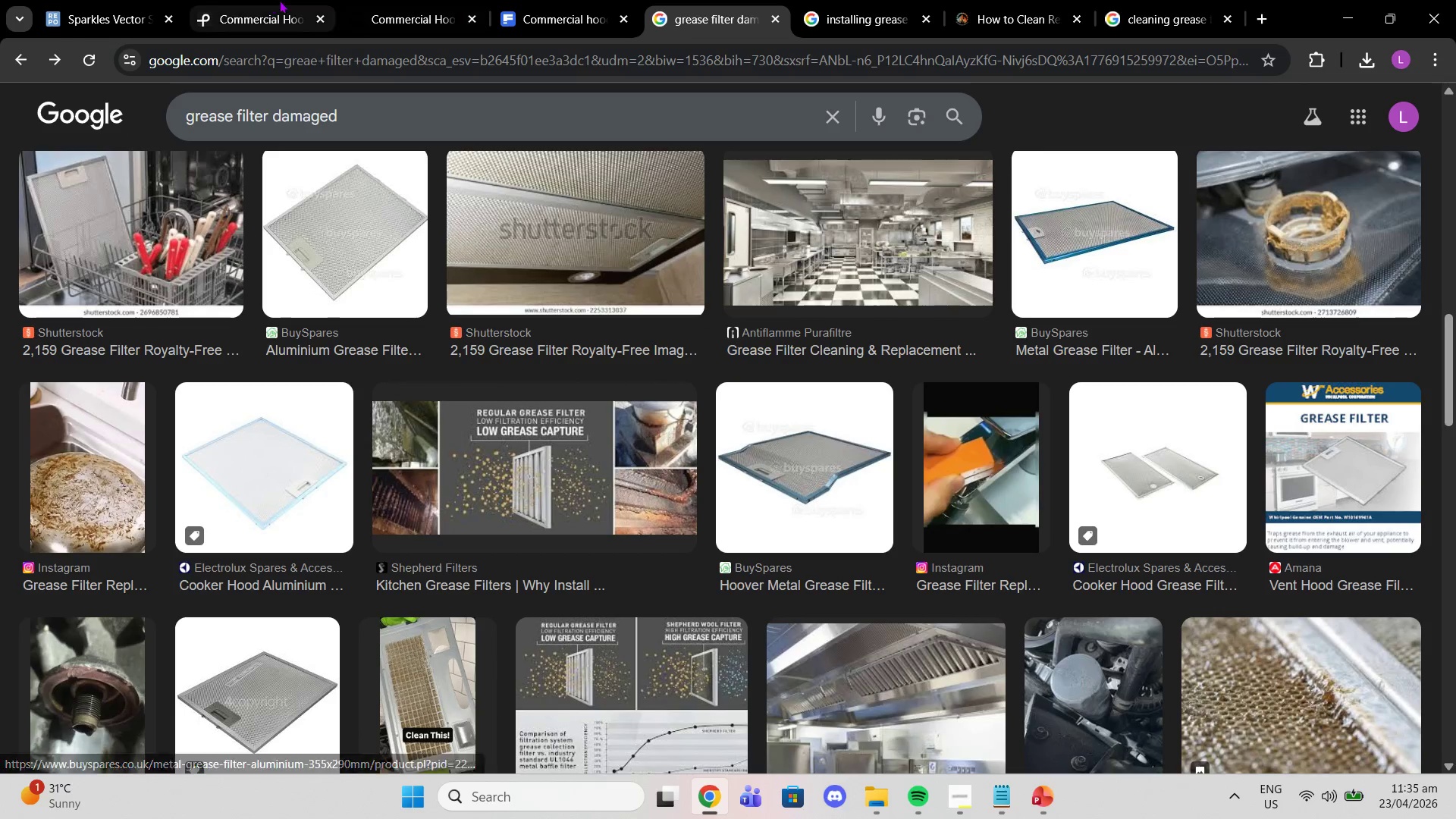 
left_click_drag(start_coordinate=[398, 102], to_coordinate=[0, 159])
 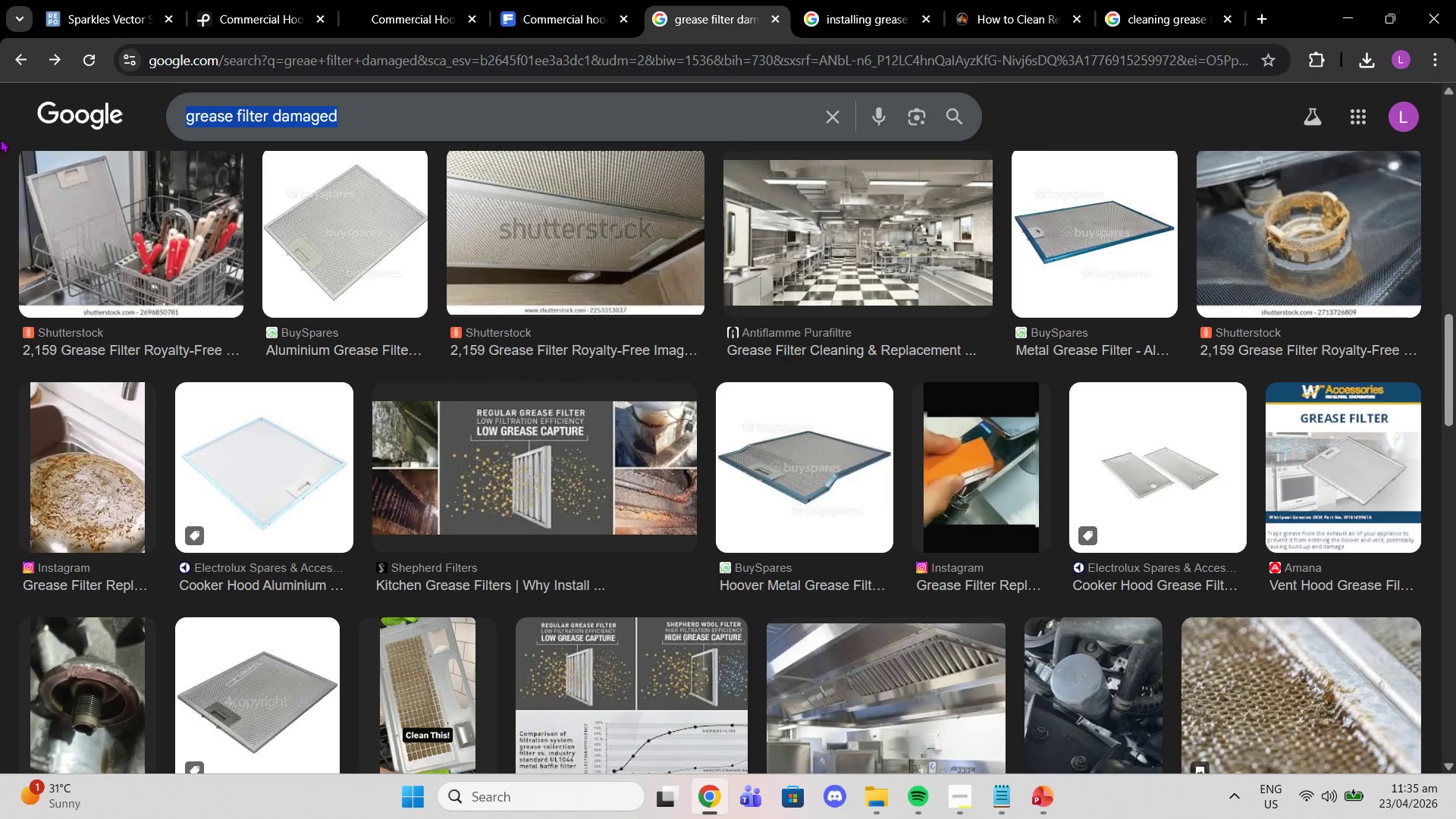 
type(grease filter rust)
 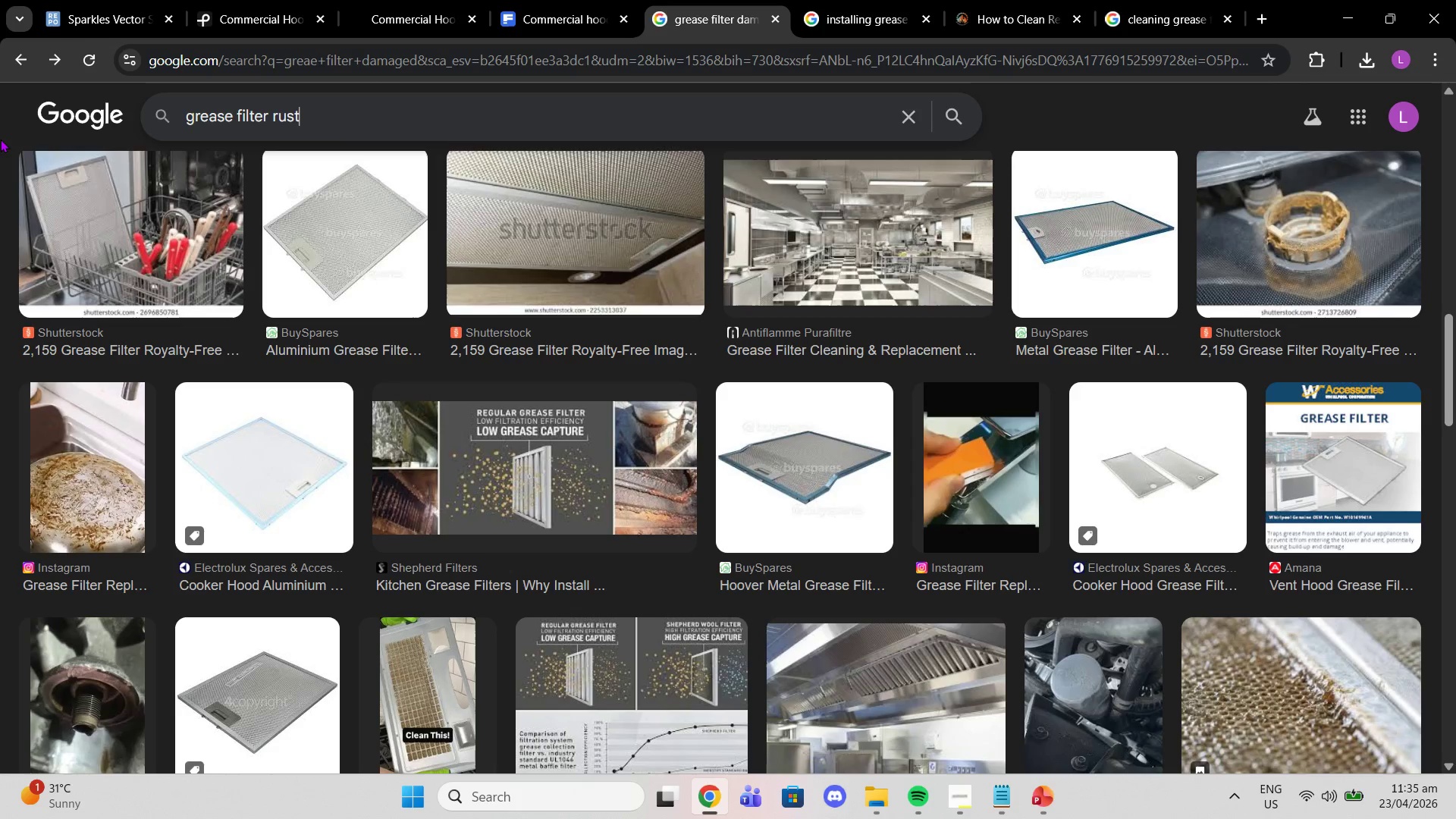 
key(Enter)
 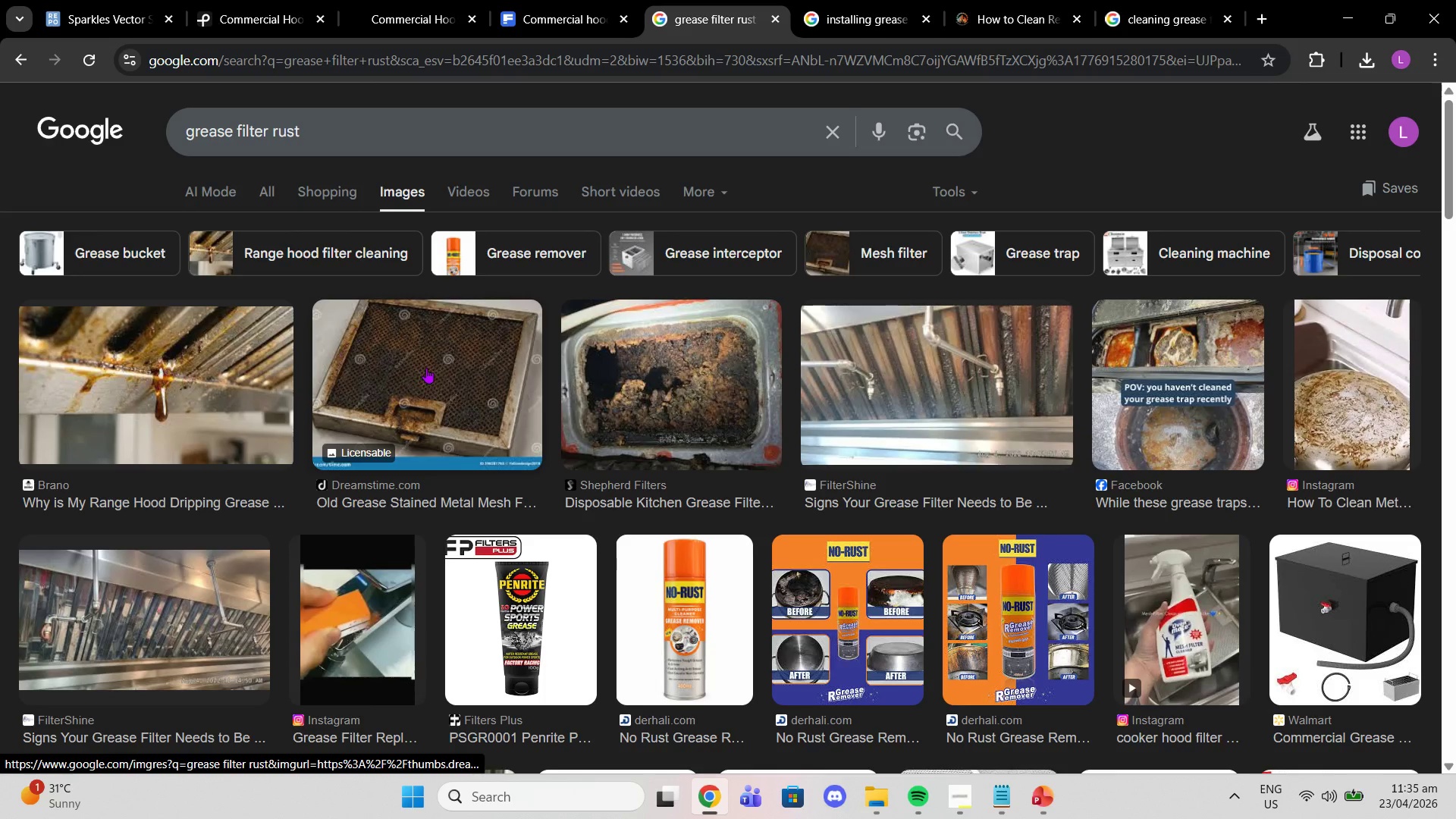 
scroll: coordinate [721, 516], scroll_direction: down, amount: 14.0
 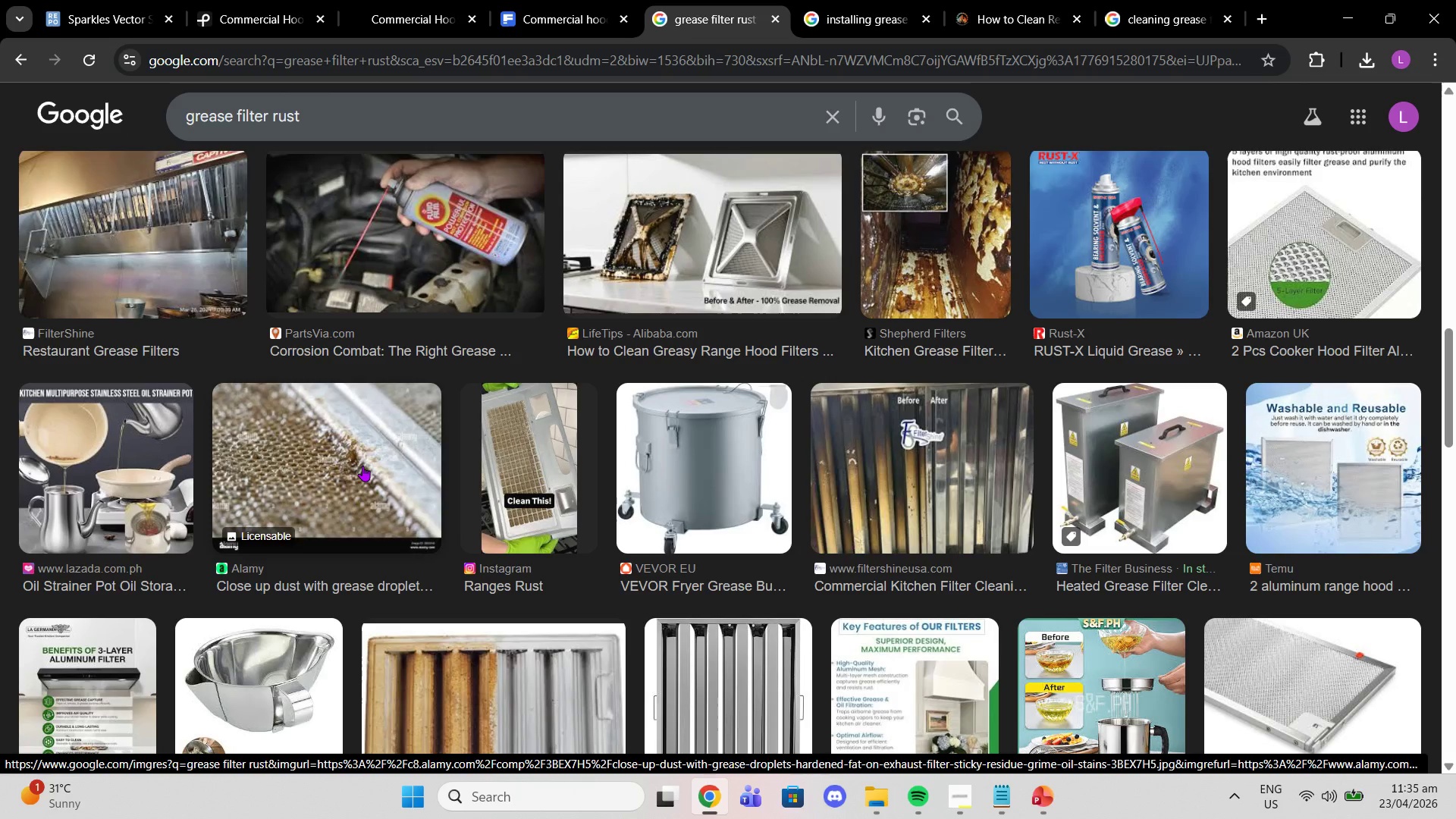 
left_click([369, 468])
 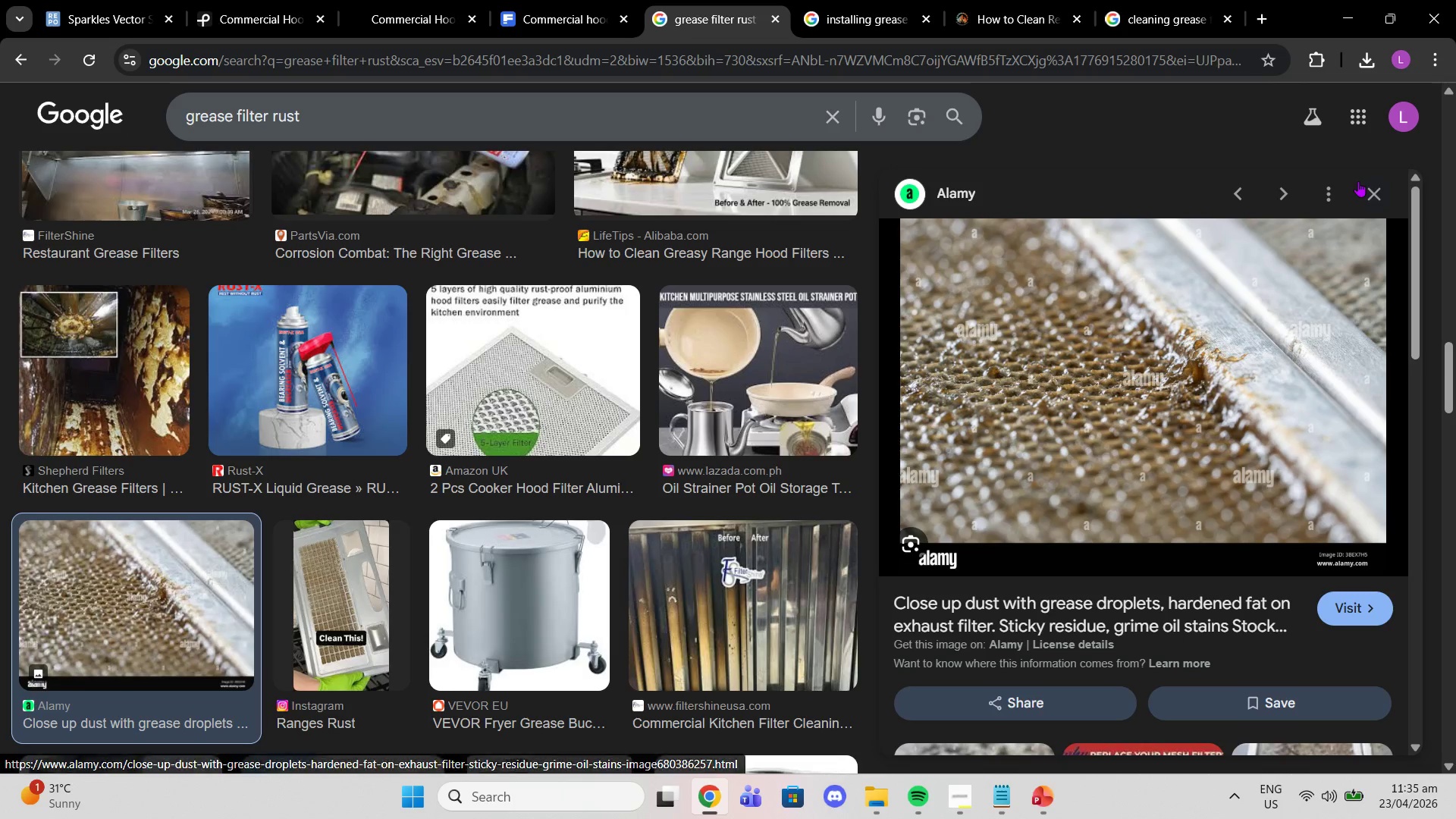 
scroll: coordinate [1286, 452], scroll_direction: down, amount: 4.0
 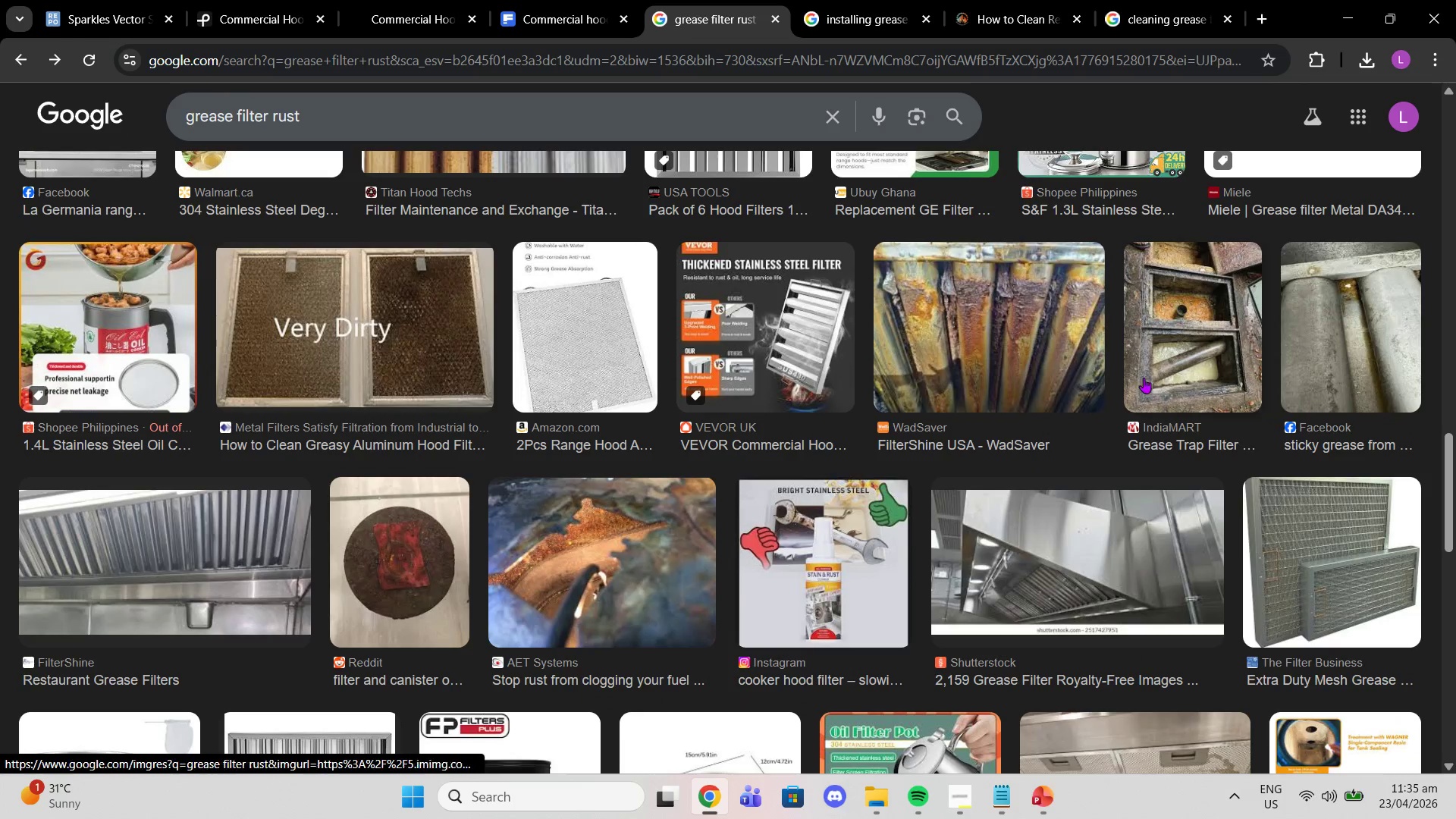 
left_click([1016, 350])
 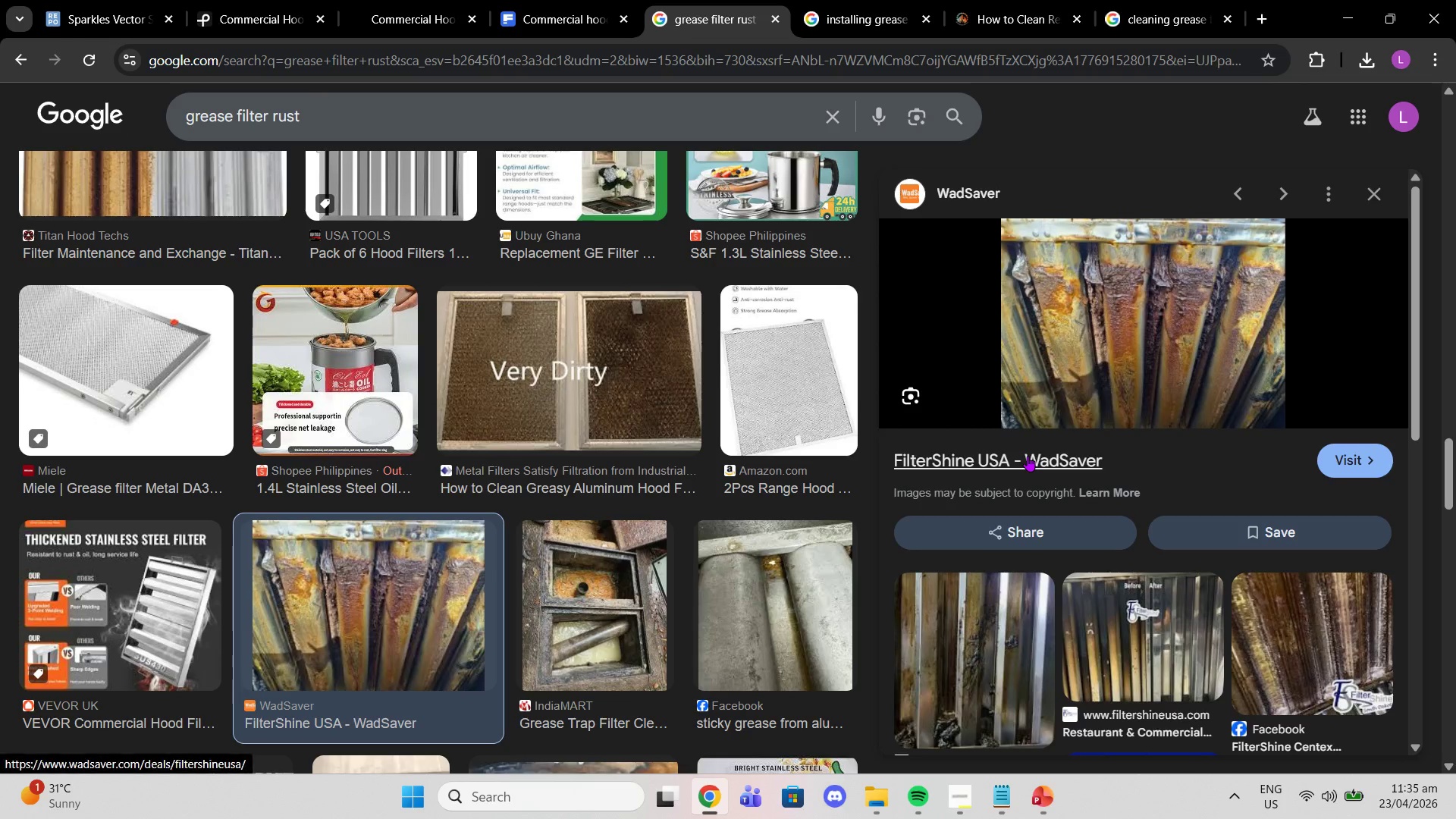 
left_click([1028, 456])
 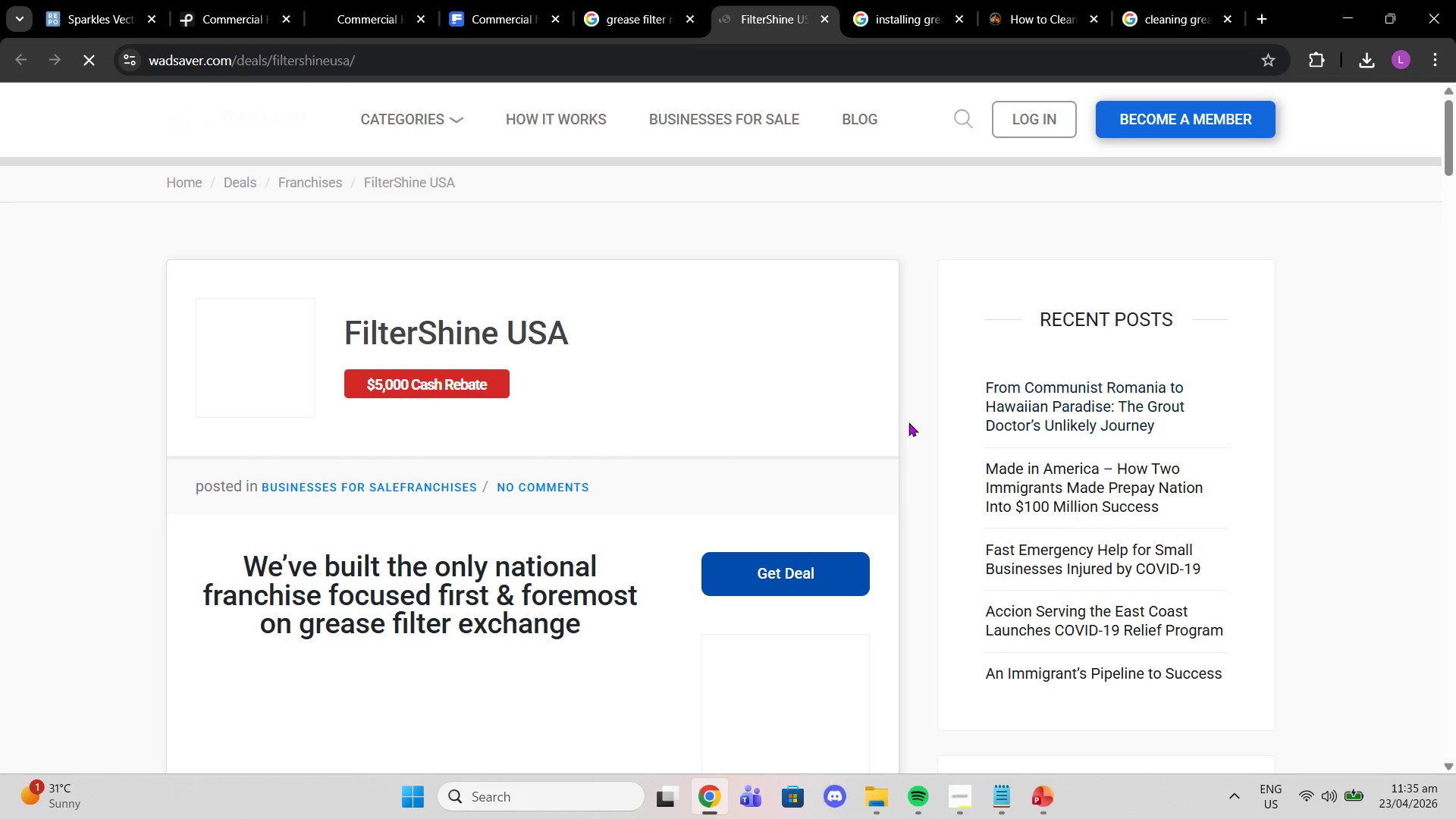 
scroll: coordinate [833, 444], scroll_direction: down, amount: 14.0
 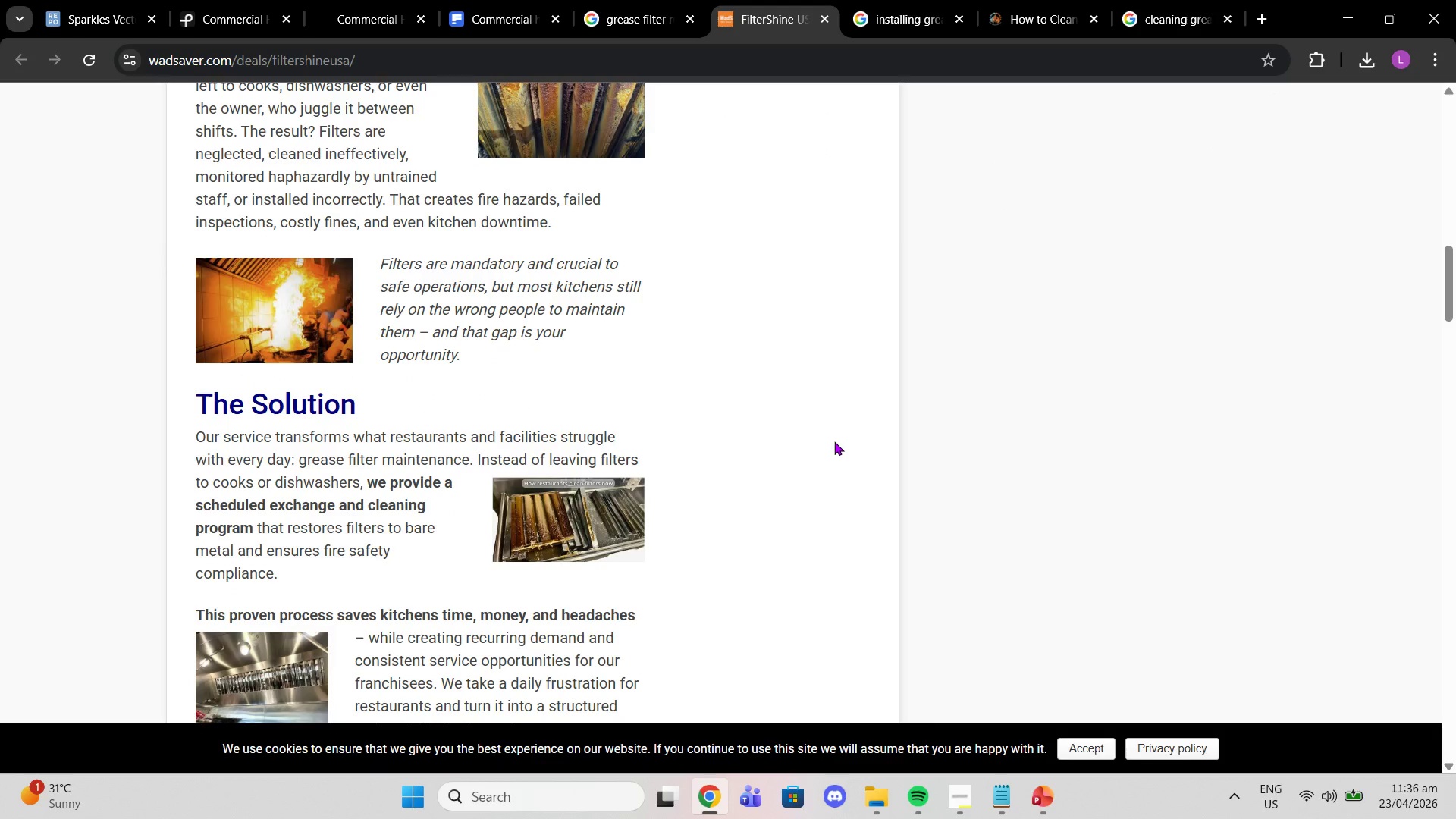 
scroll: coordinate [834, 441], scroll_direction: up, amount: 2.0
 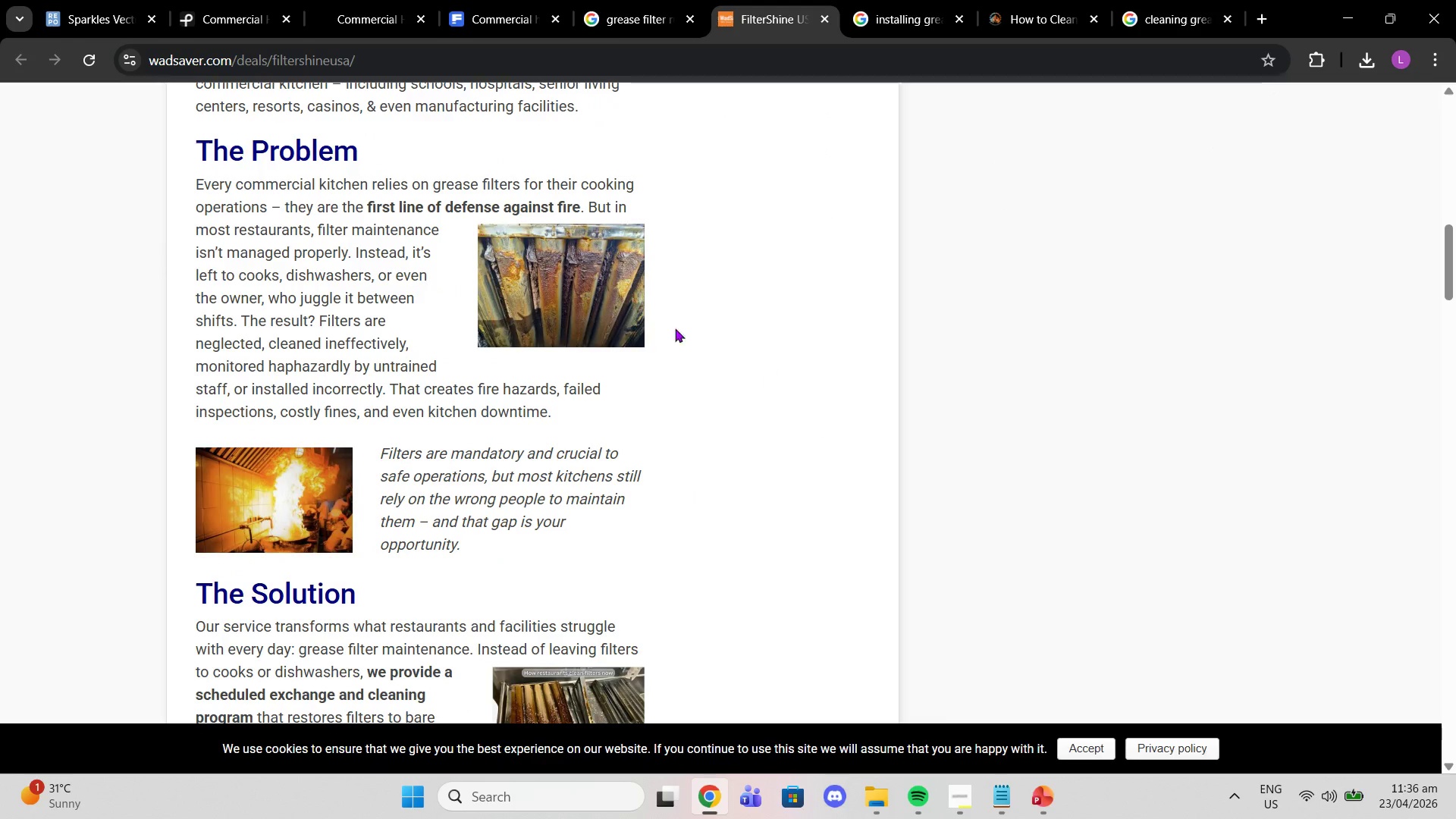 
left_click([578, 324])
 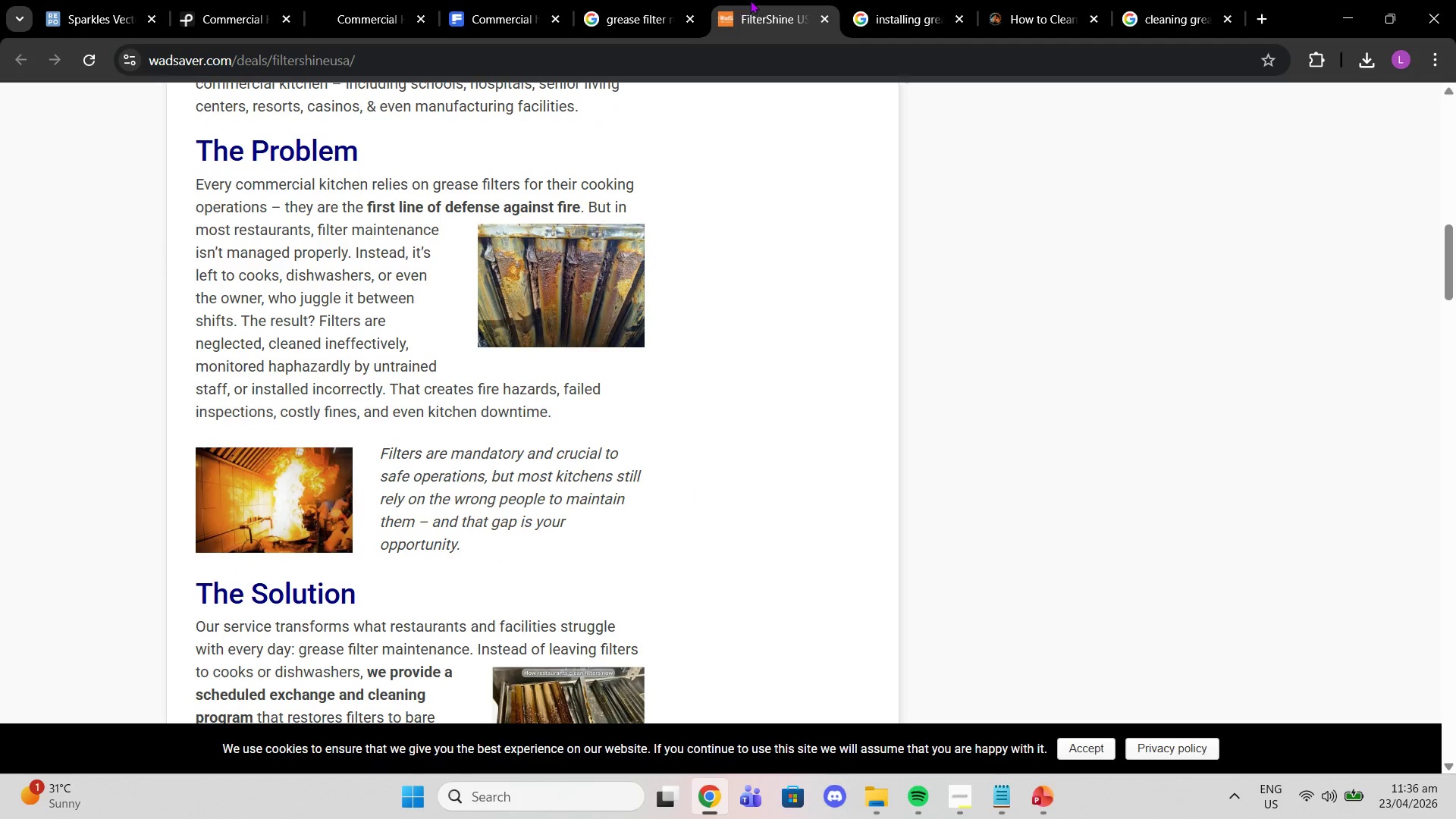 
left_click([637, 27])
 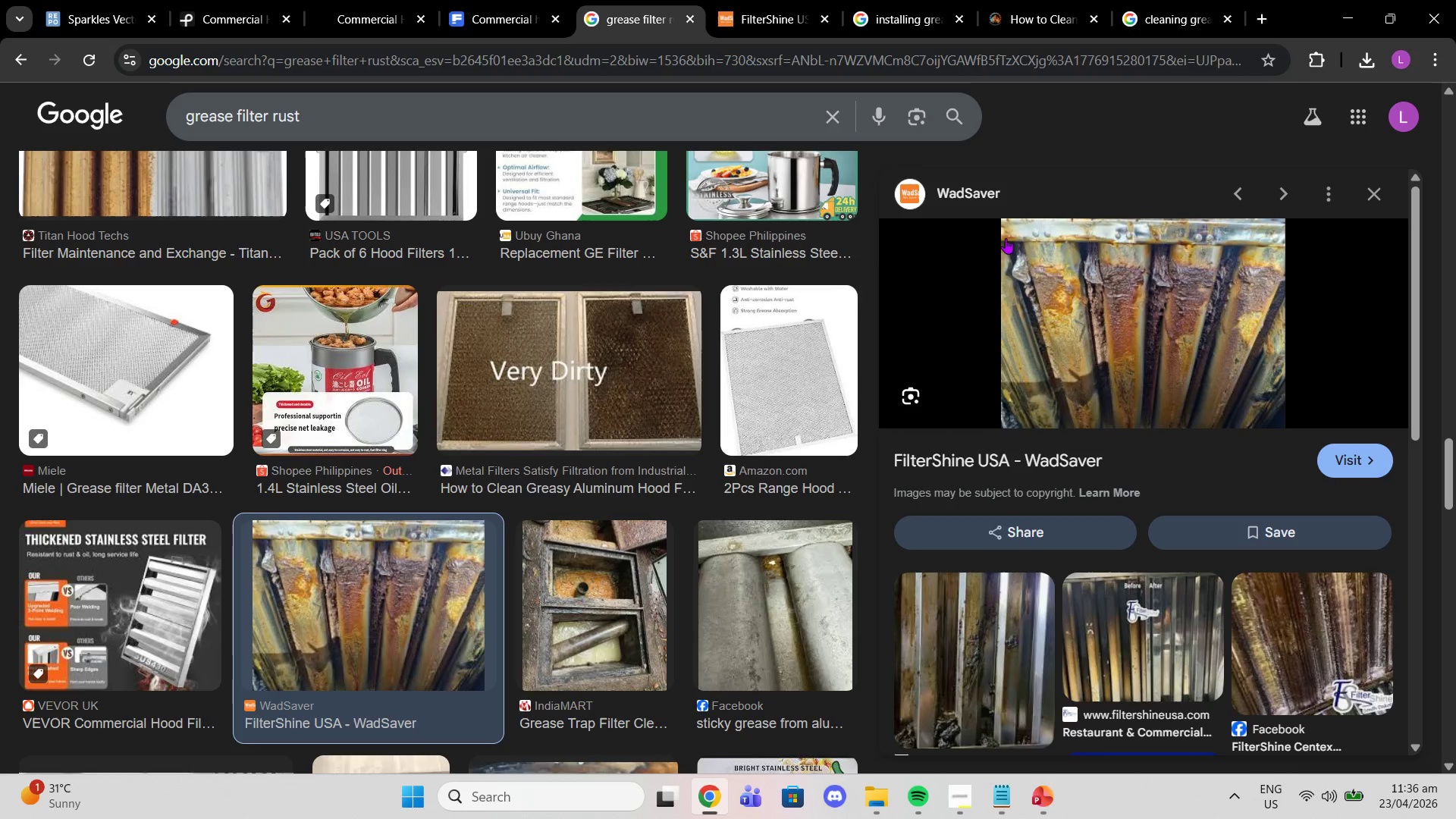 
right_click([1050, 277])
 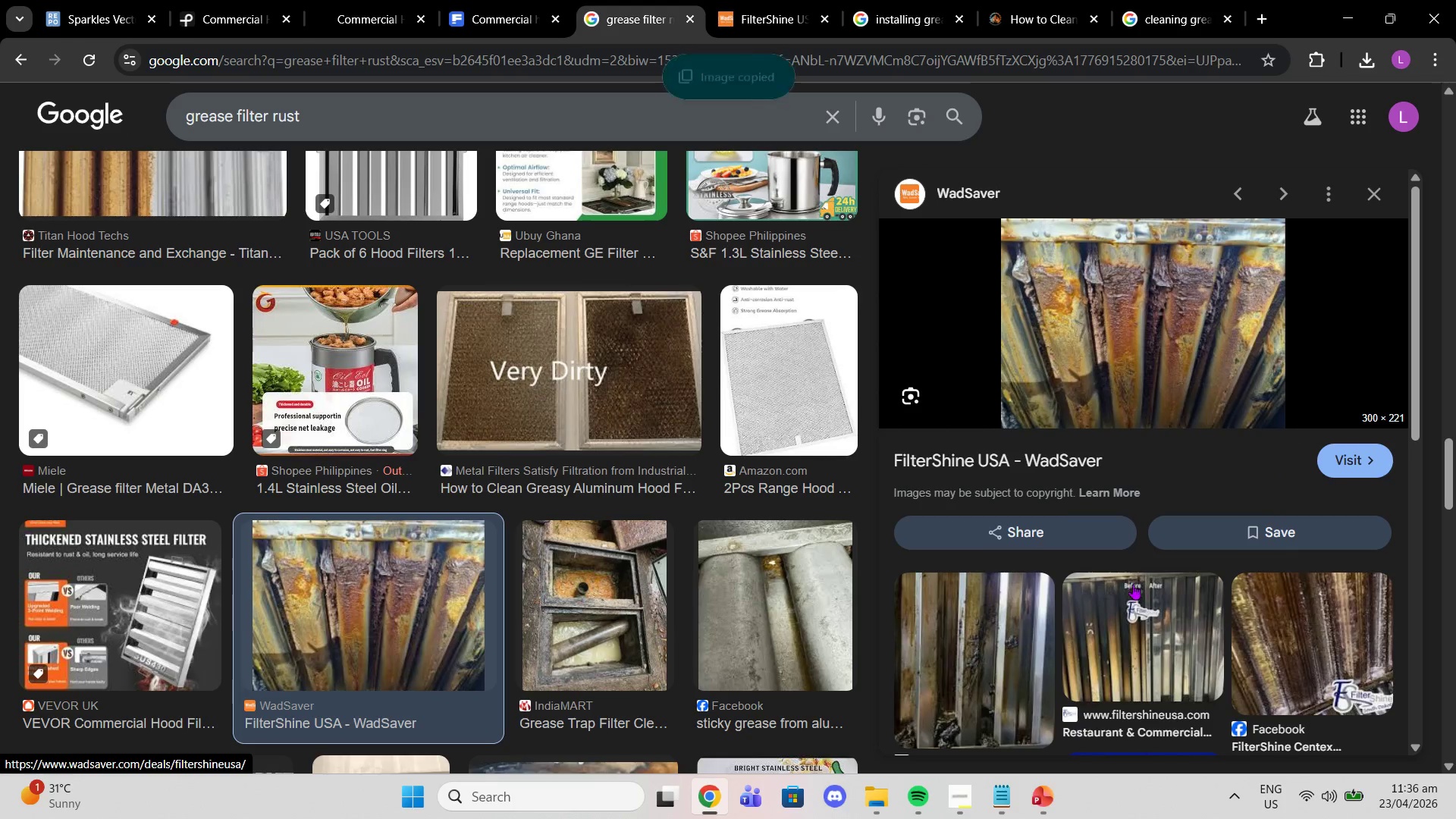 
scroll: coordinate [725, 441], scroll_direction: down, amount: 11.0
 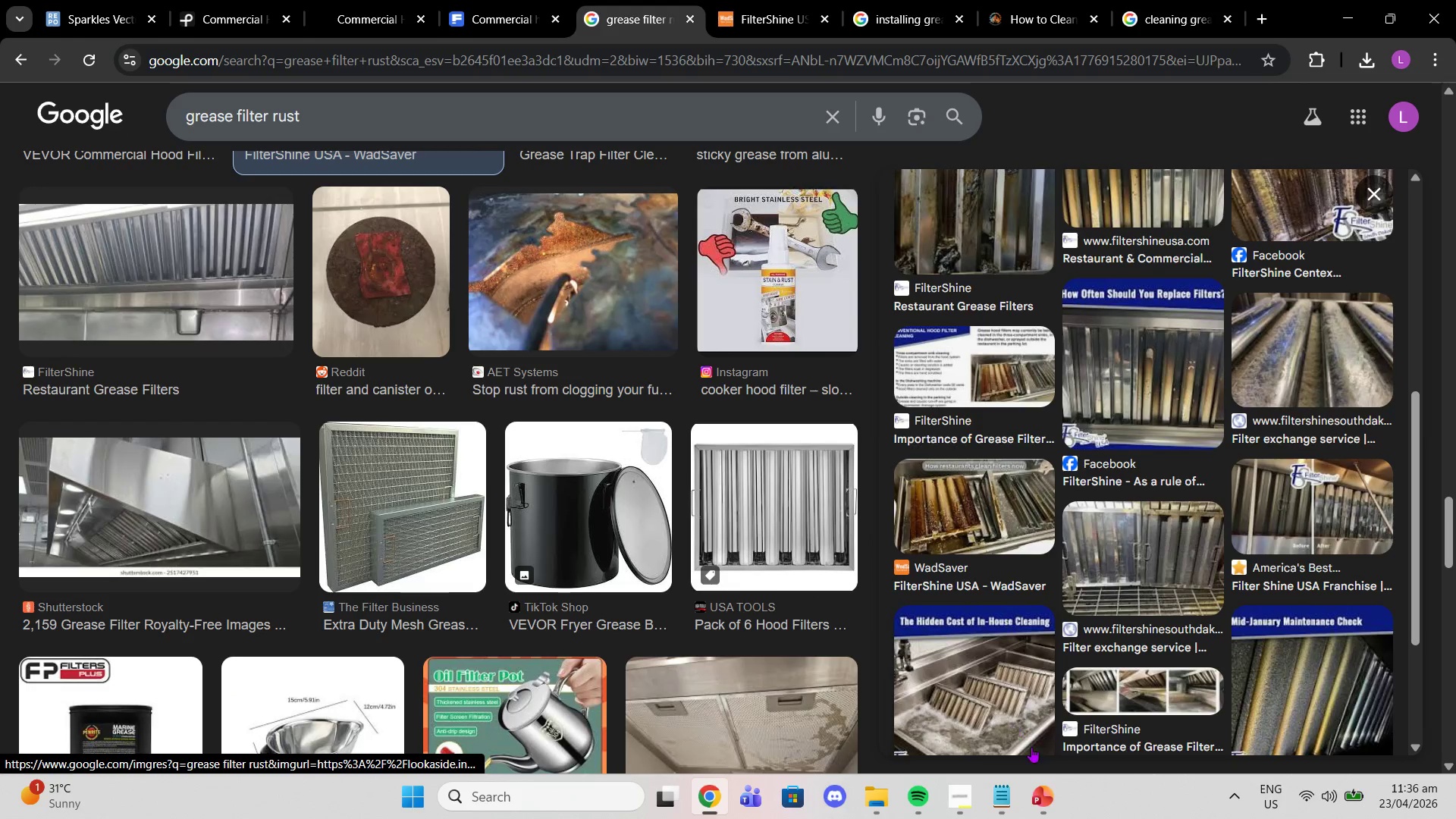 
left_click([1048, 799])
 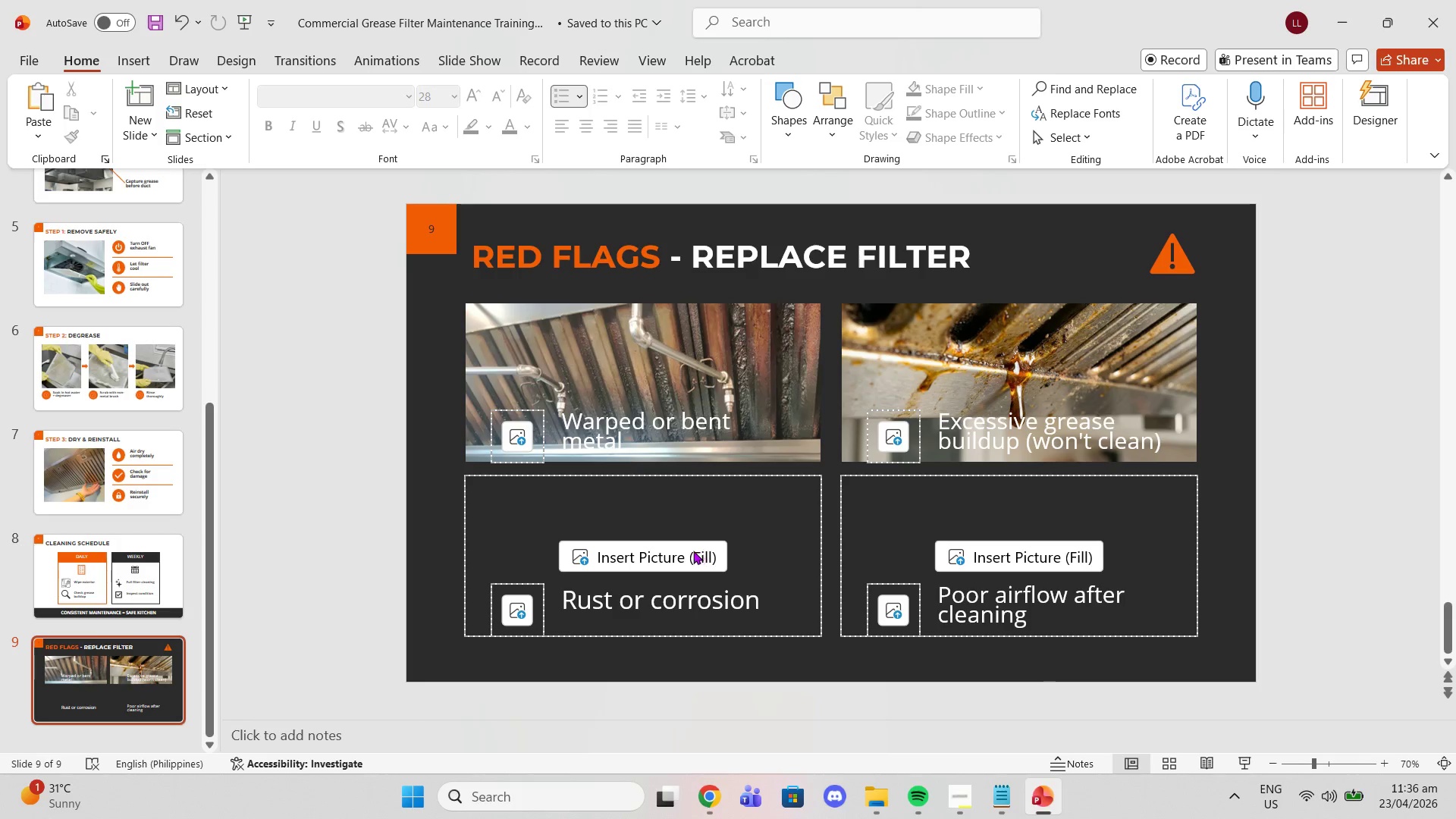 
left_click([691, 551])
 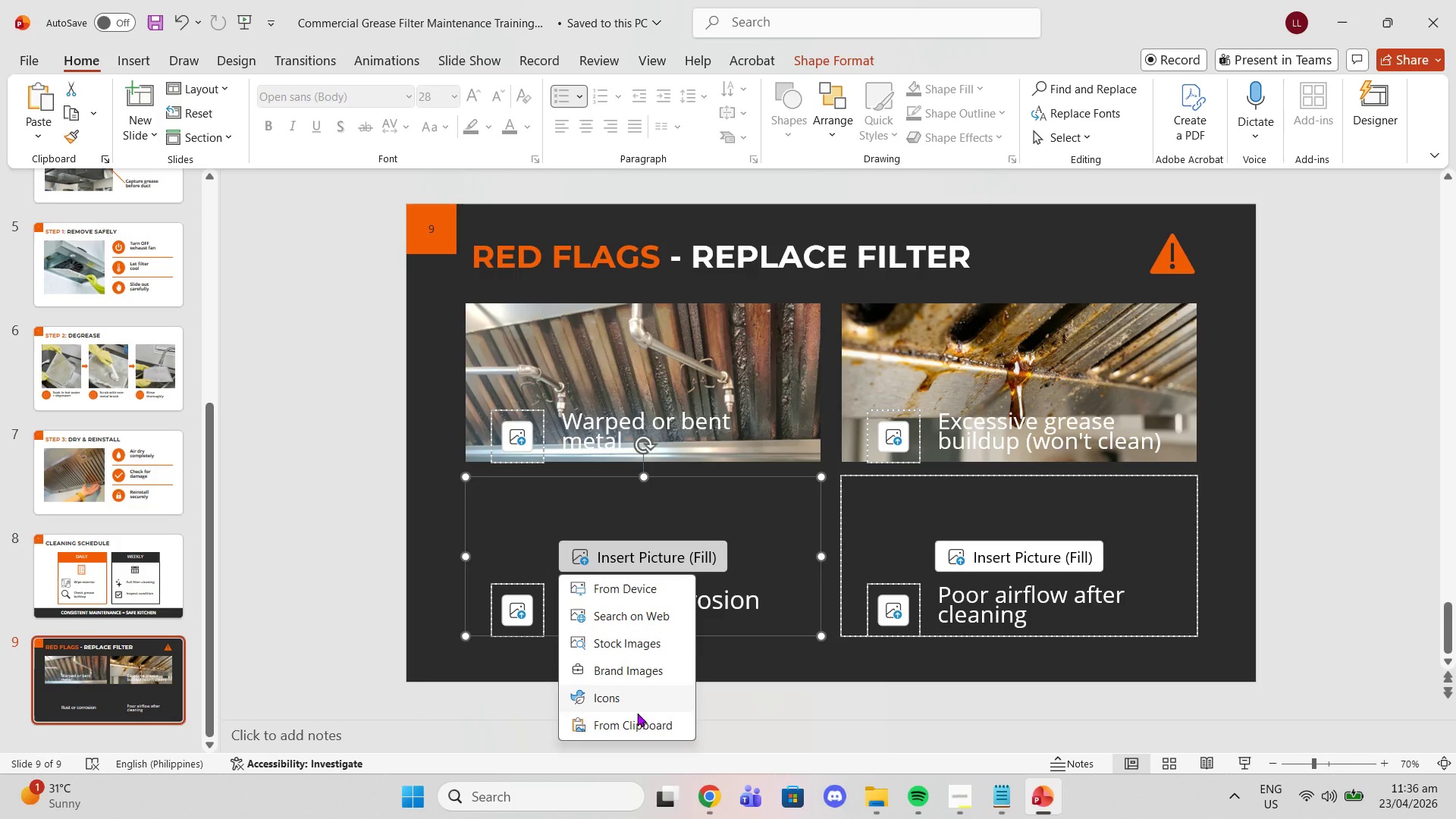 
left_click([636, 717])
 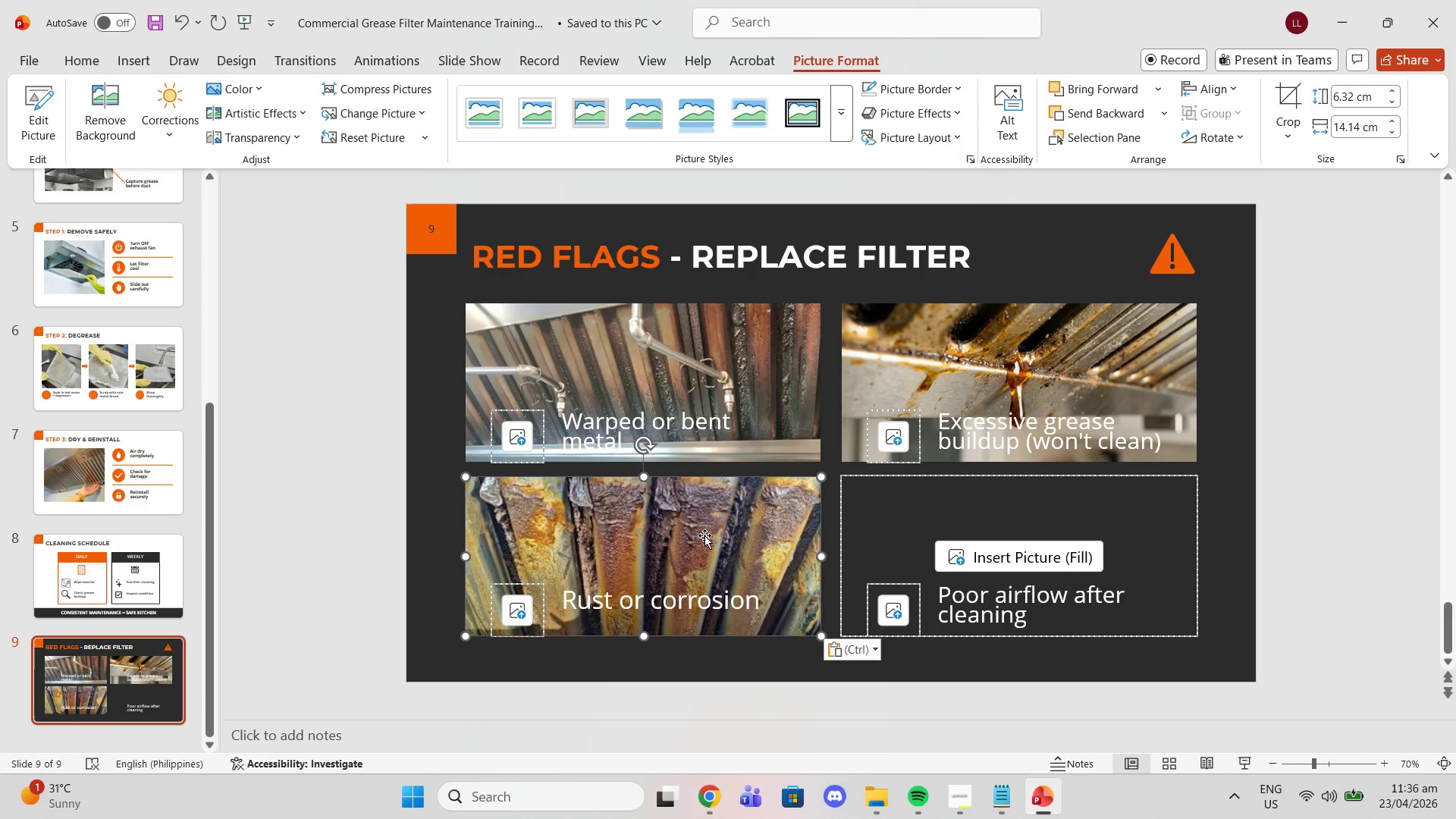 
right_click([704, 535])
 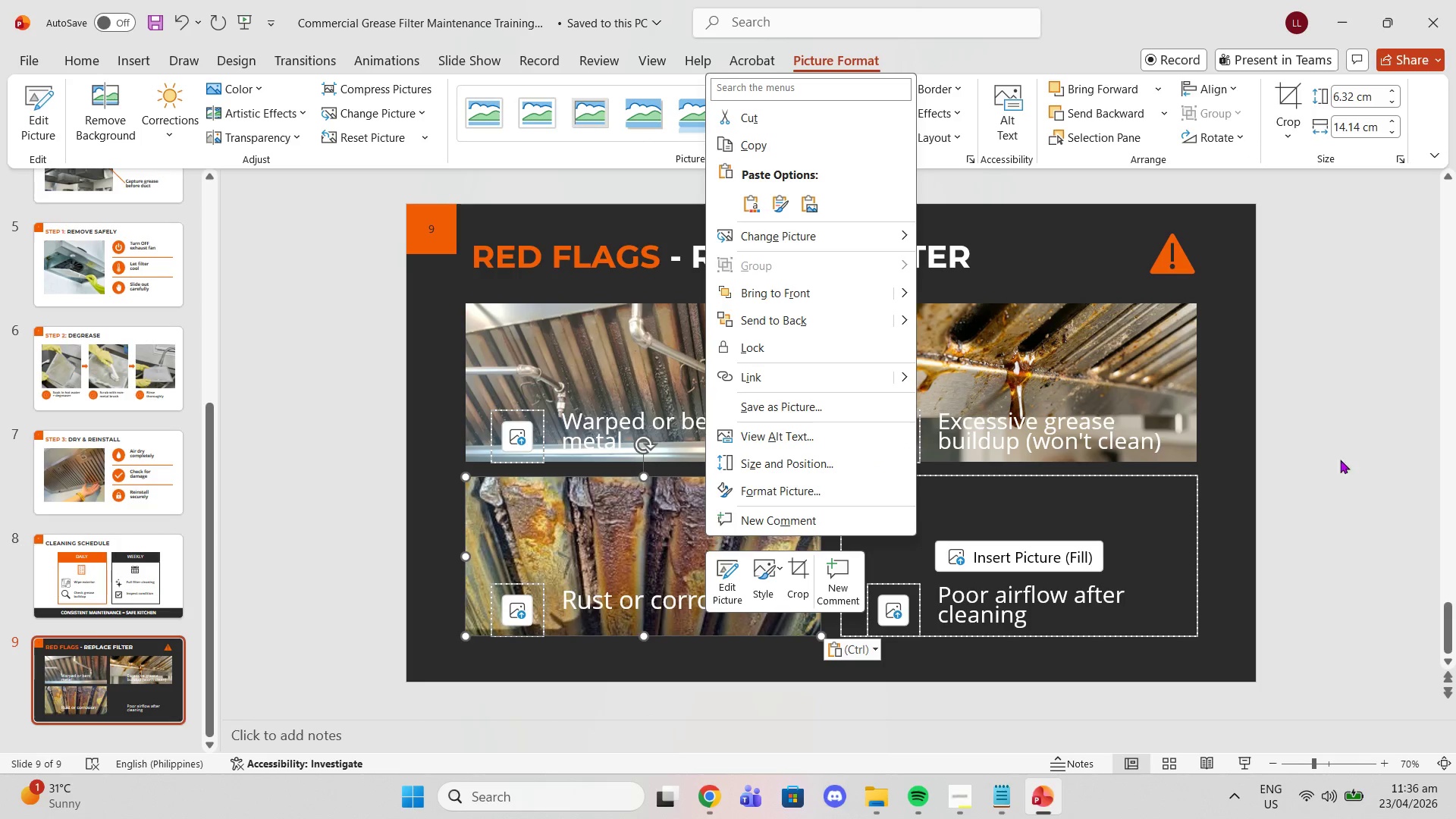 
left_click([1405, 388])
 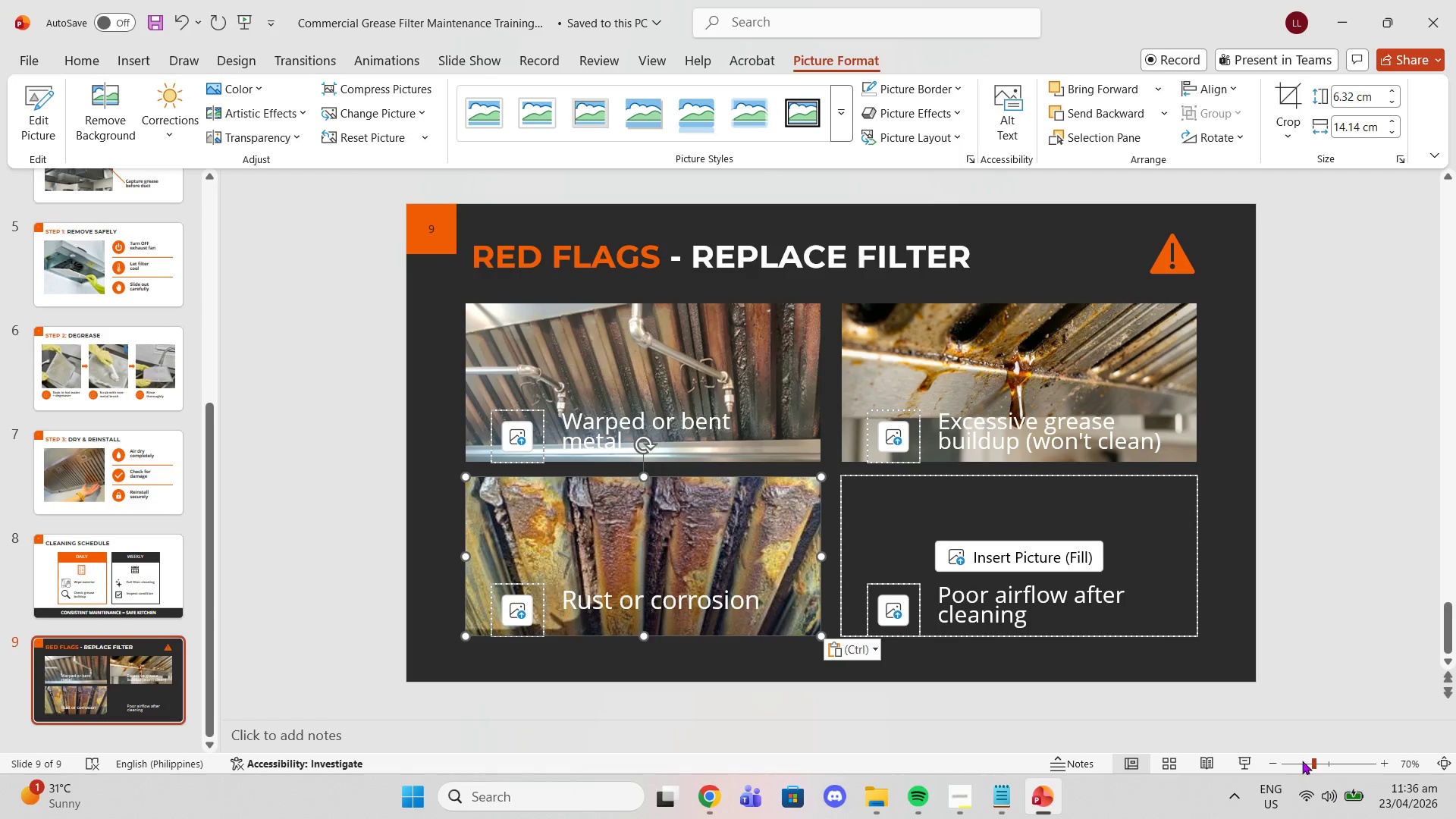 
left_click_drag(start_coordinate=[1311, 762], to_coordinate=[1341, 767])
 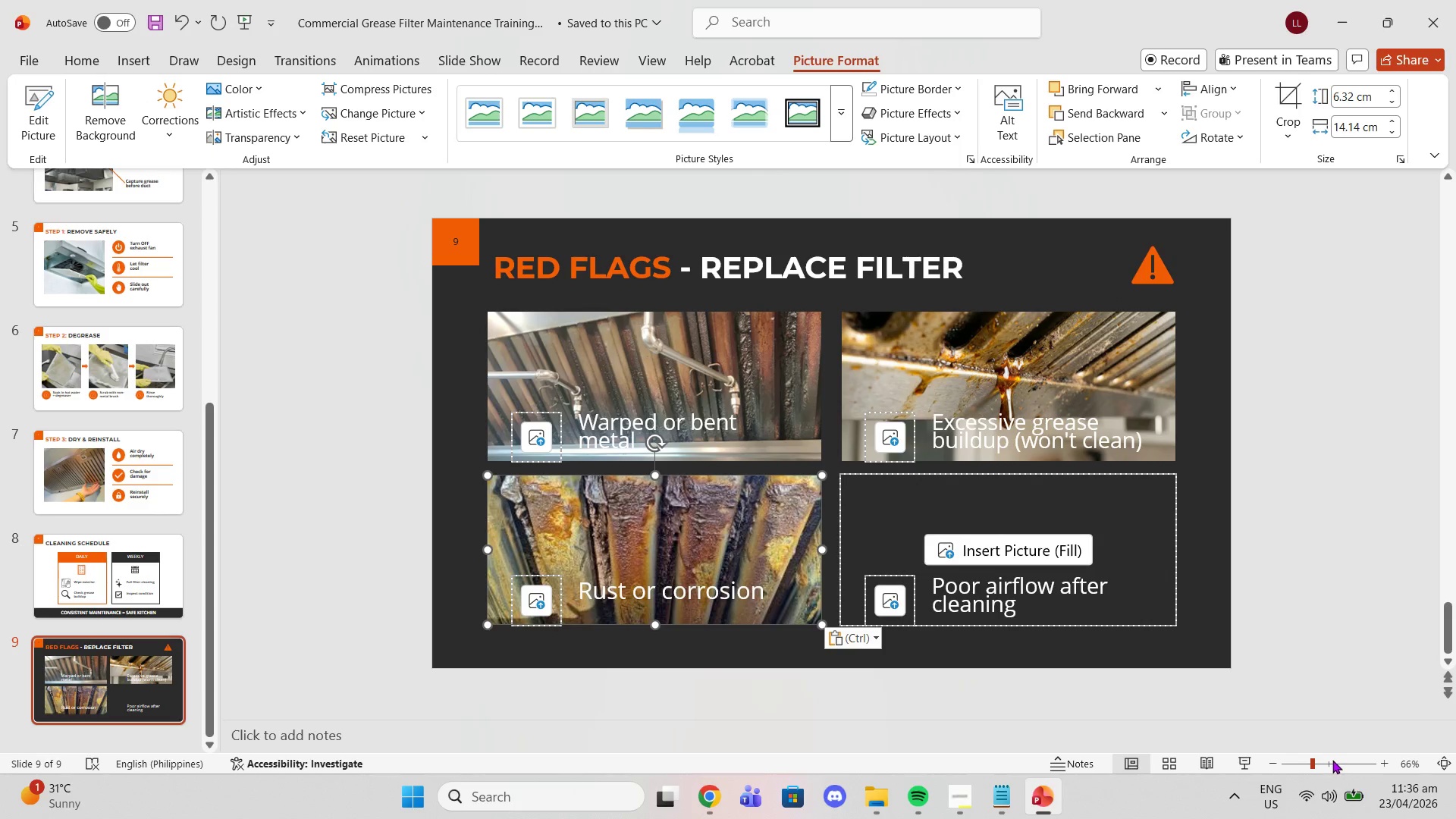 
left_click([1330, 761])
 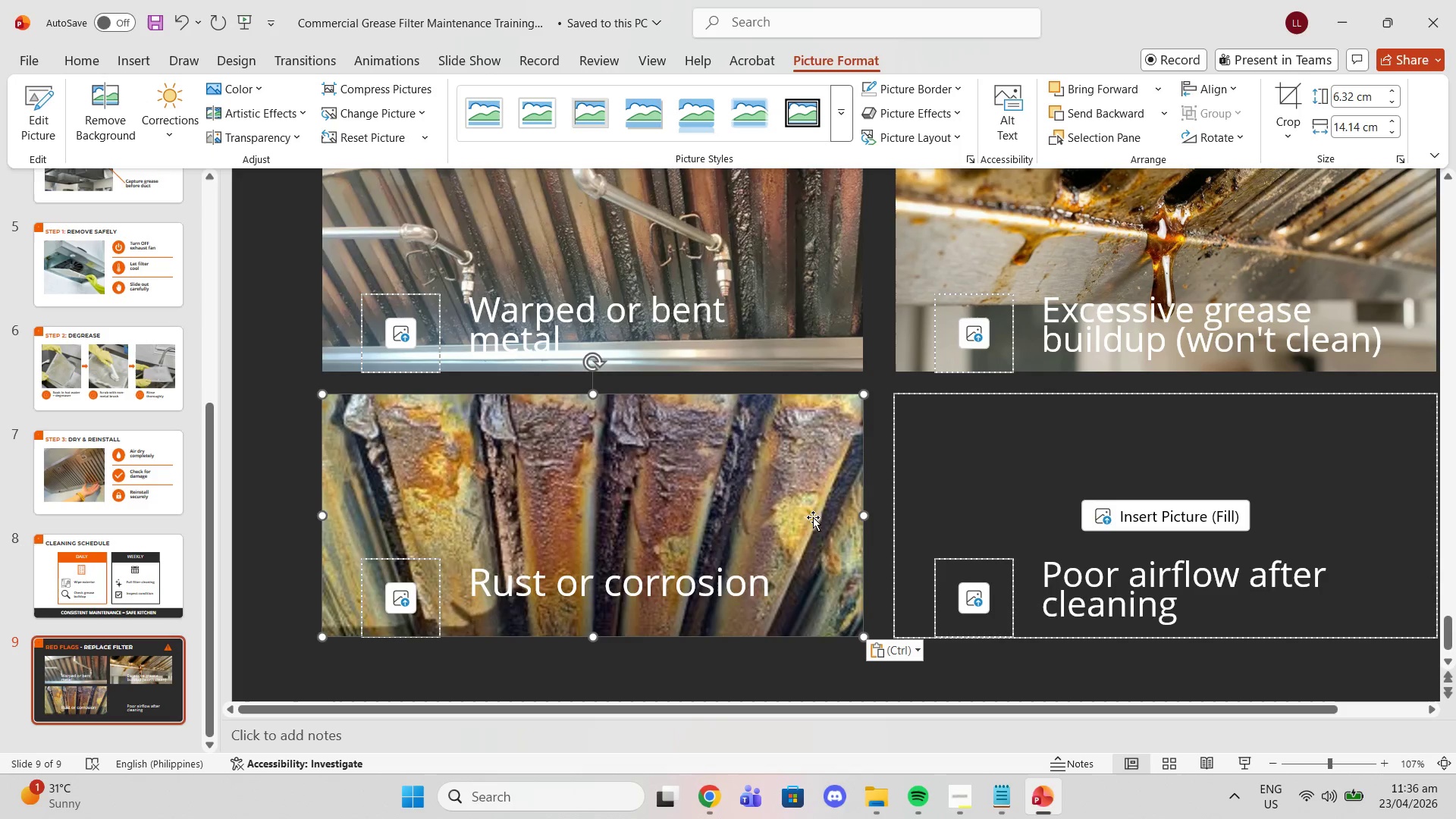 
left_click([661, 439])
 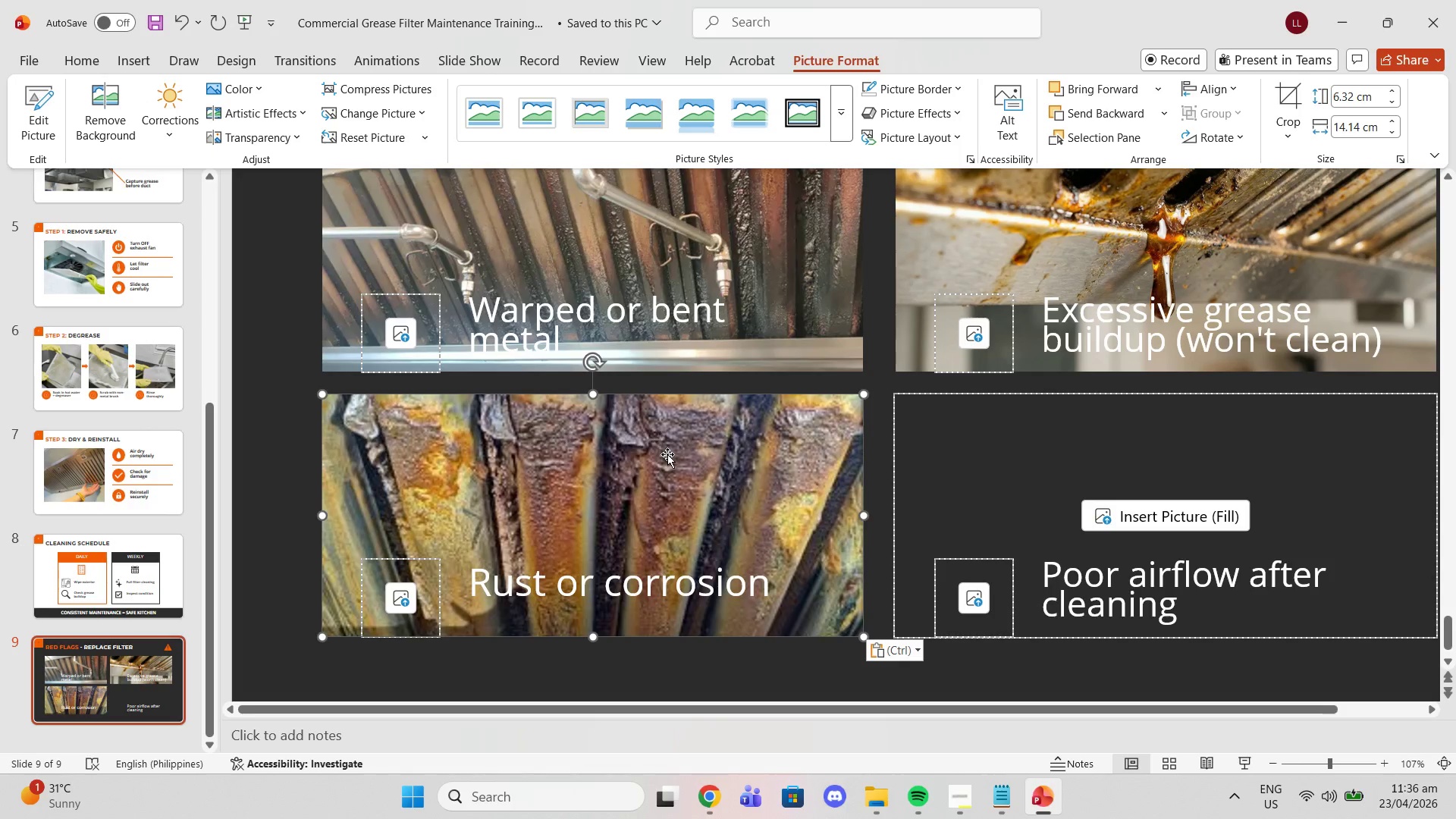 
left_click([667, 454])
 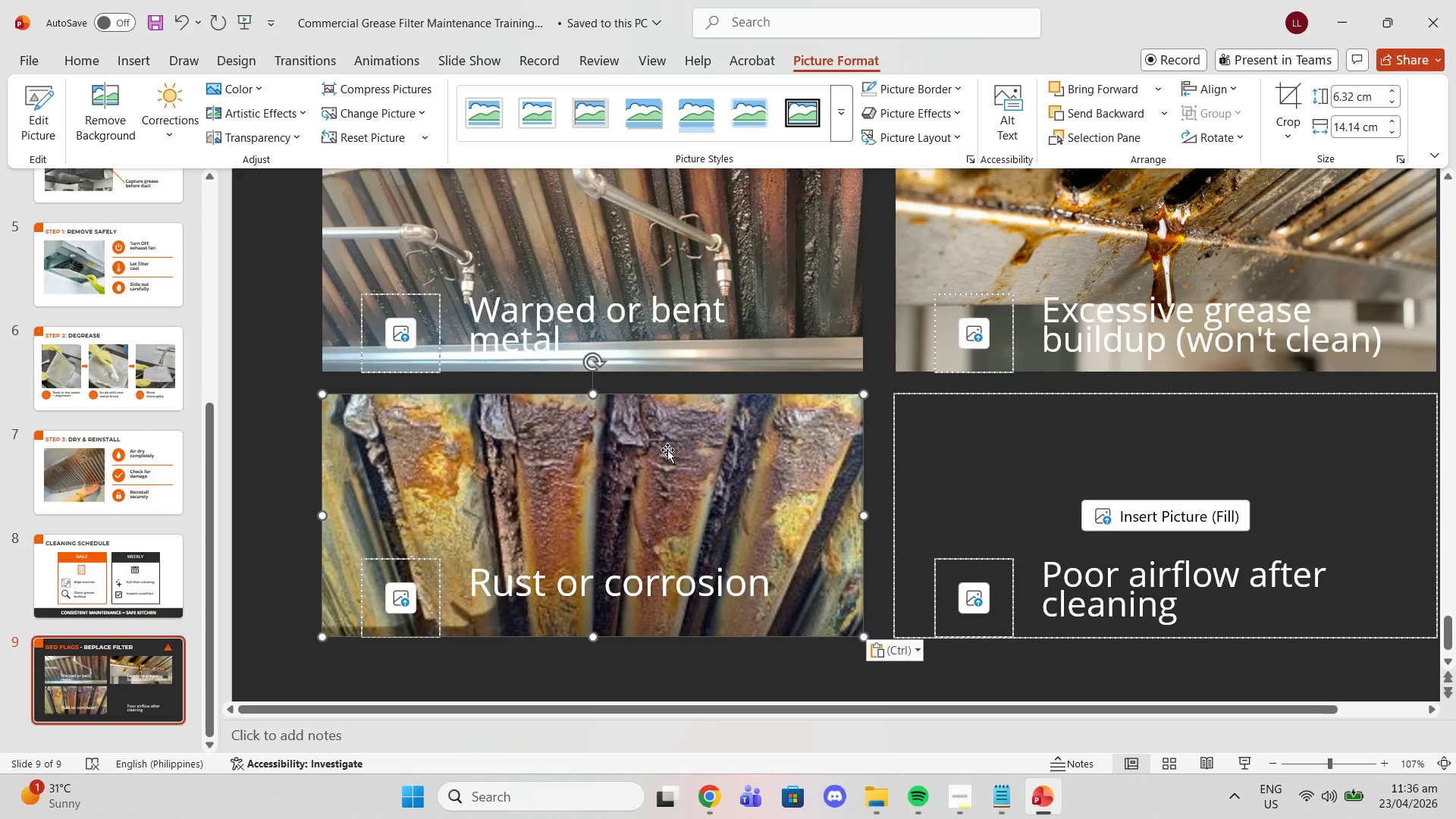 
key(Delete)
 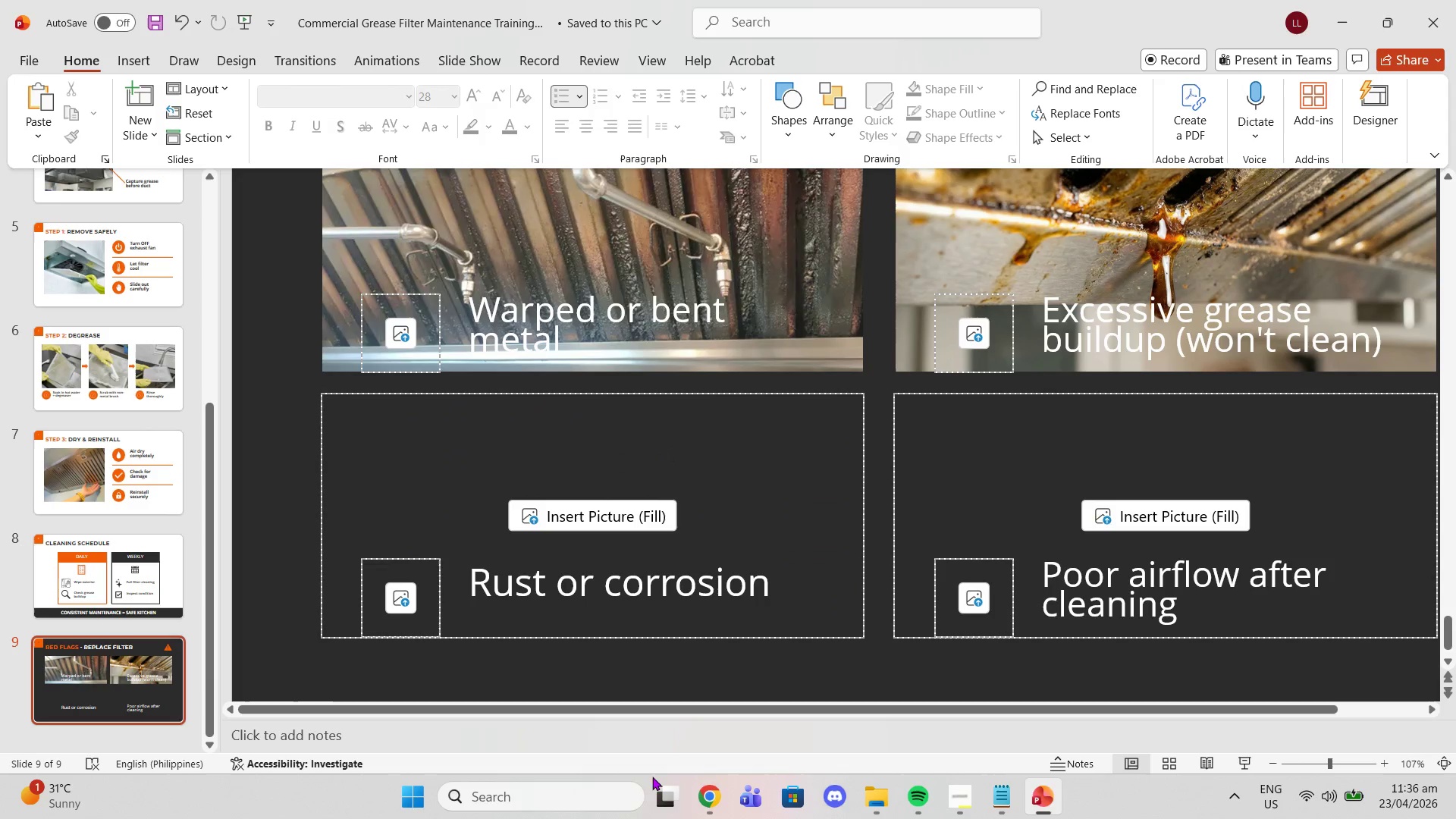 
left_click([703, 799])
 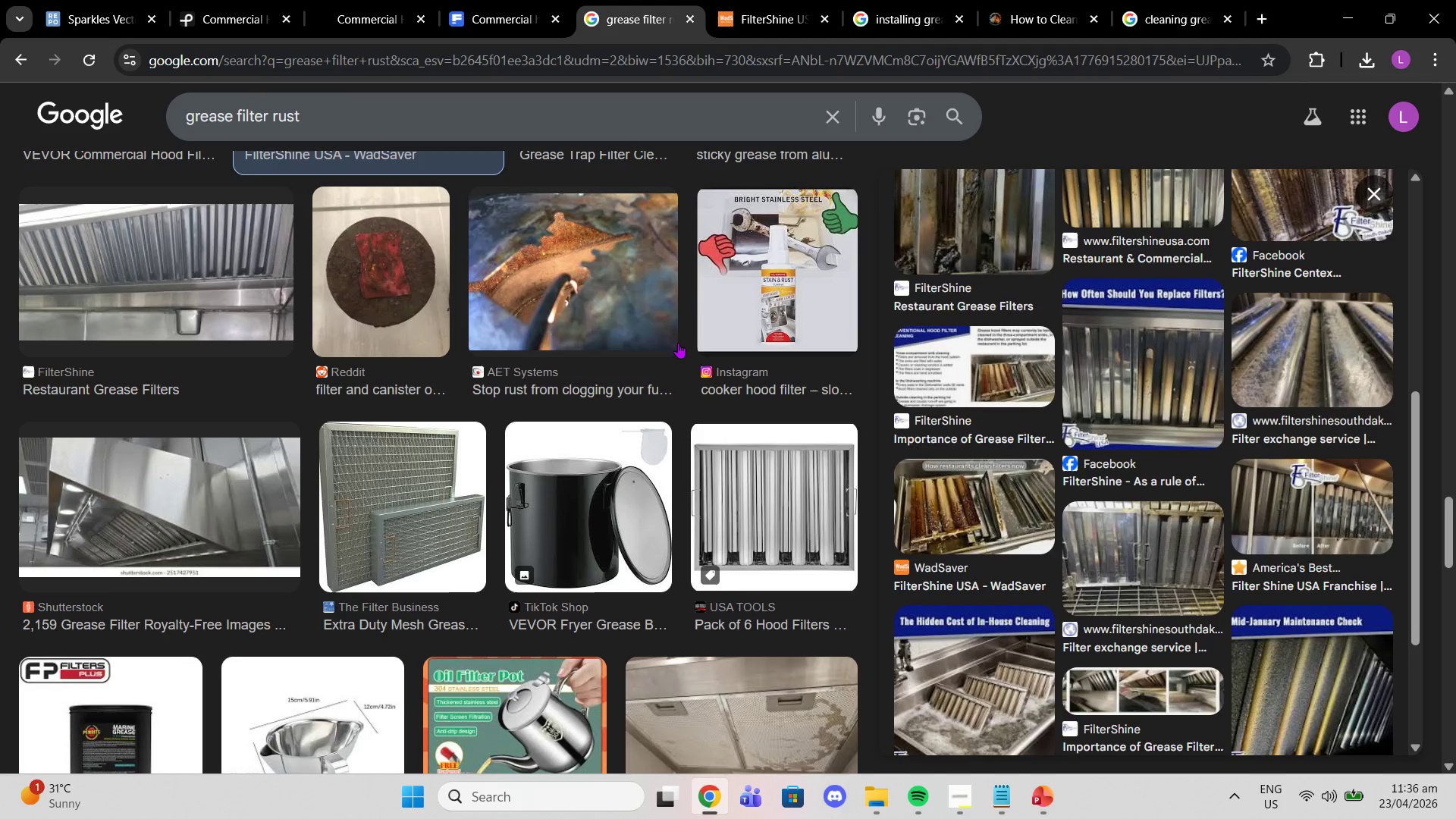 
scroll: coordinate [1307, 391], scroll_direction: down, amount: 12.0
 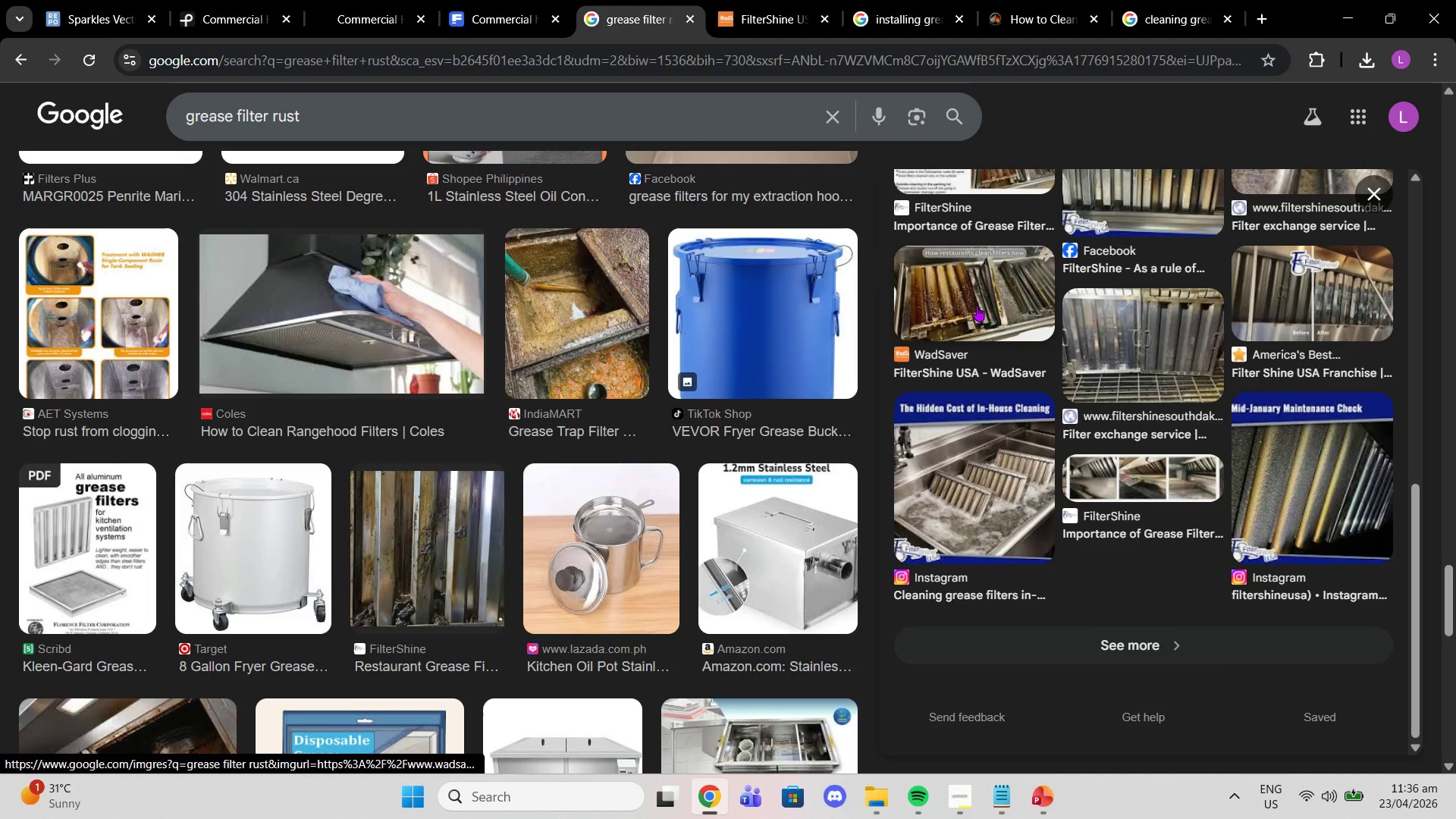 
left_click([977, 306])
 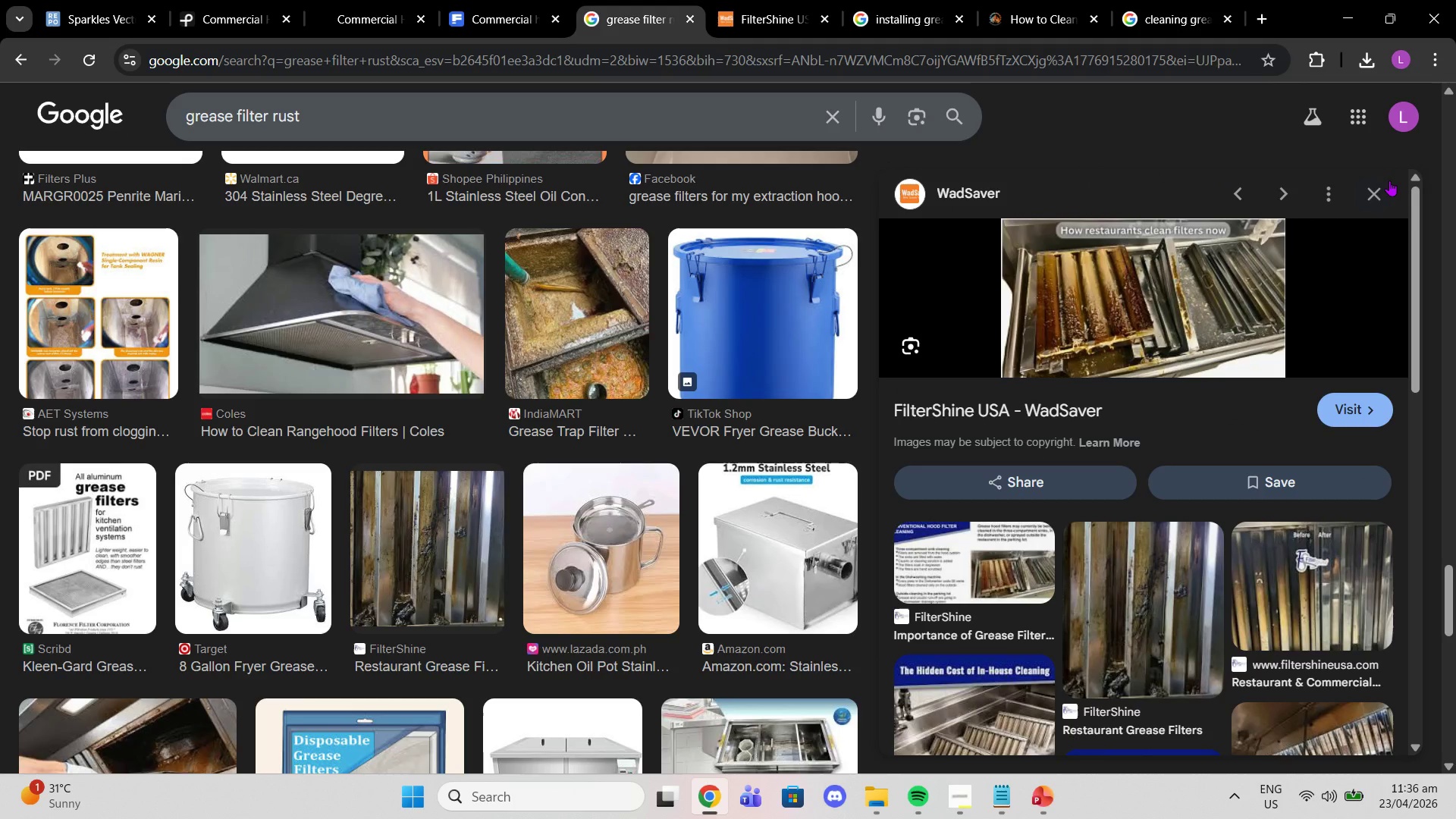 
scroll: coordinate [1299, 378], scroll_direction: down, amount: 2.0
 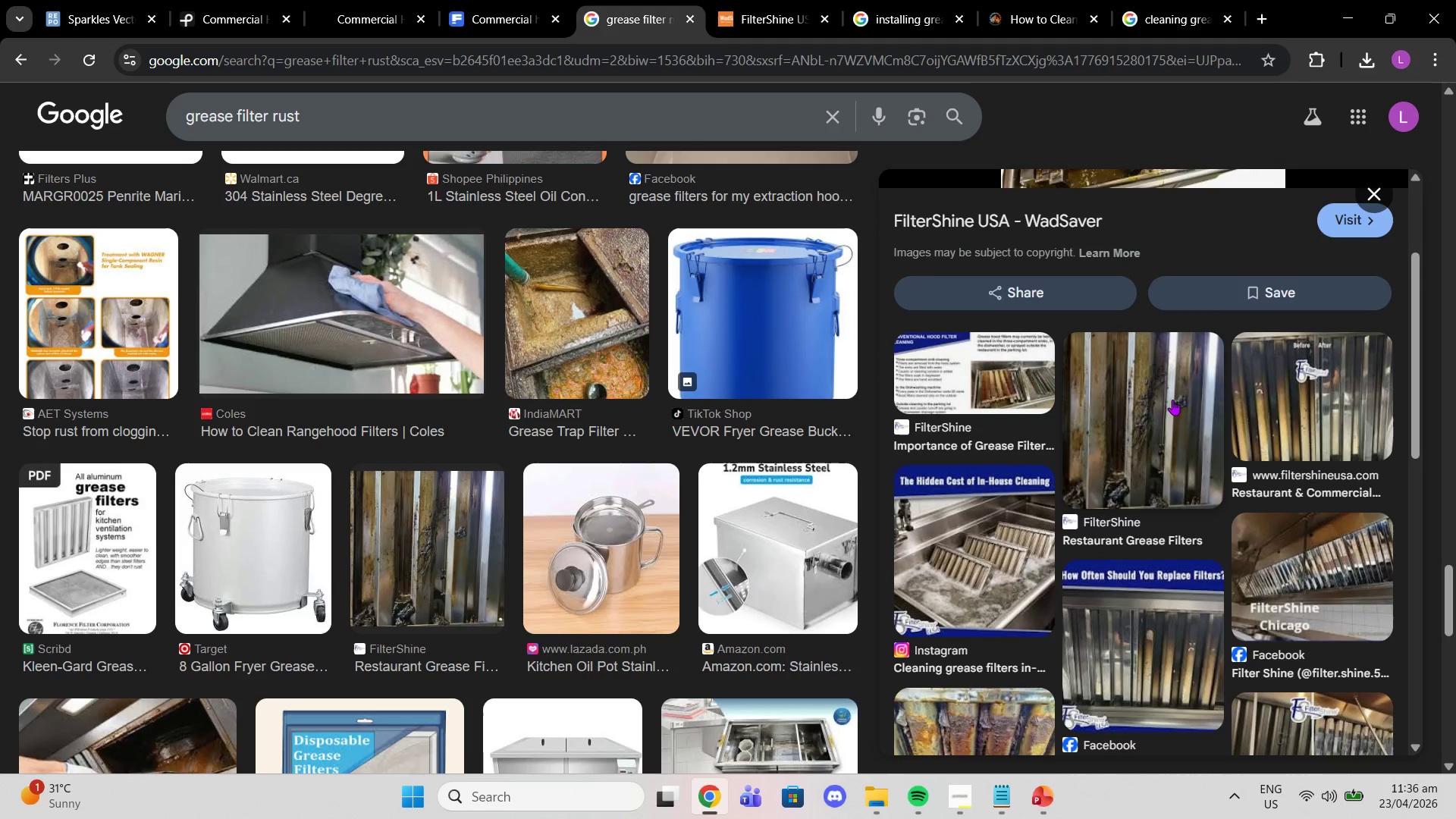 
left_click_drag(start_coordinate=[1172, 400], to_coordinate=[1172, 410])
 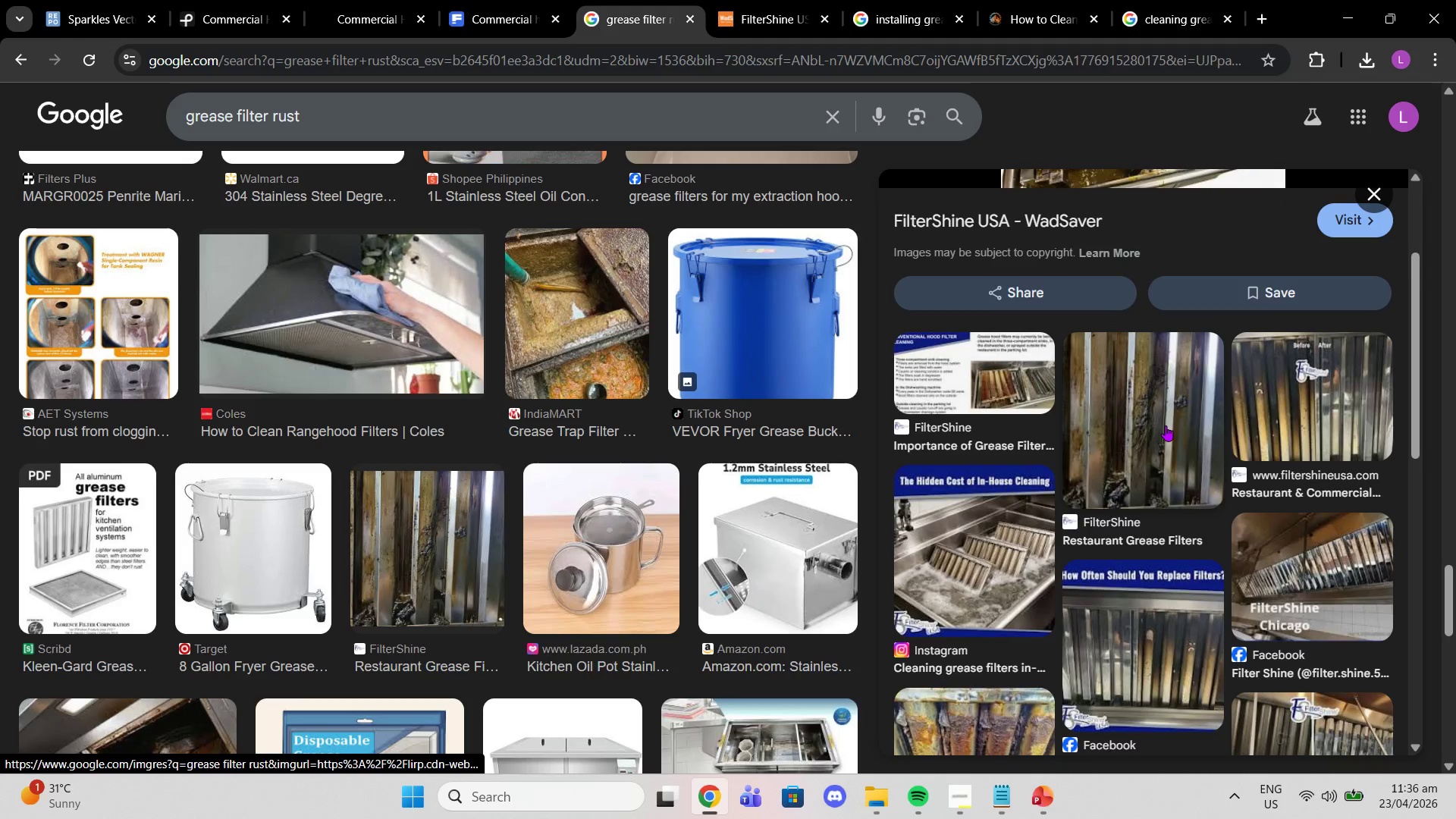 
left_click([1166, 425])
 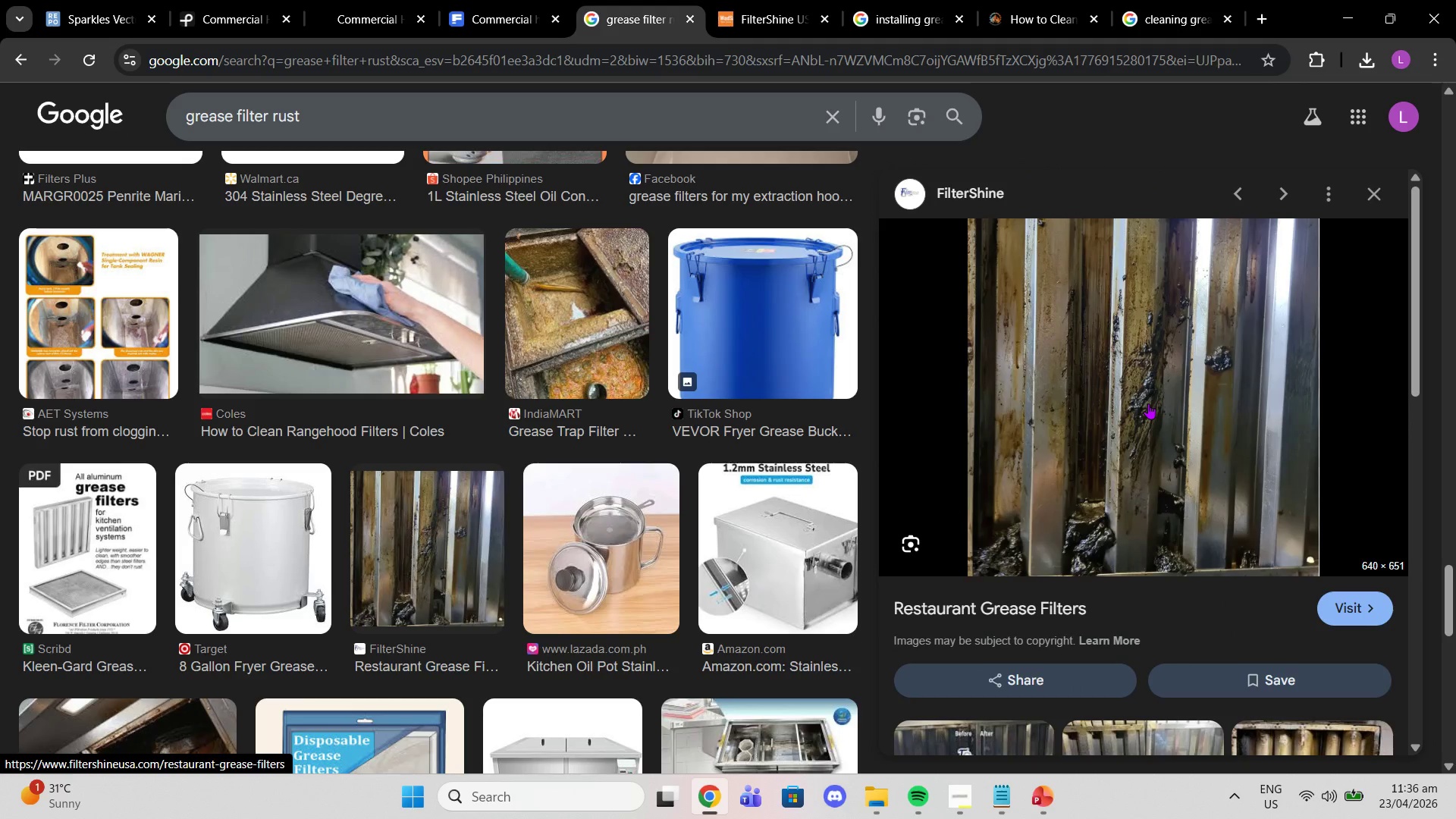 
right_click([1147, 403])
 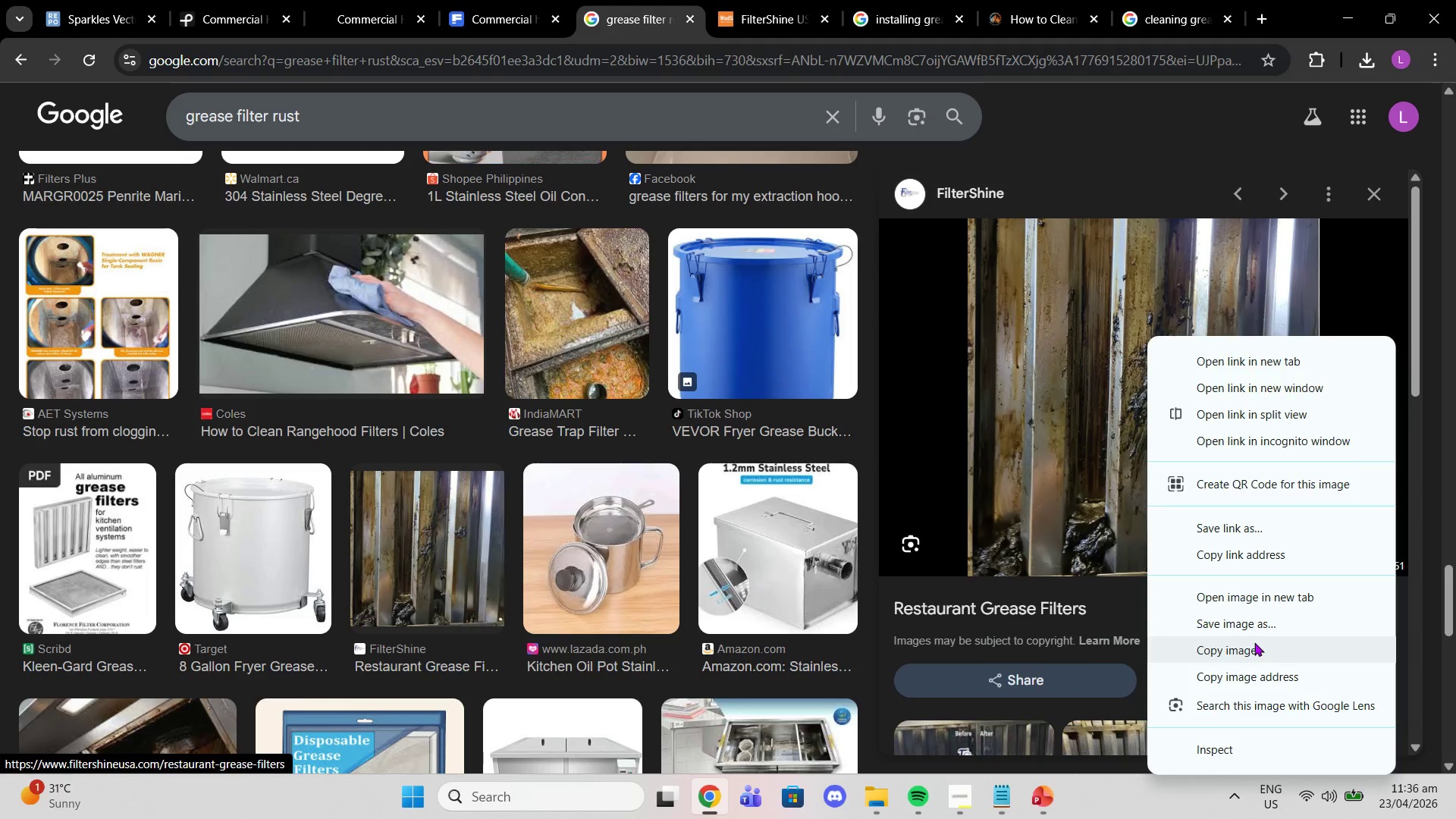 
scroll: coordinate [1216, 708], scroll_direction: down, amount: 8.0
 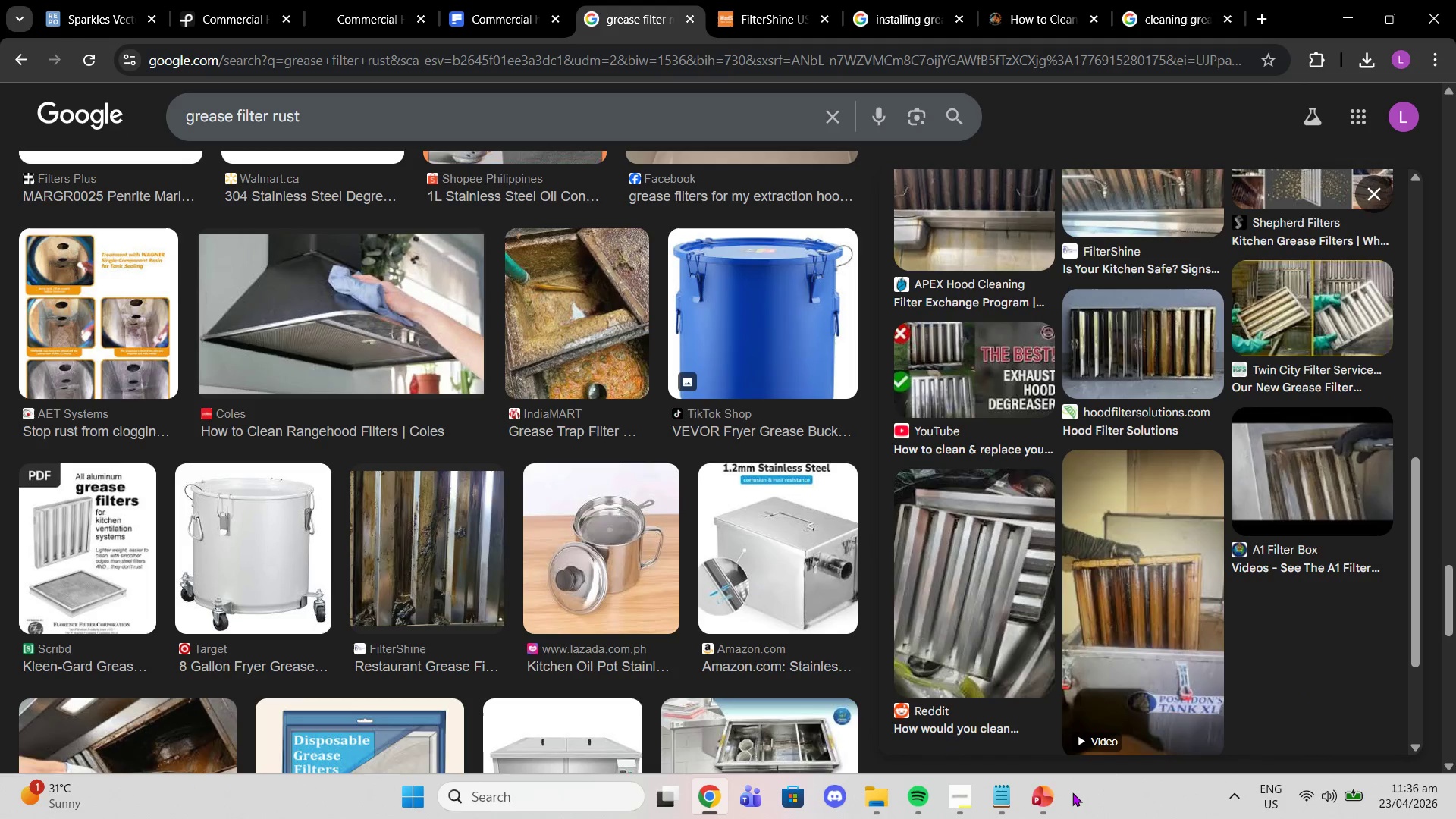 
left_click([1046, 798])
 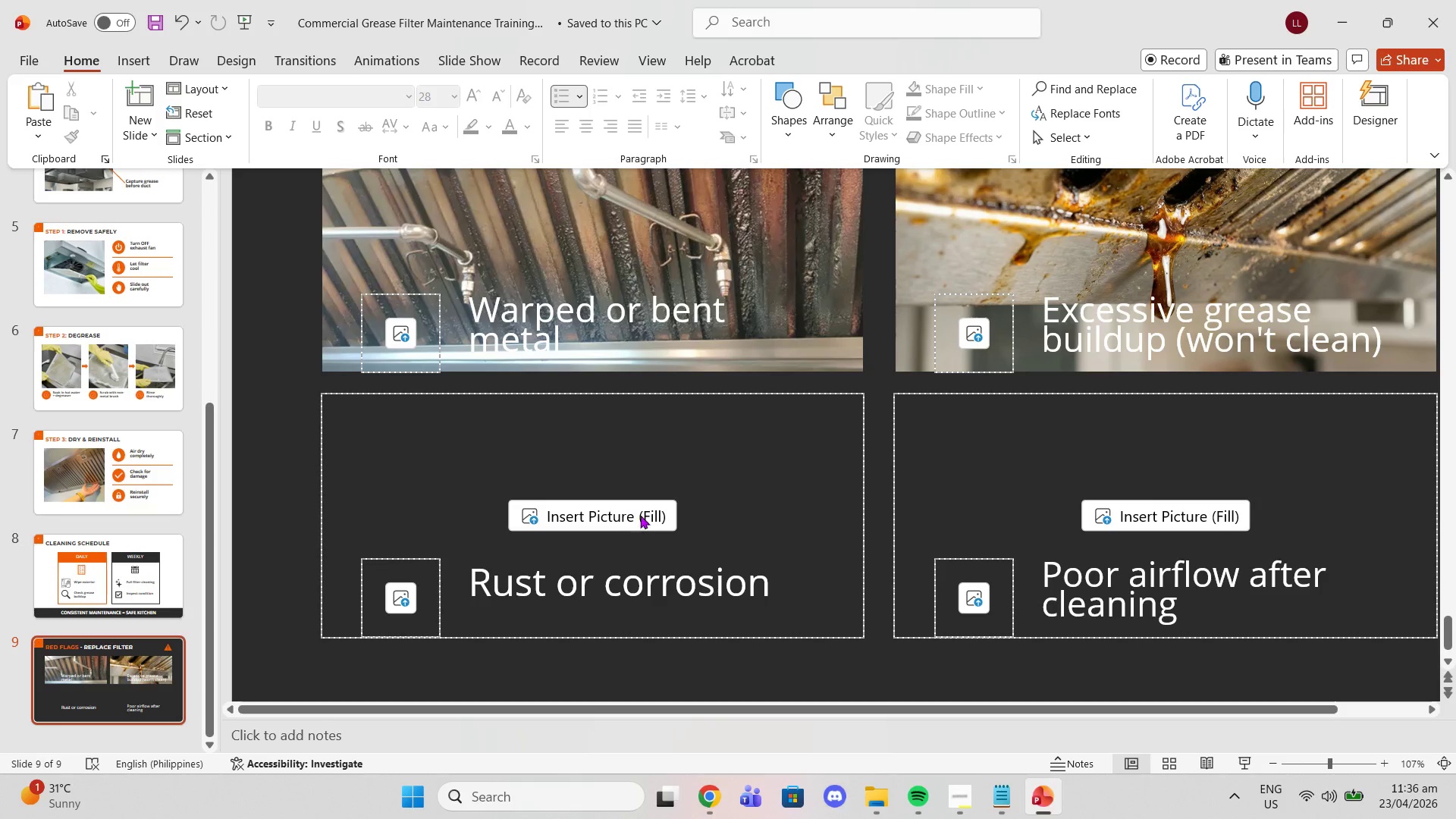 
left_click([605, 519])
 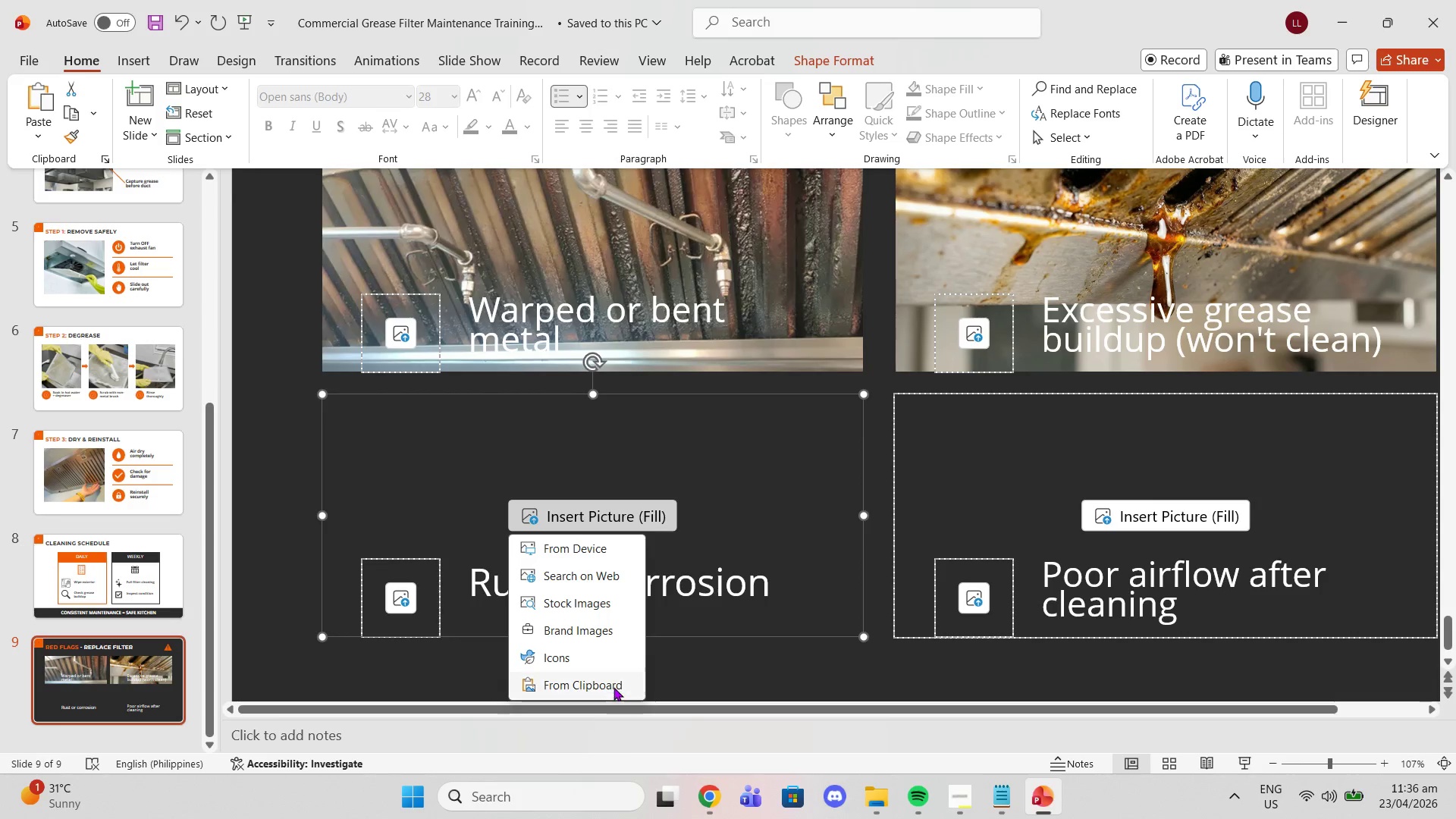 
left_click([613, 687])
 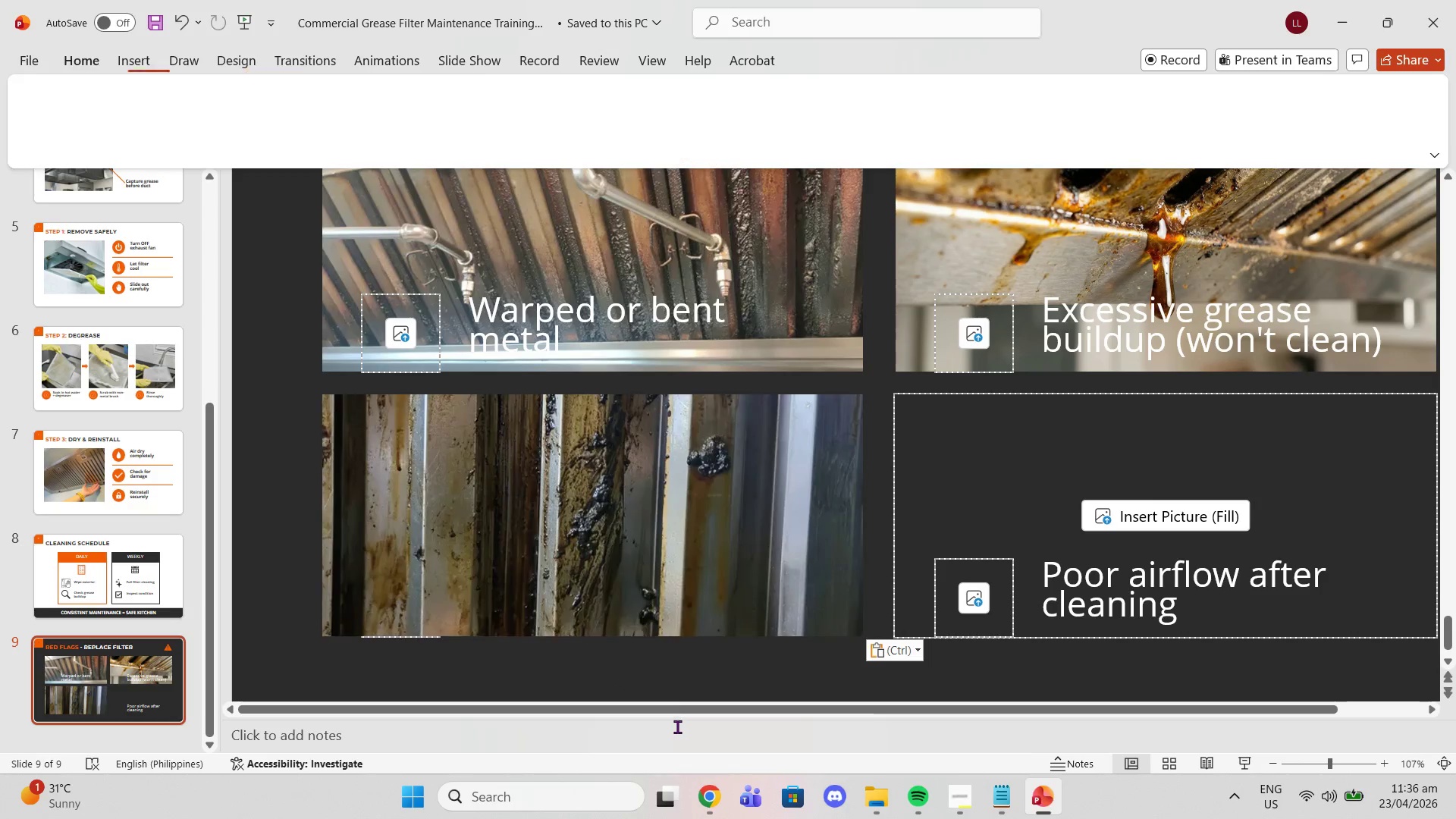 
left_click([670, 593])
 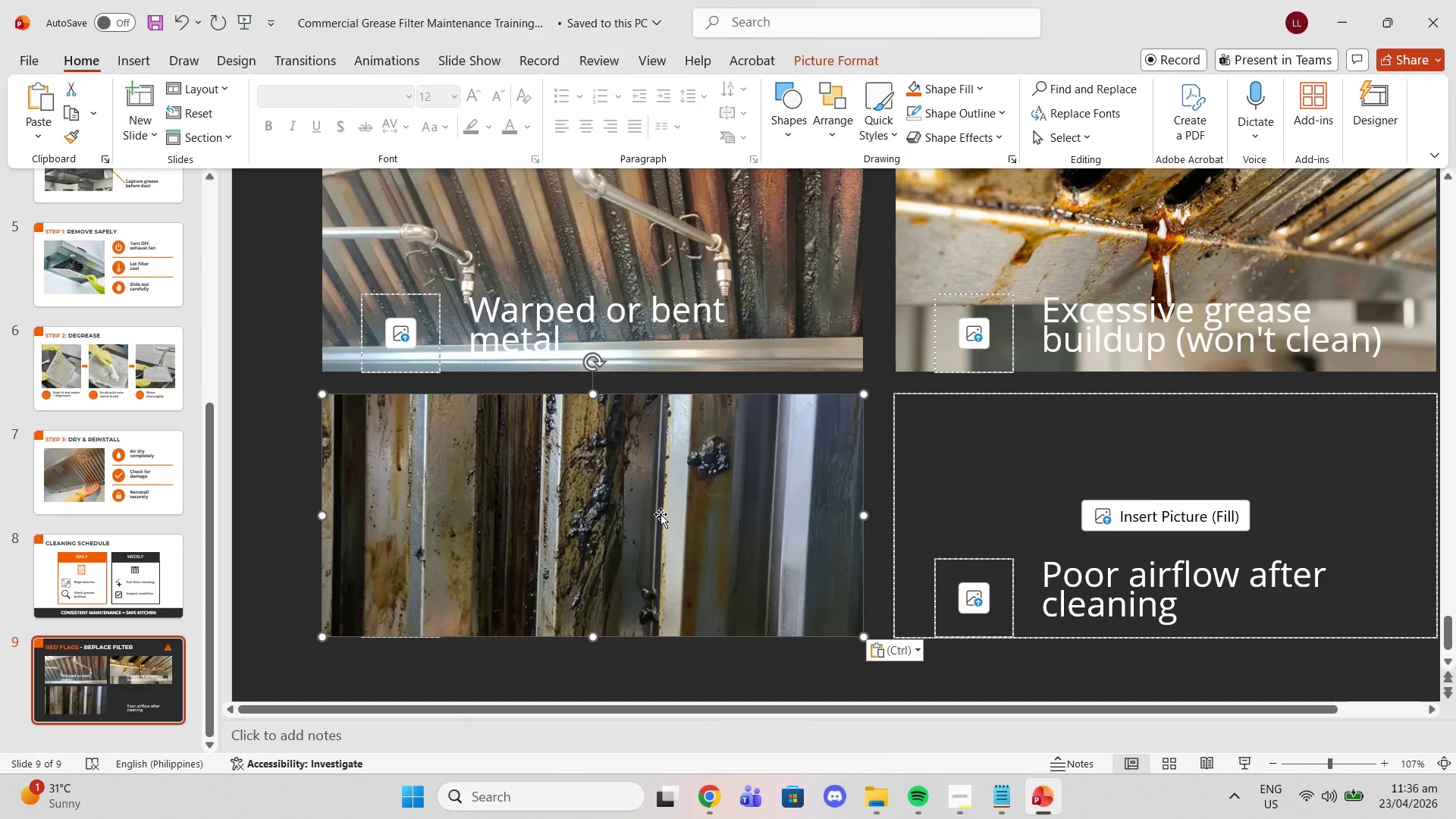 
right_click([661, 514])
 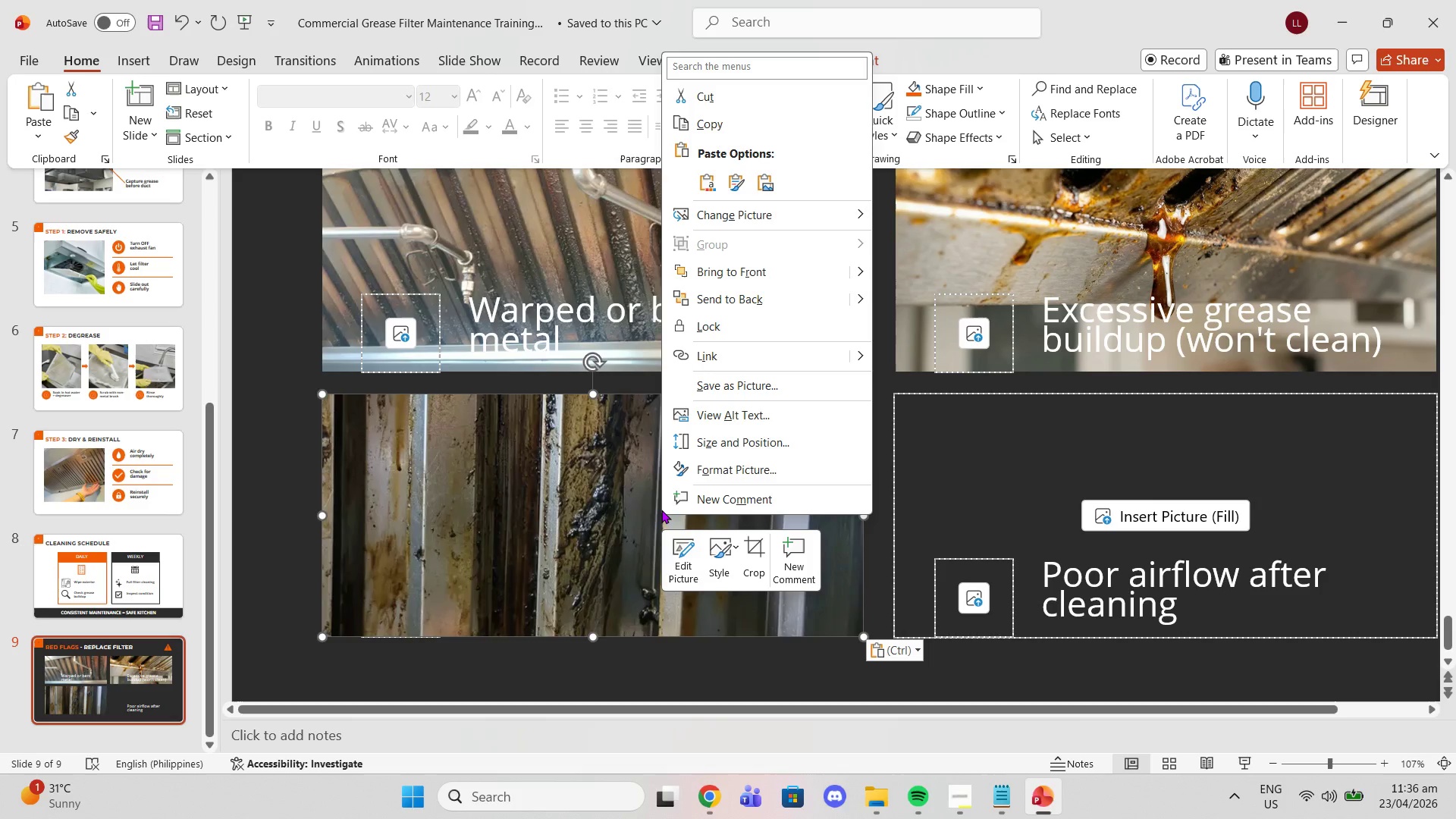 
key(Delete)
 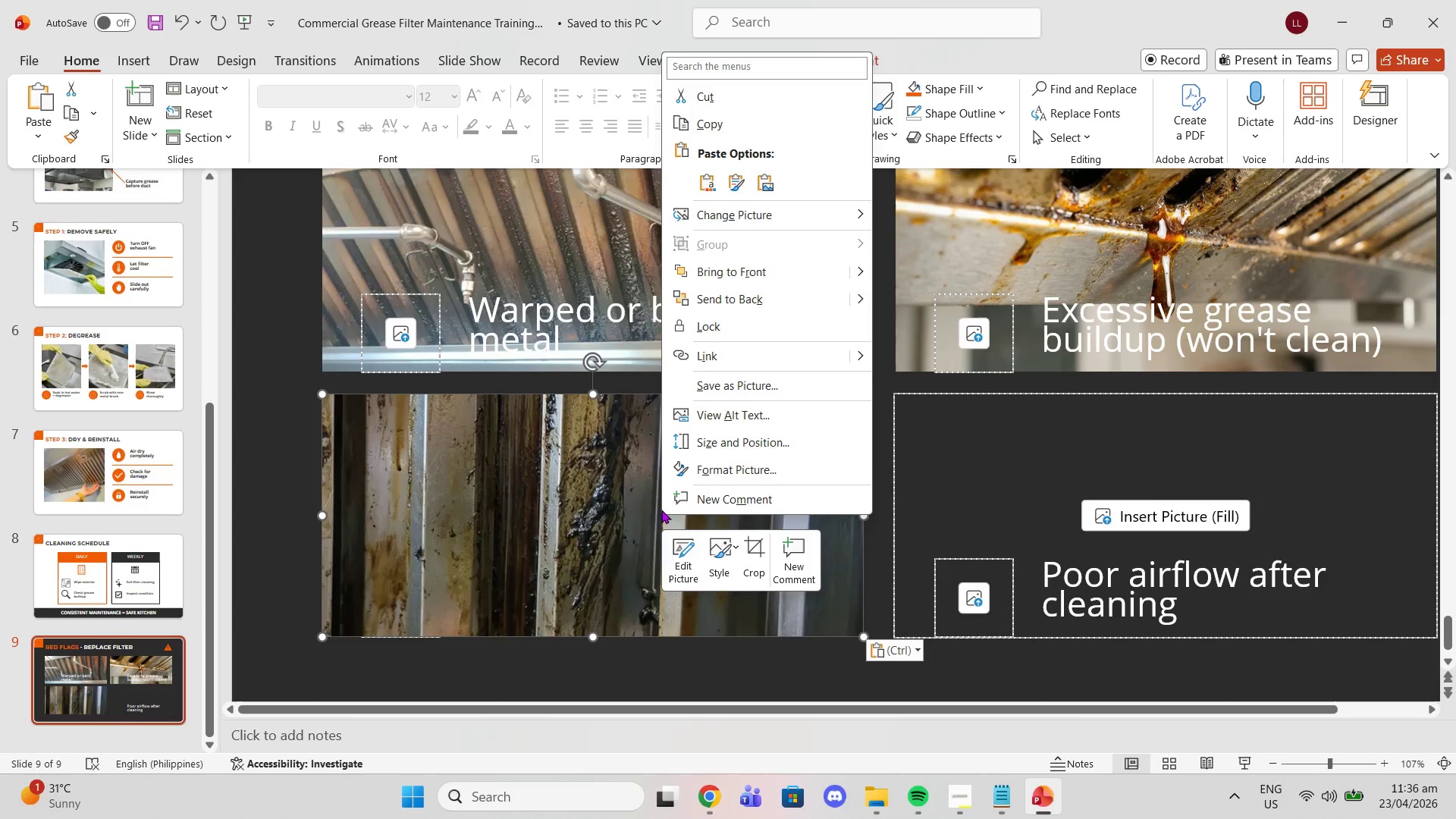 
key(Delete)
 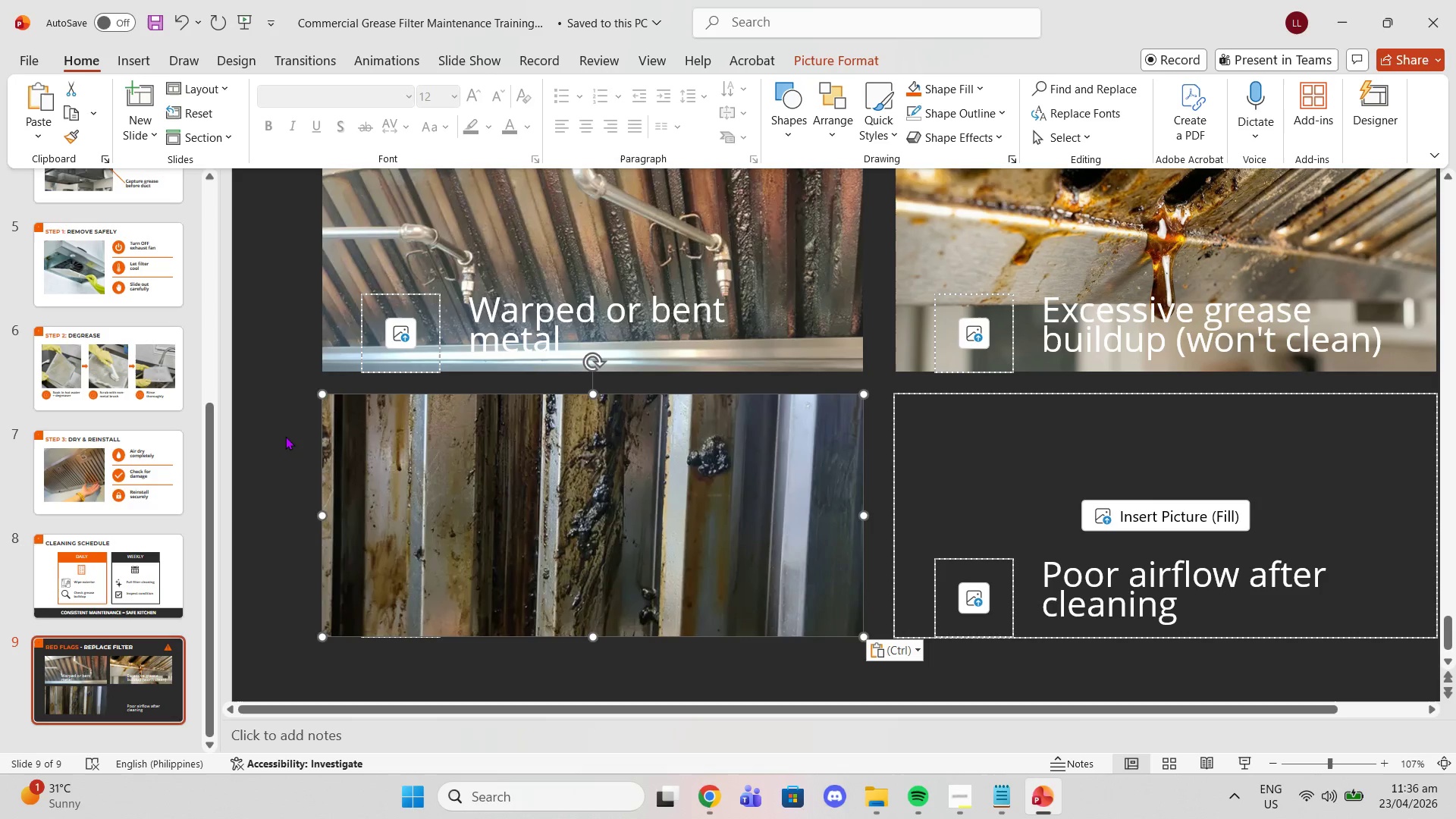 
double_click([409, 464])
 